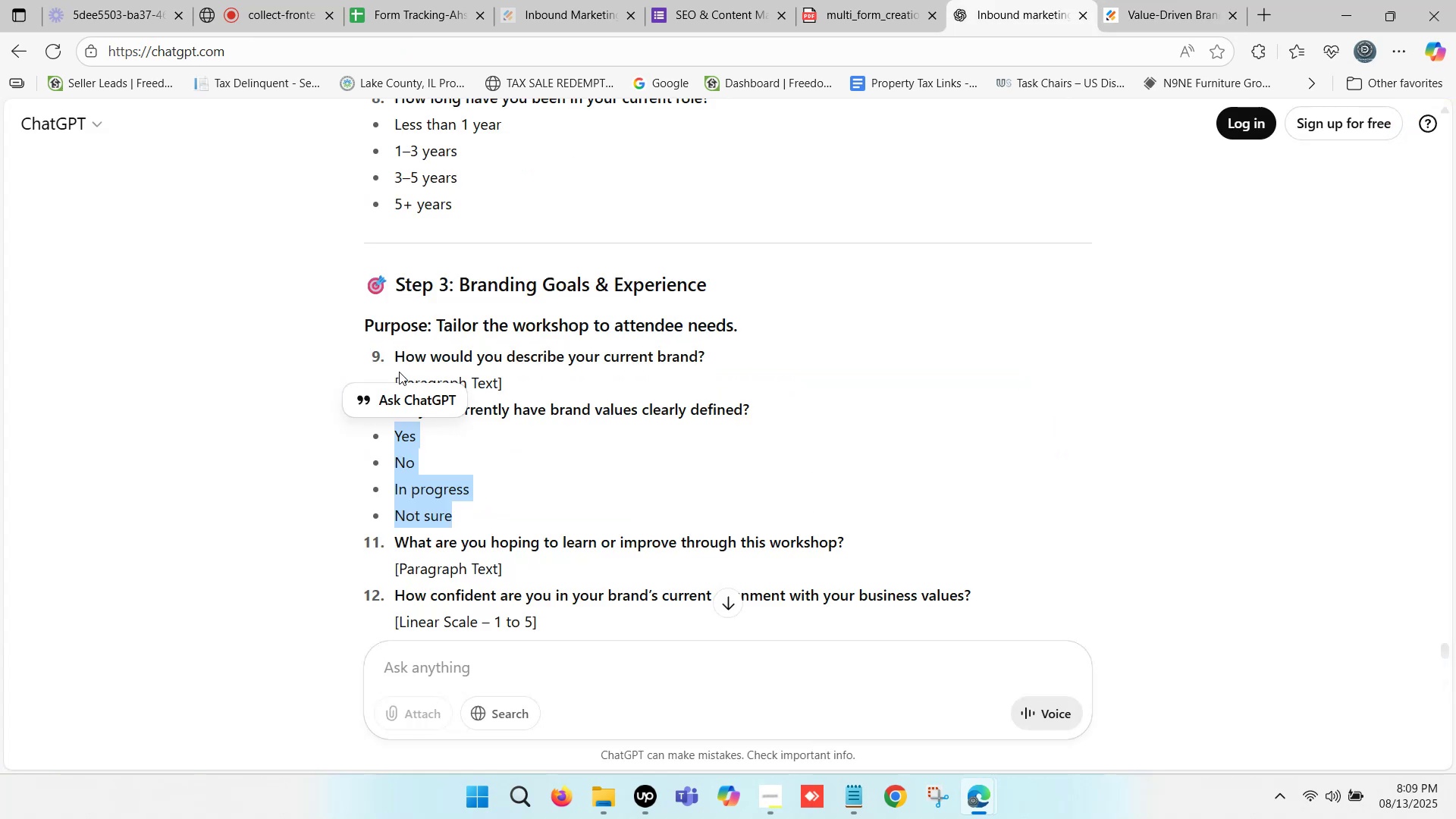 
scroll: coordinate [438, 375], scroll_direction: down, amount: 1.0
 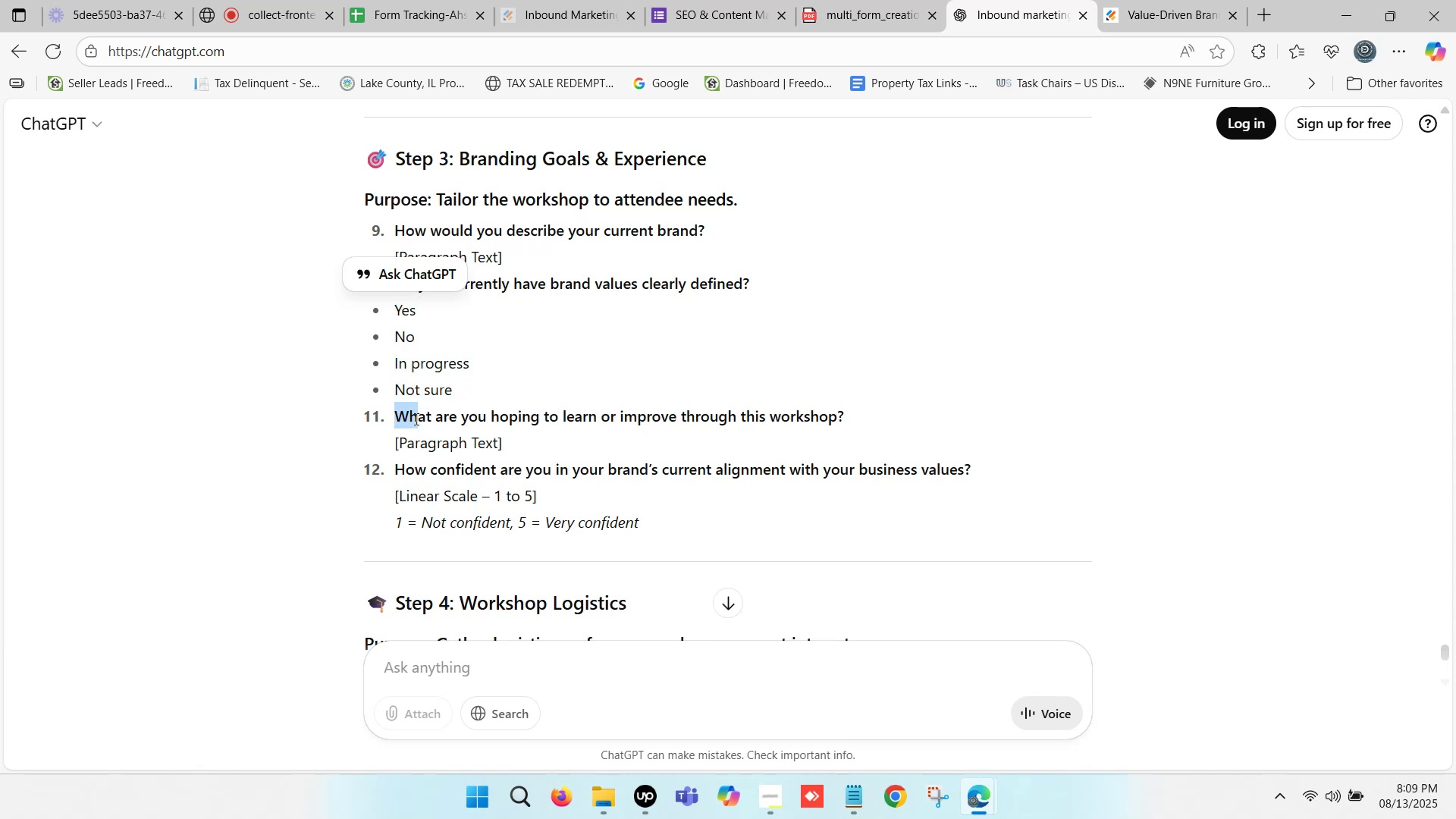 
wait(12.43)
 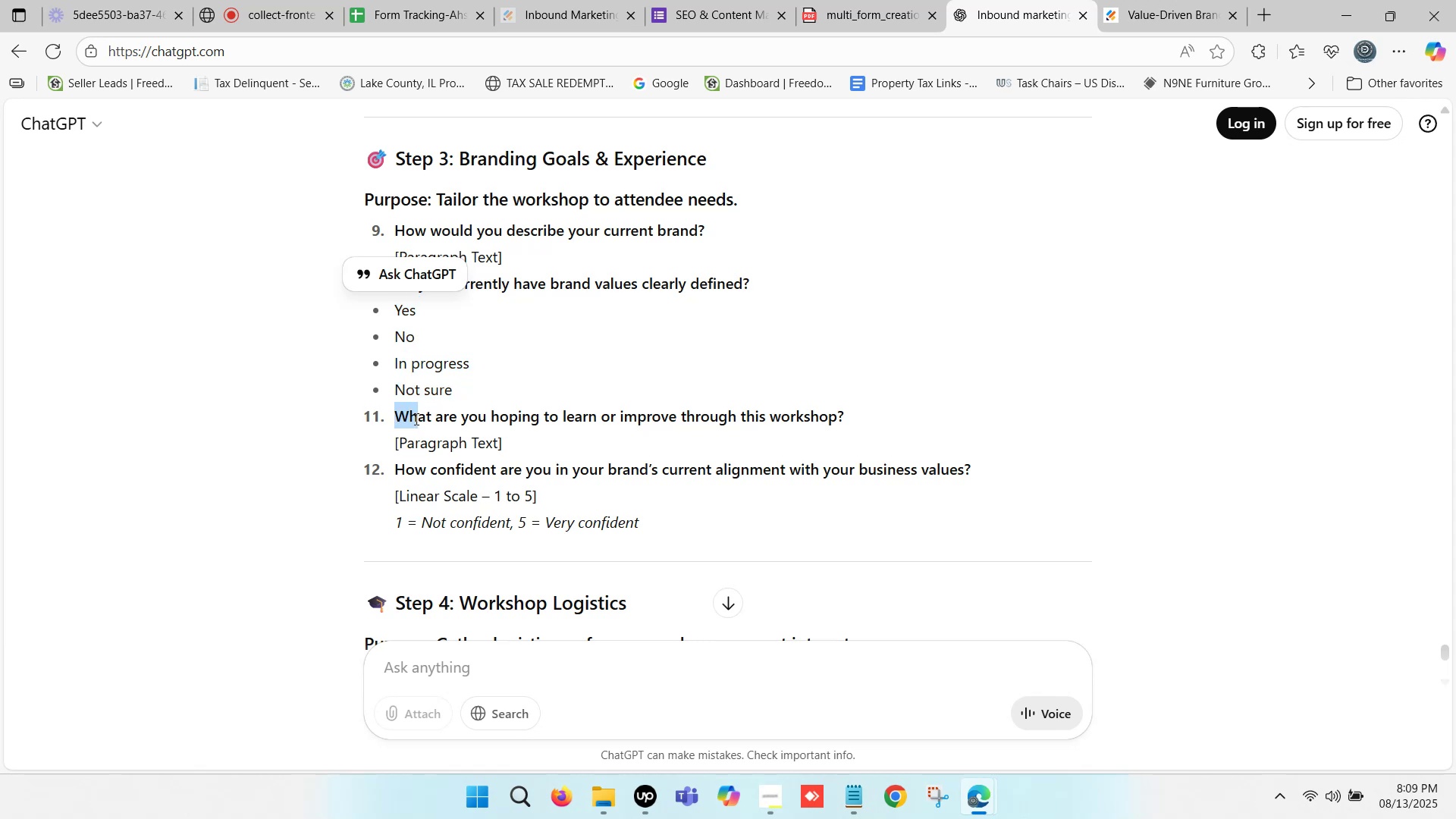 
key(Control+C)
 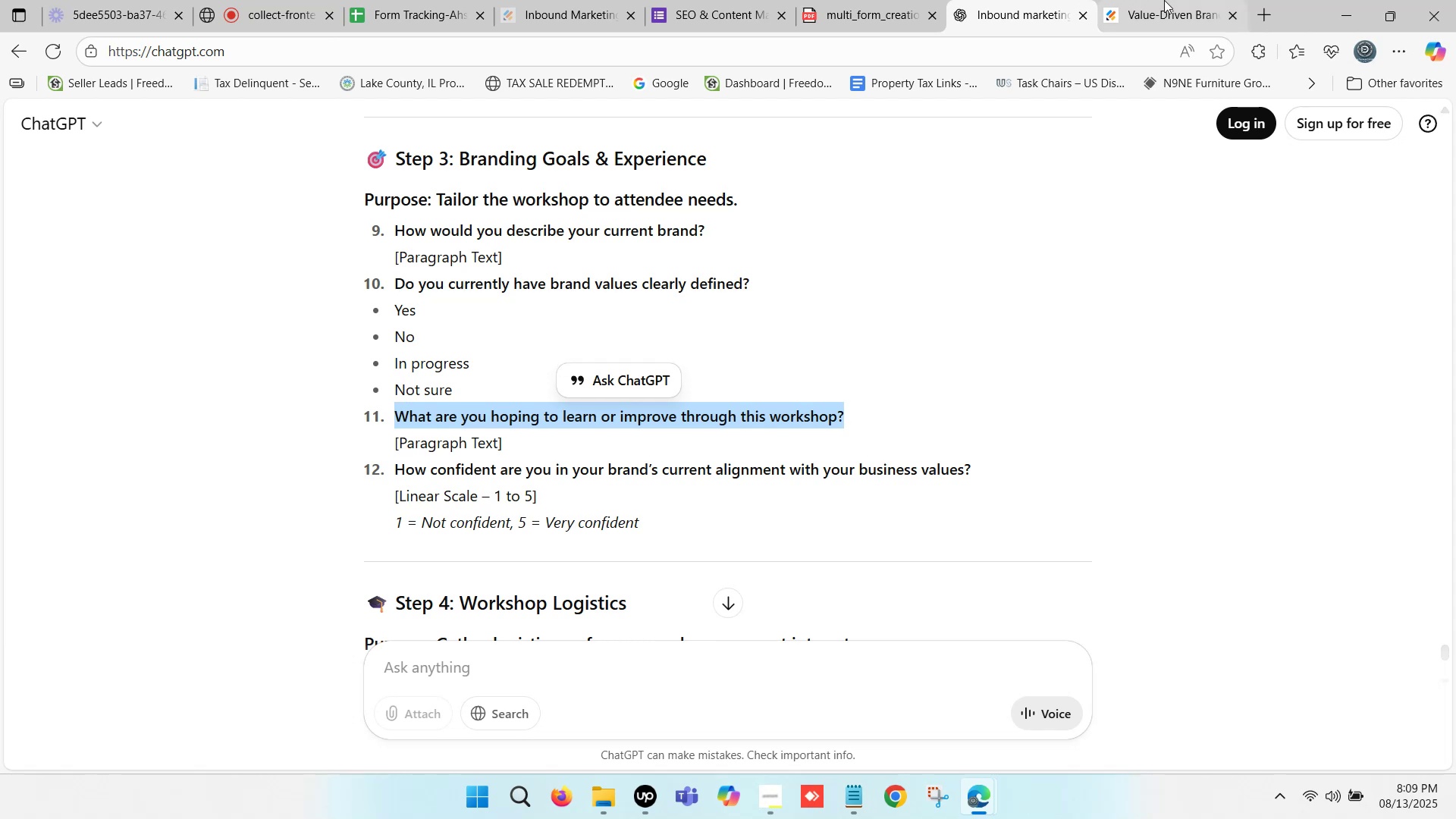 
left_click([1166, 0])
 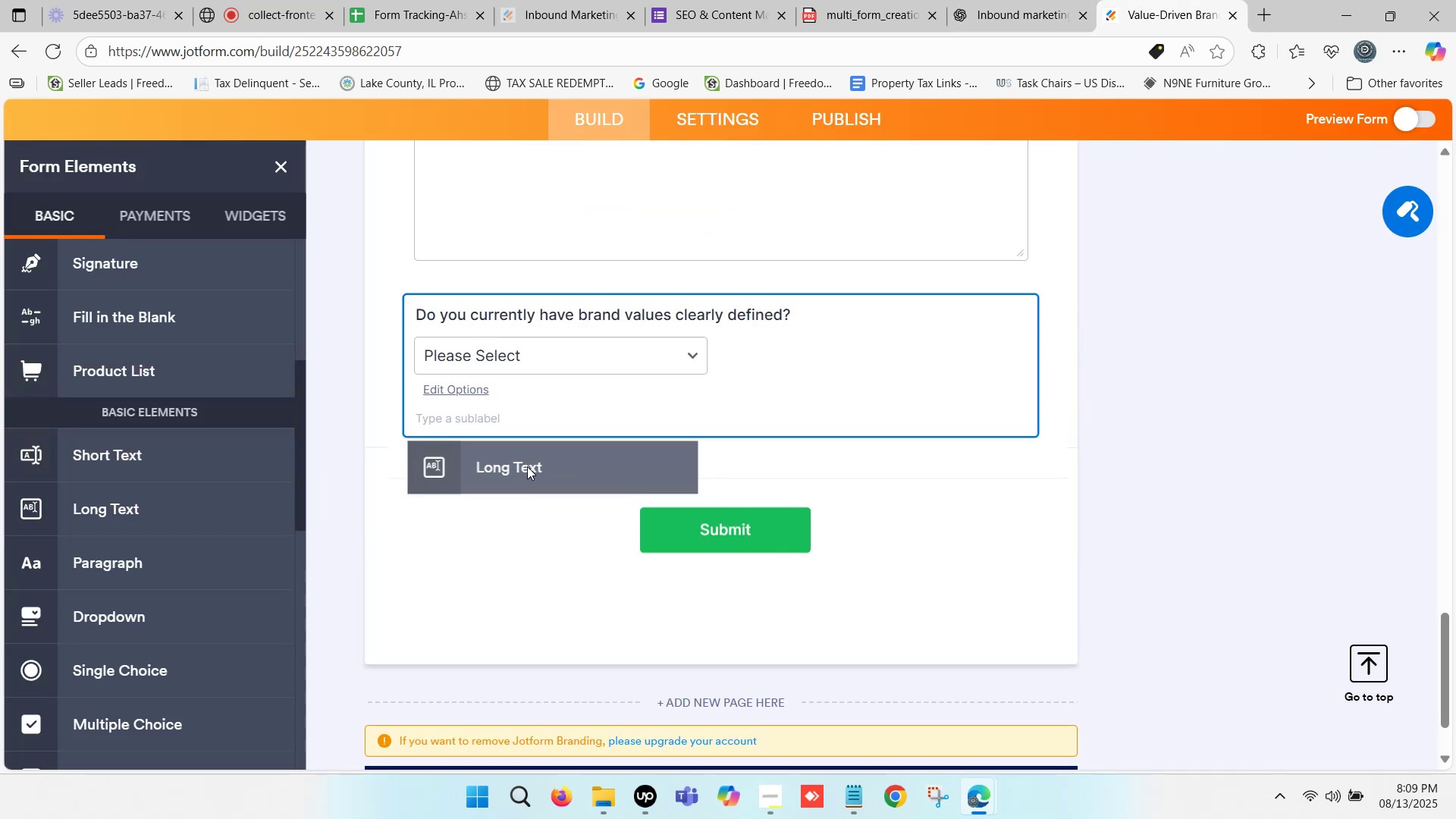 
key(Control+V)
 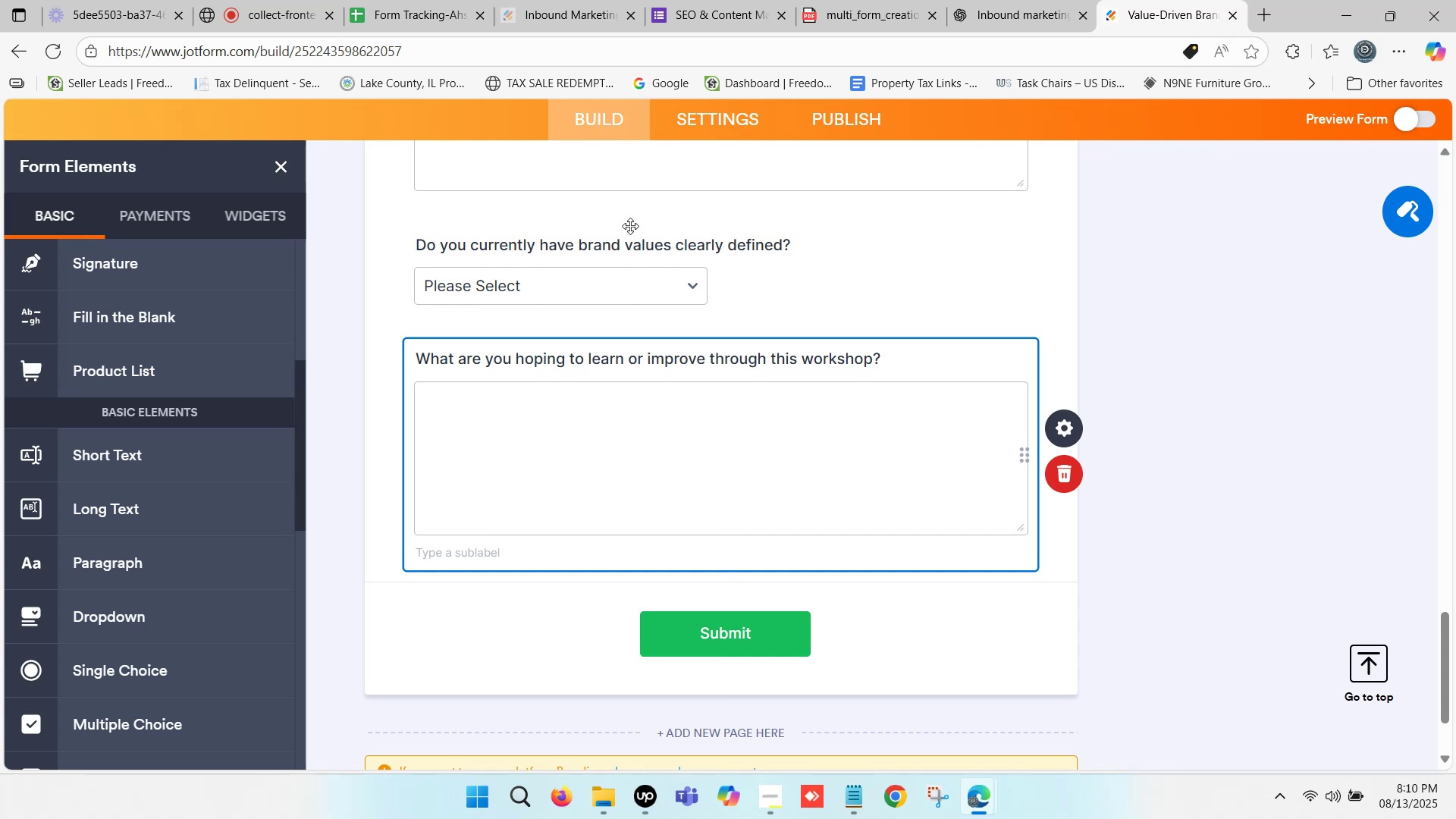 
wait(95.4)
 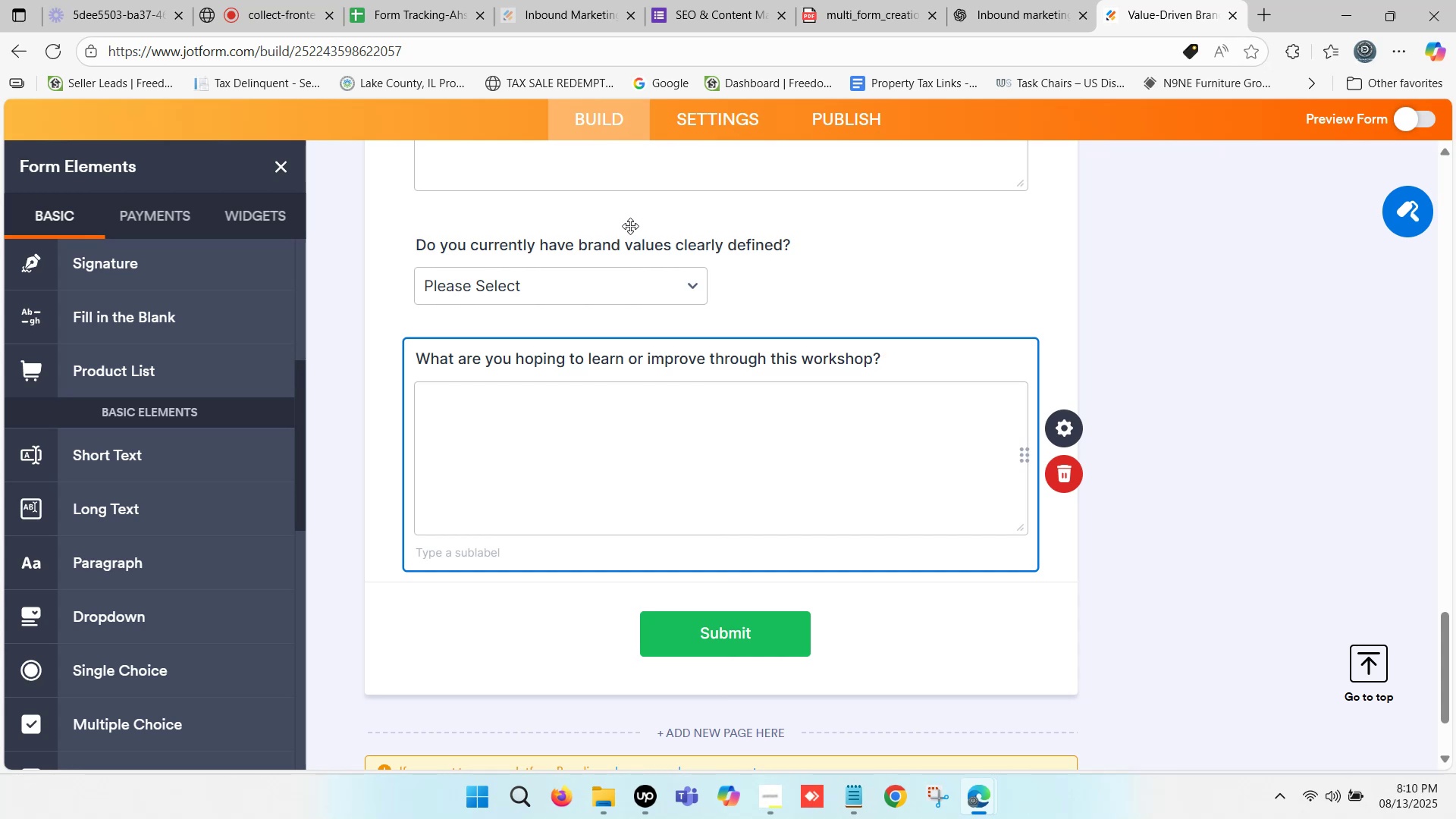 
left_click([1025, 0])
 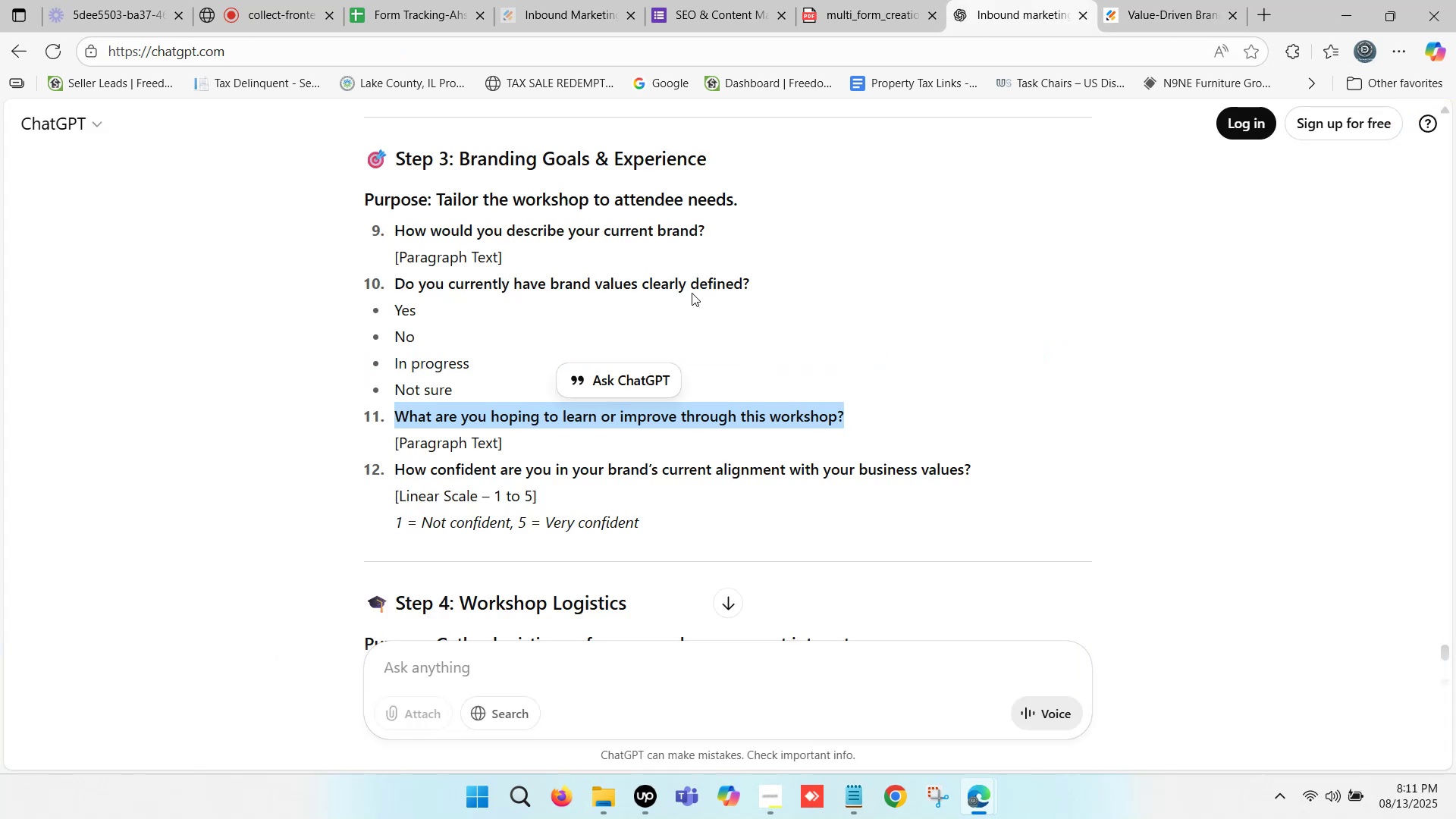 
scroll: coordinate [520, 373], scroll_direction: down, amount: 1.0
 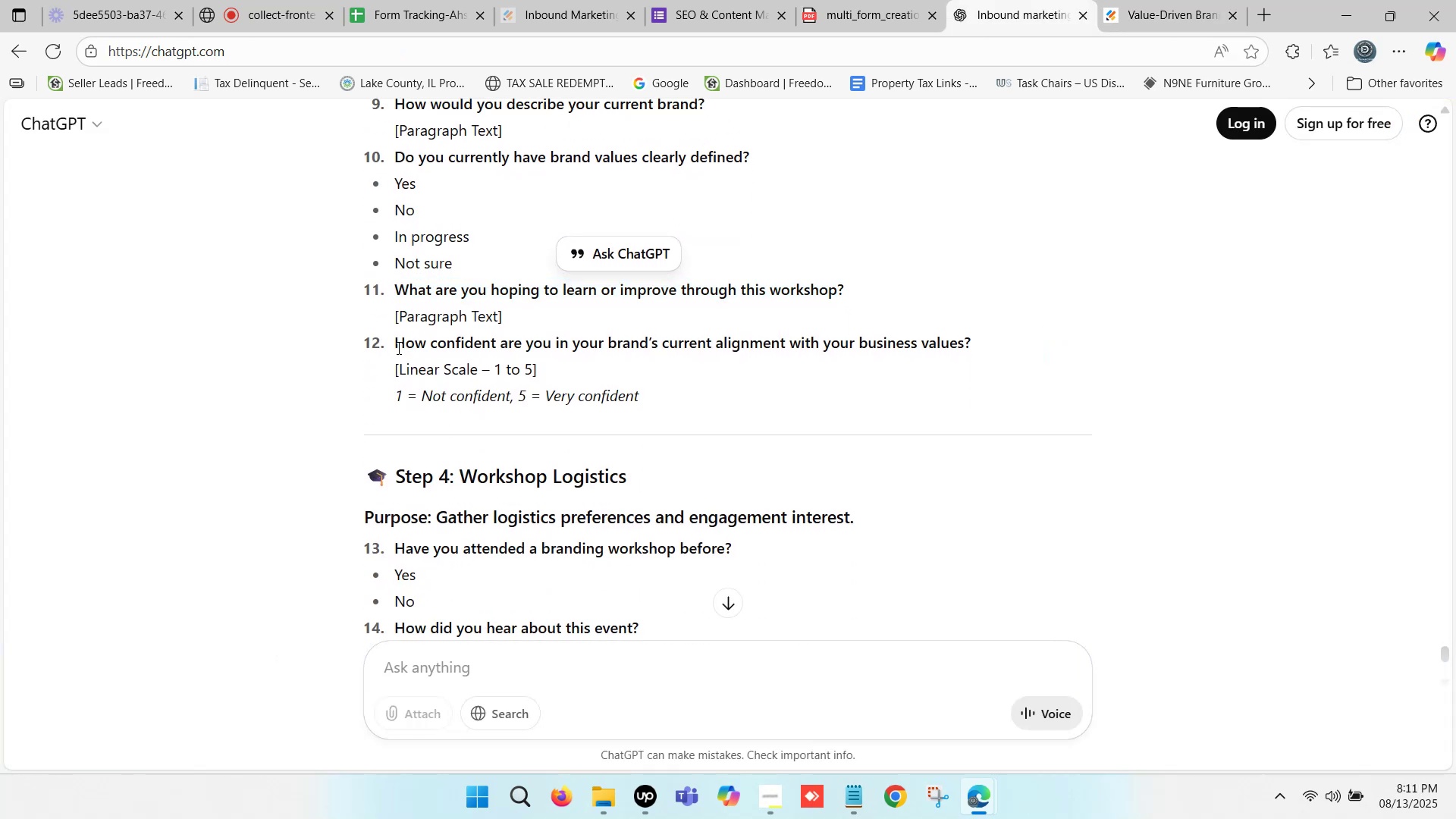 
mouse_move([963, 344])
 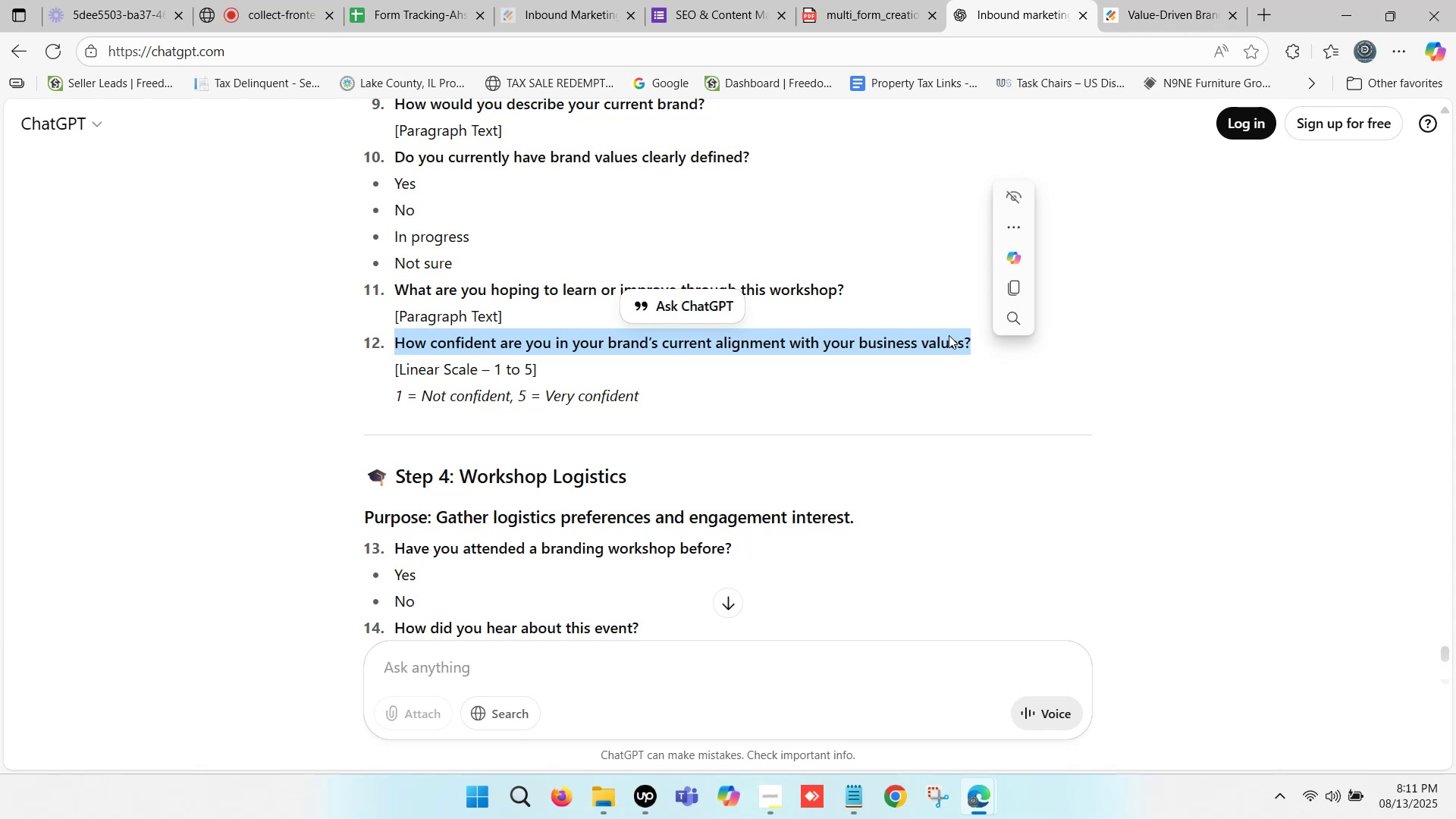 
key(Control+C)
 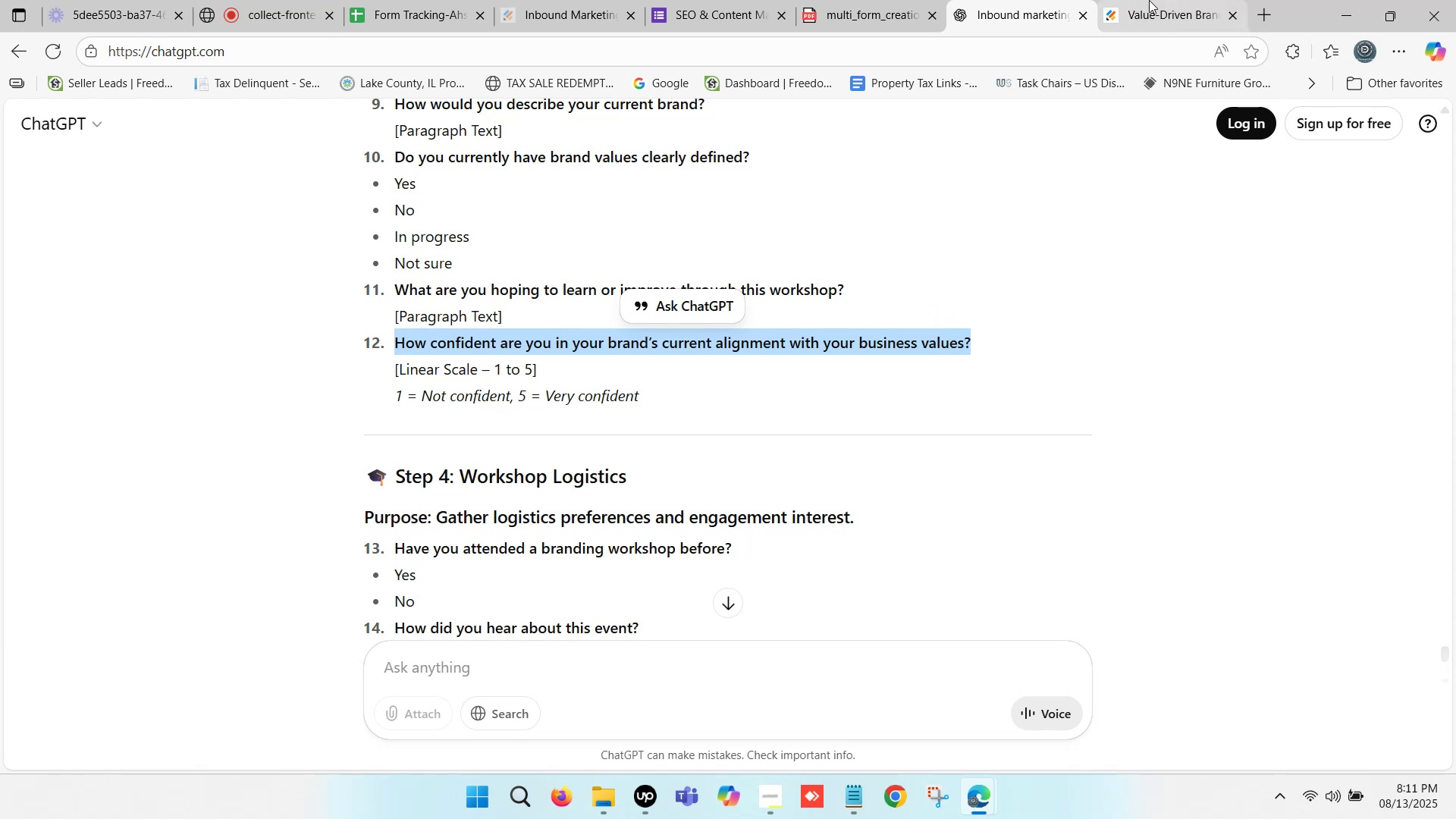 
left_click([1156, 0])
 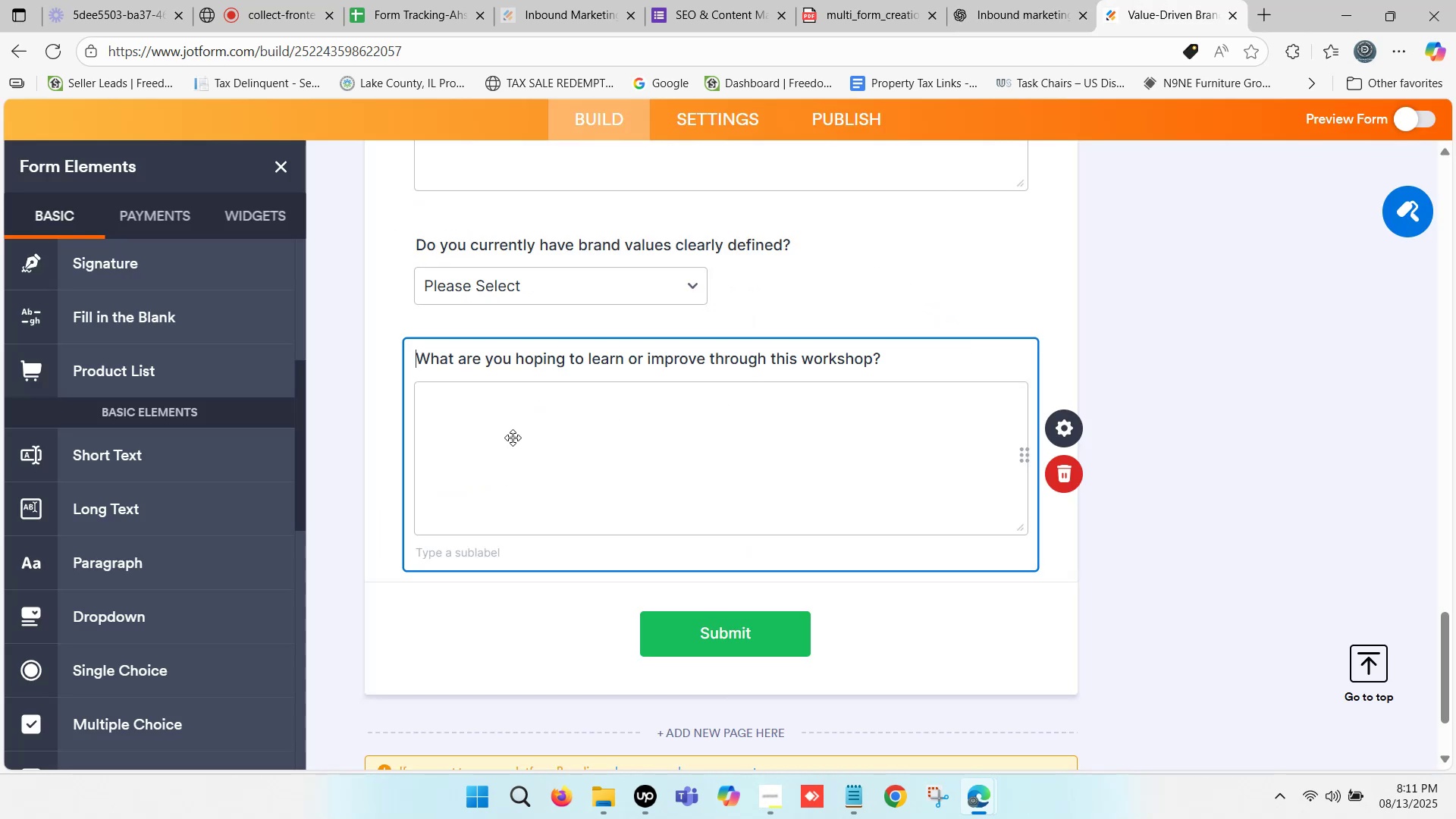 
scroll: coordinate [177, 564], scroll_direction: down, amount: 6.0
 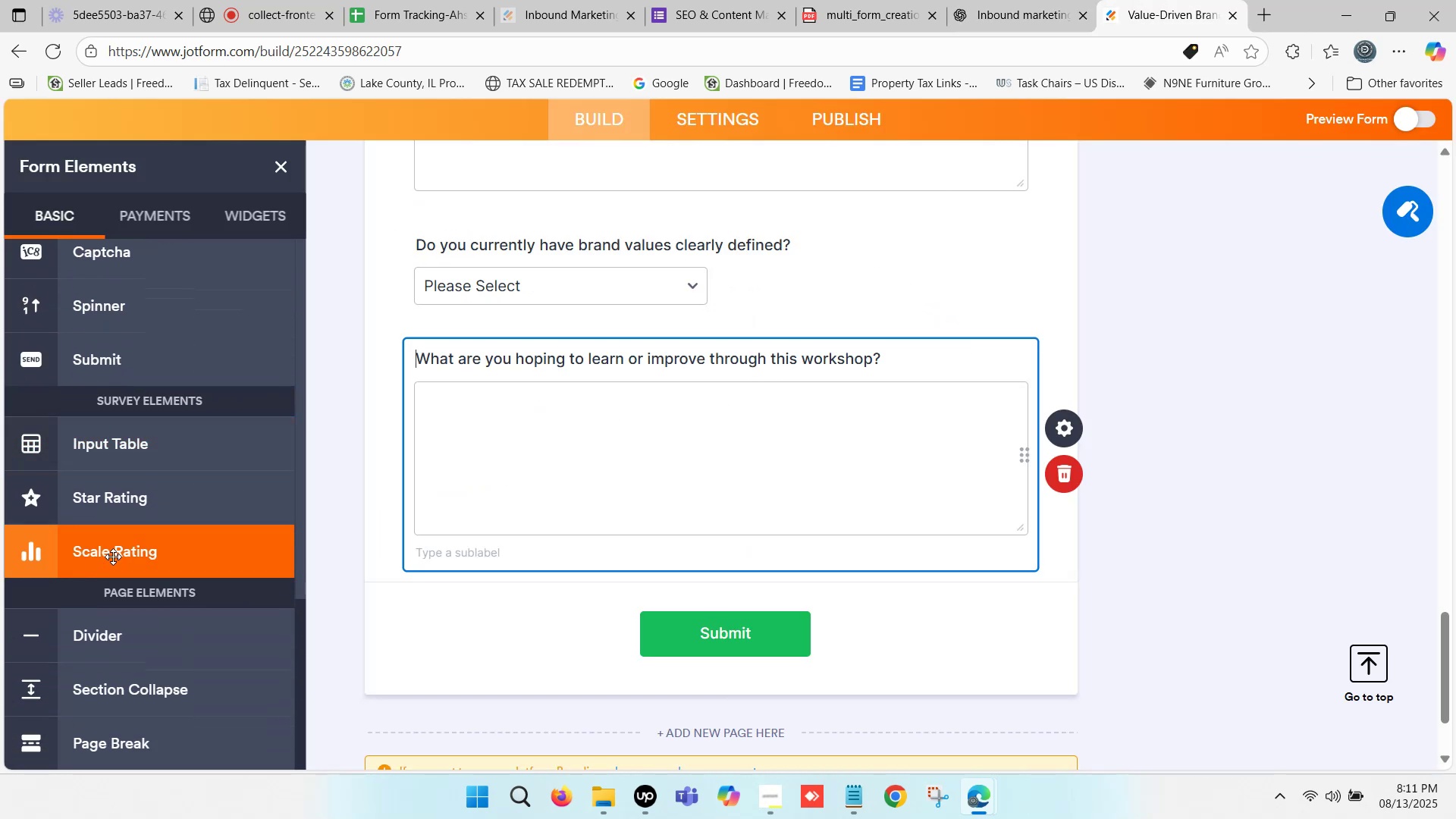 
left_click([115, 555])
 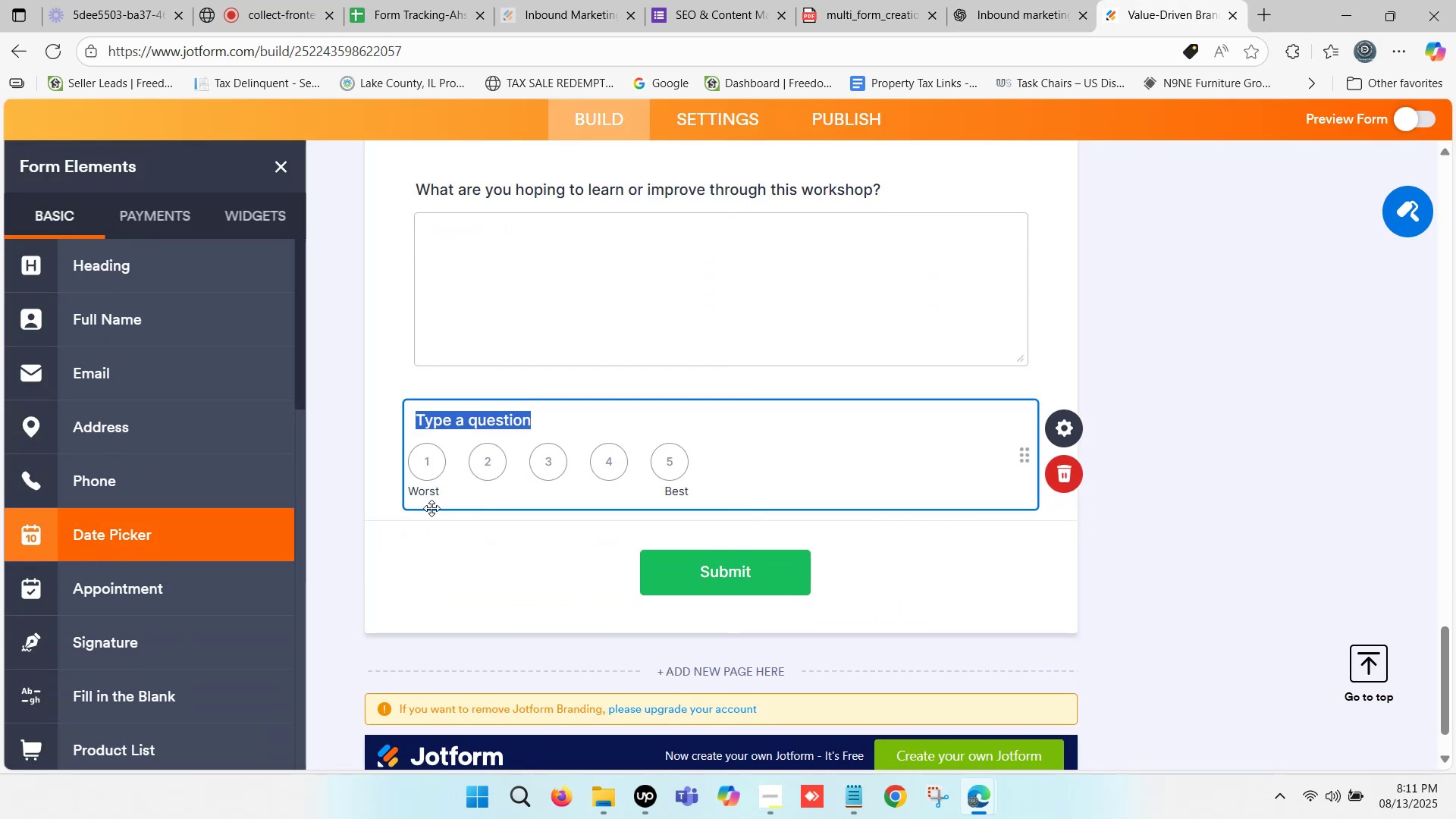 
key(Control+V)
 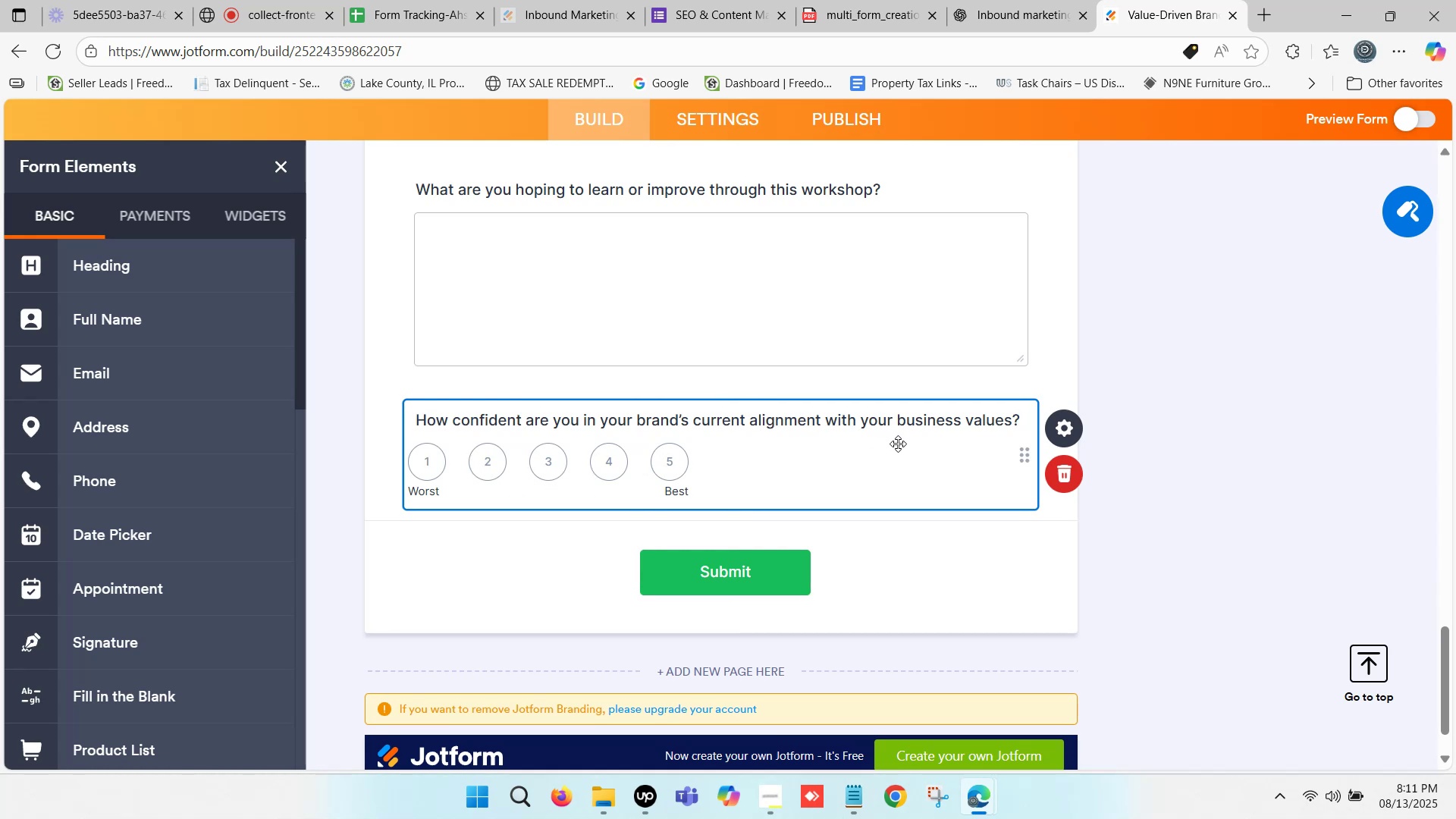 
left_click([1242, 425])
 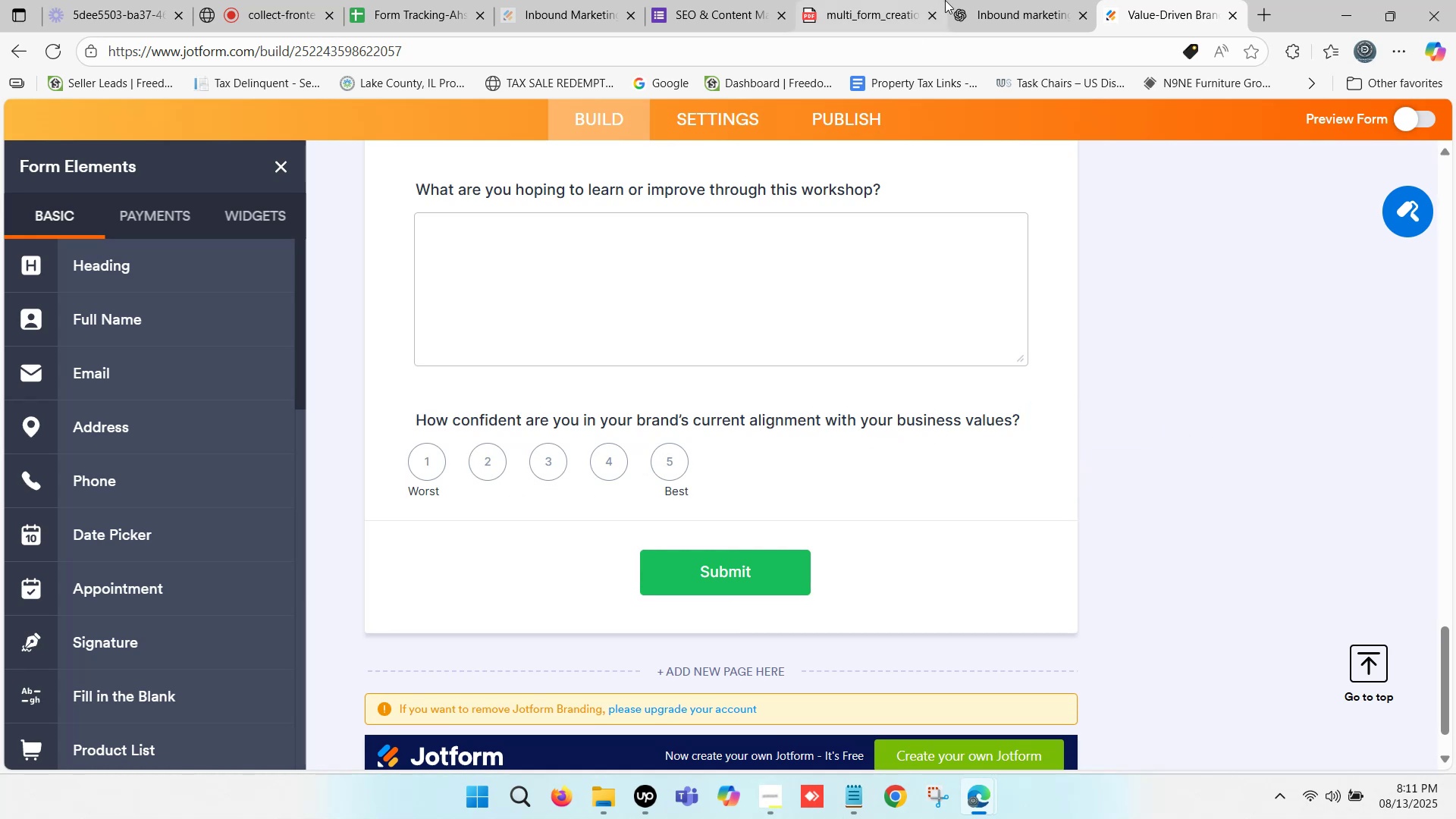 
left_click([993, 0])
 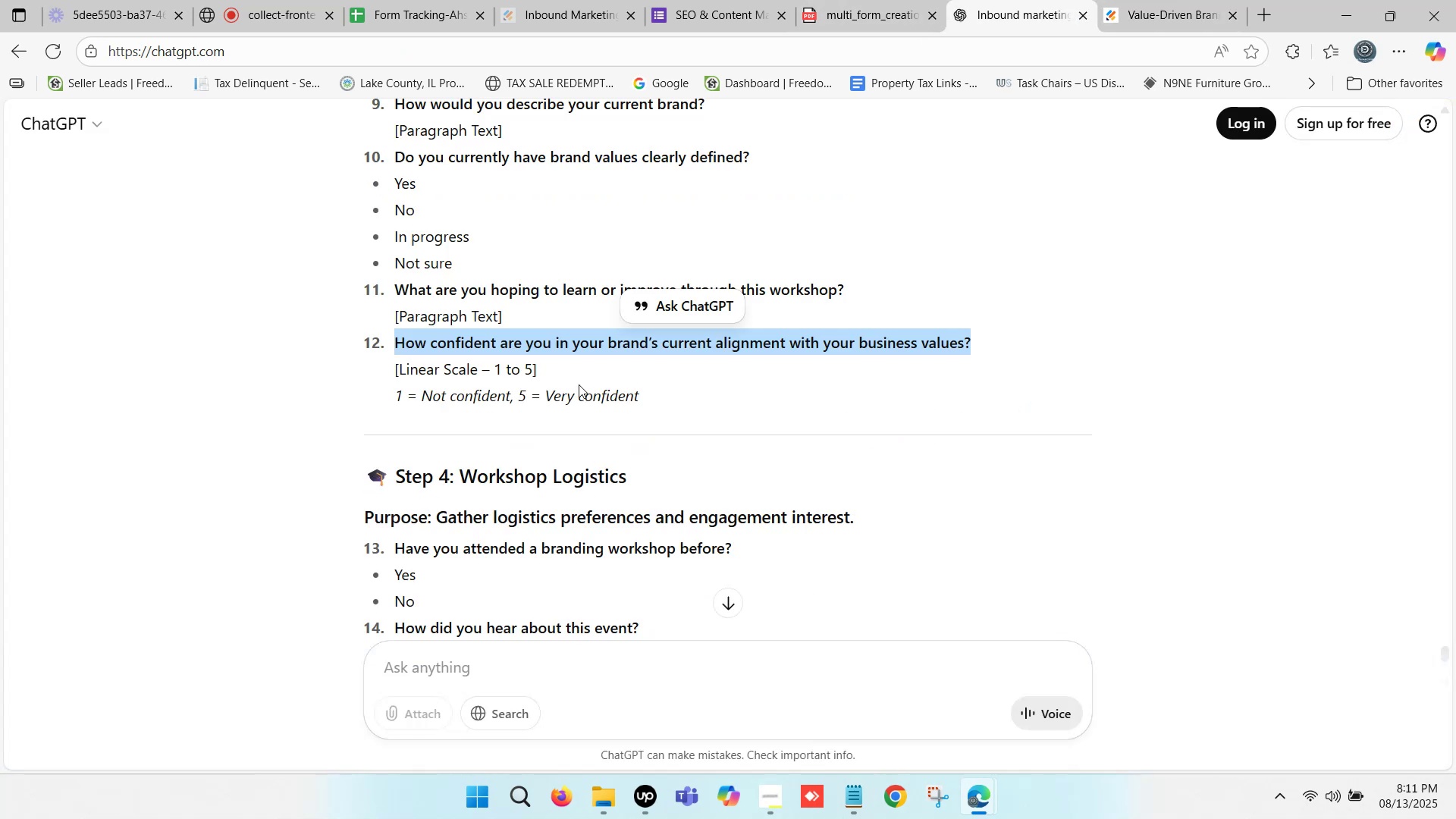 
scroll: coordinate [543, 368], scroll_direction: down, amount: 1.0
 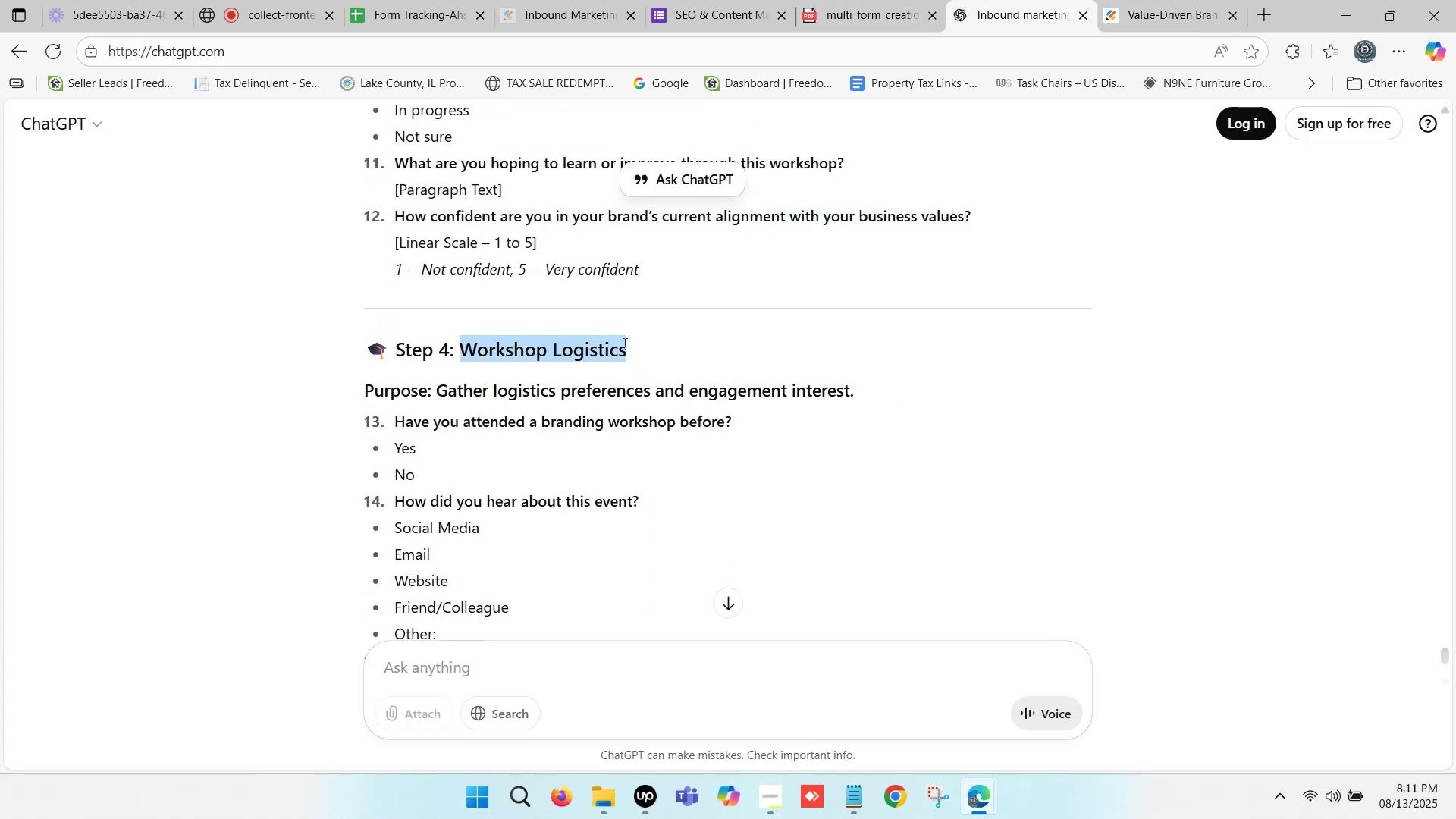 
key(Control+C)
 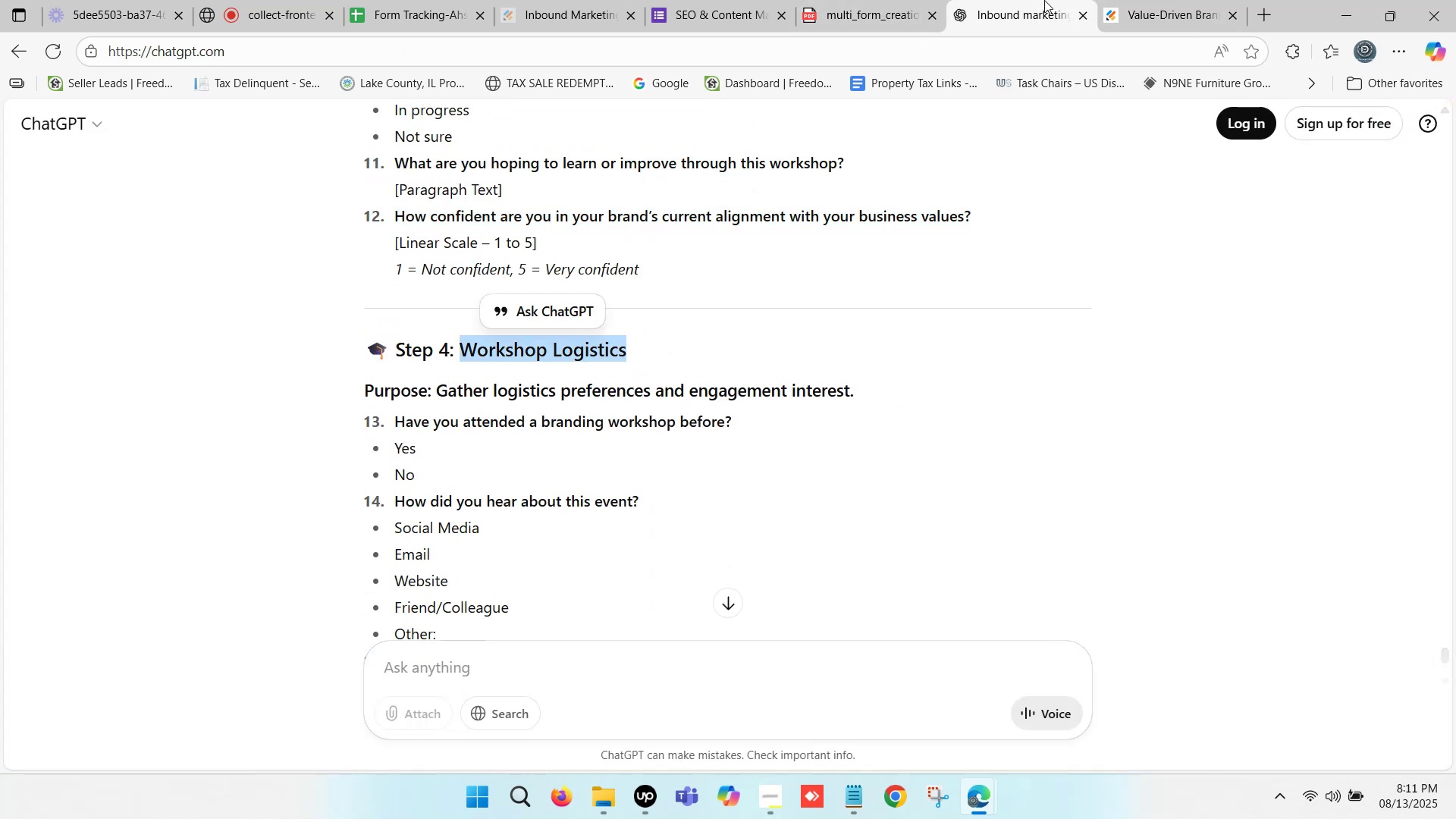 
left_click([1169, 0])
 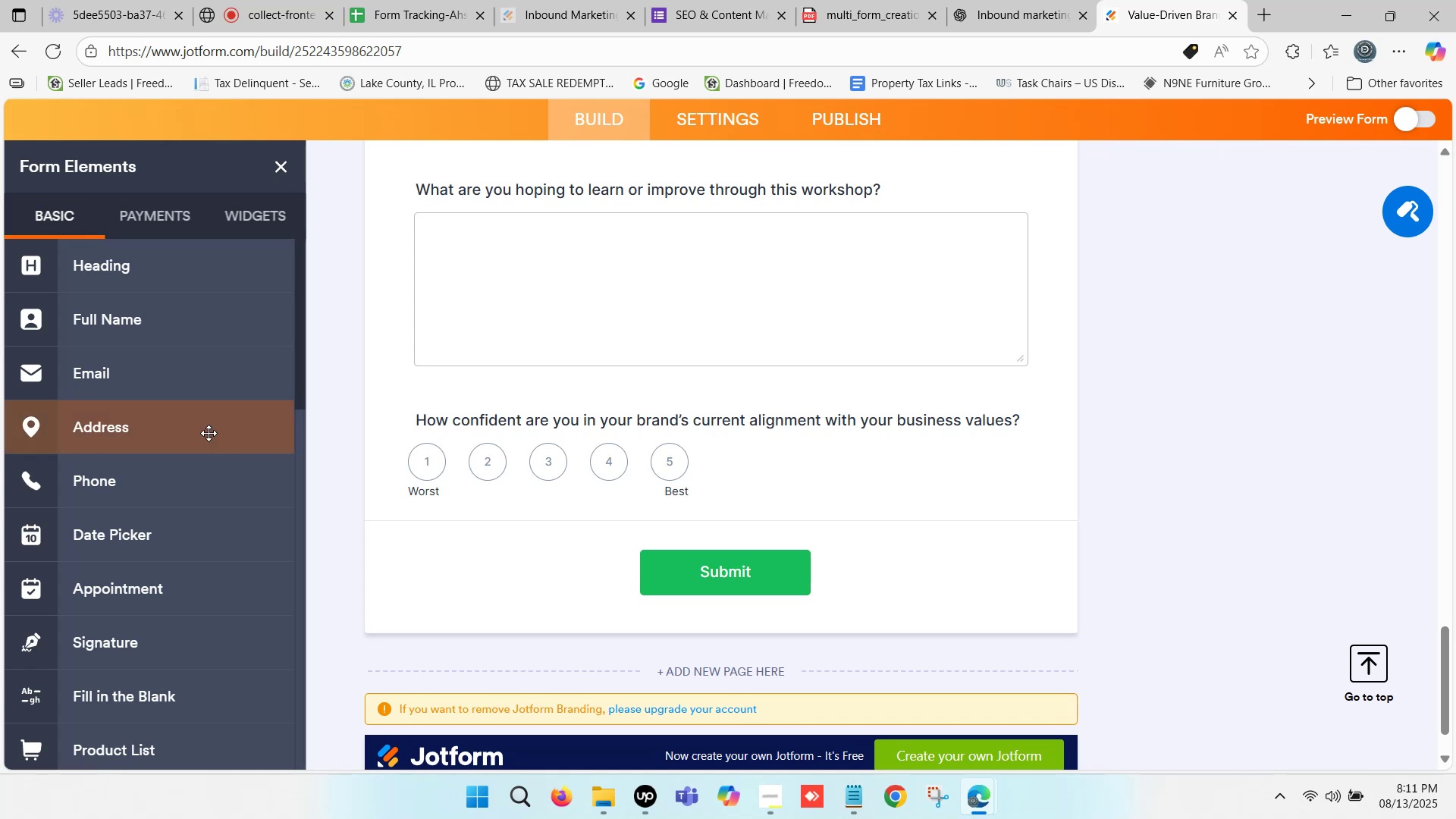 
scroll: coordinate [124, 262], scroll_direction: up, amount: 2.0
 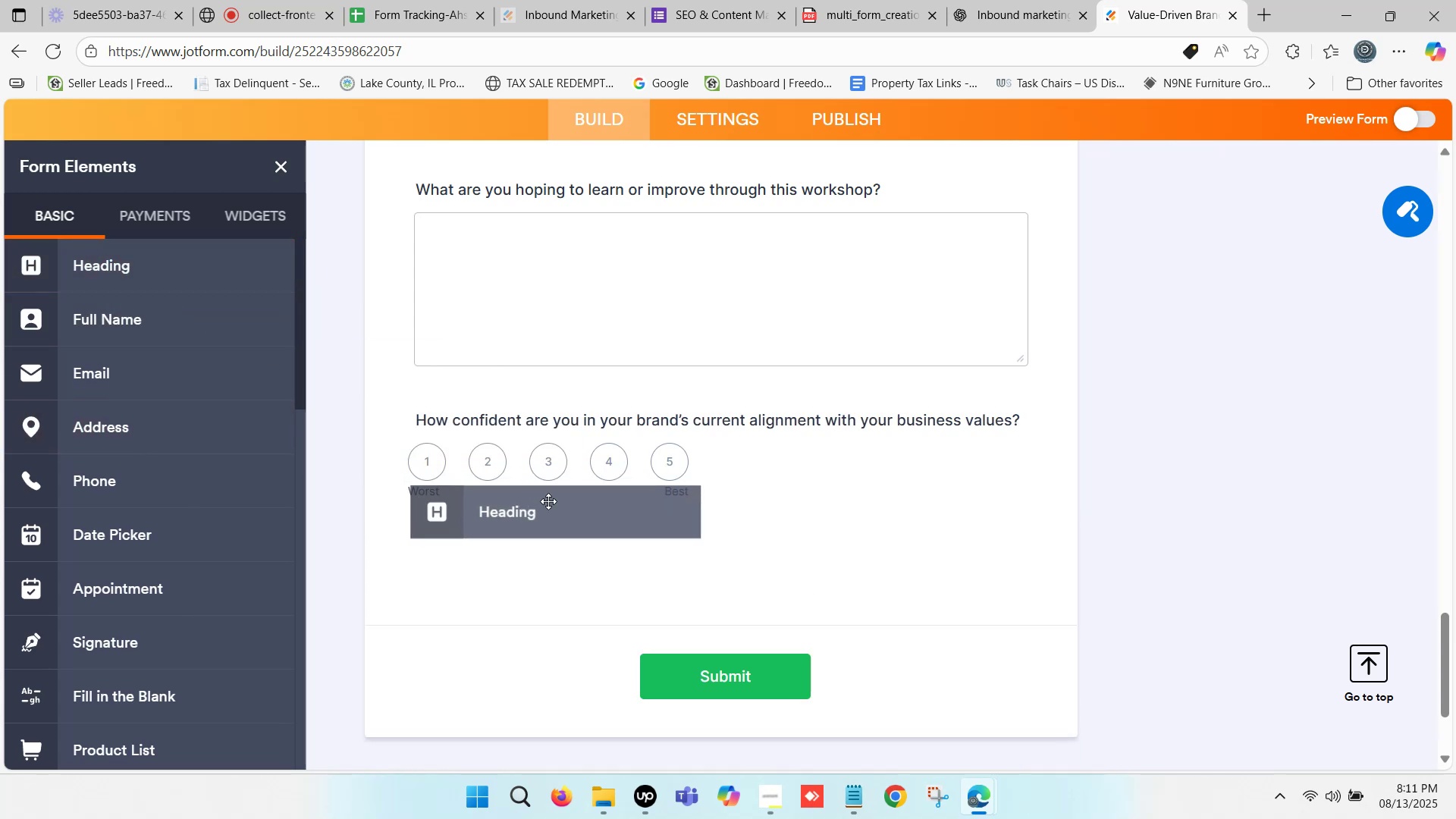 
key(Control+ControlLeft)
 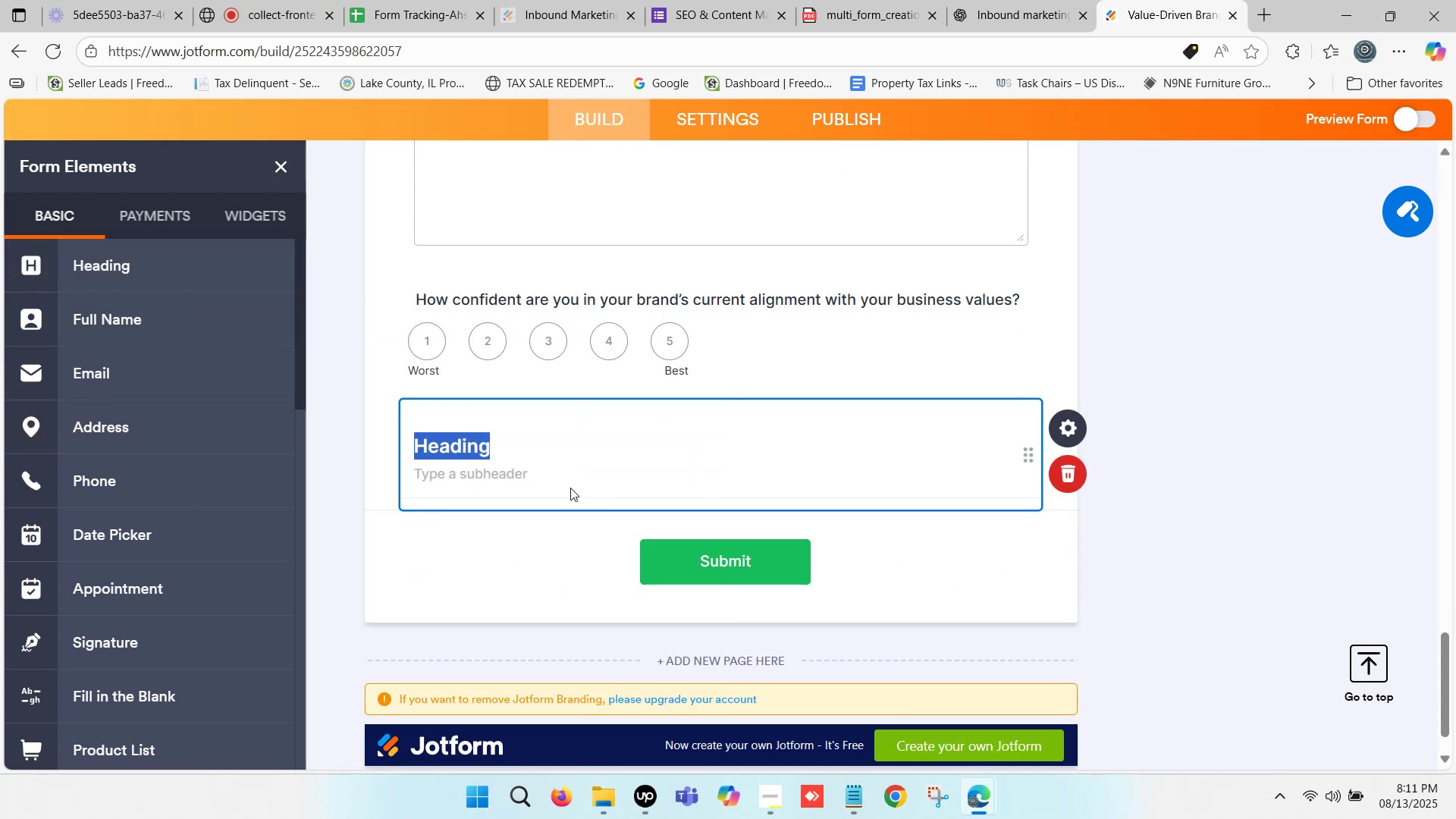 
key(Control+V)
 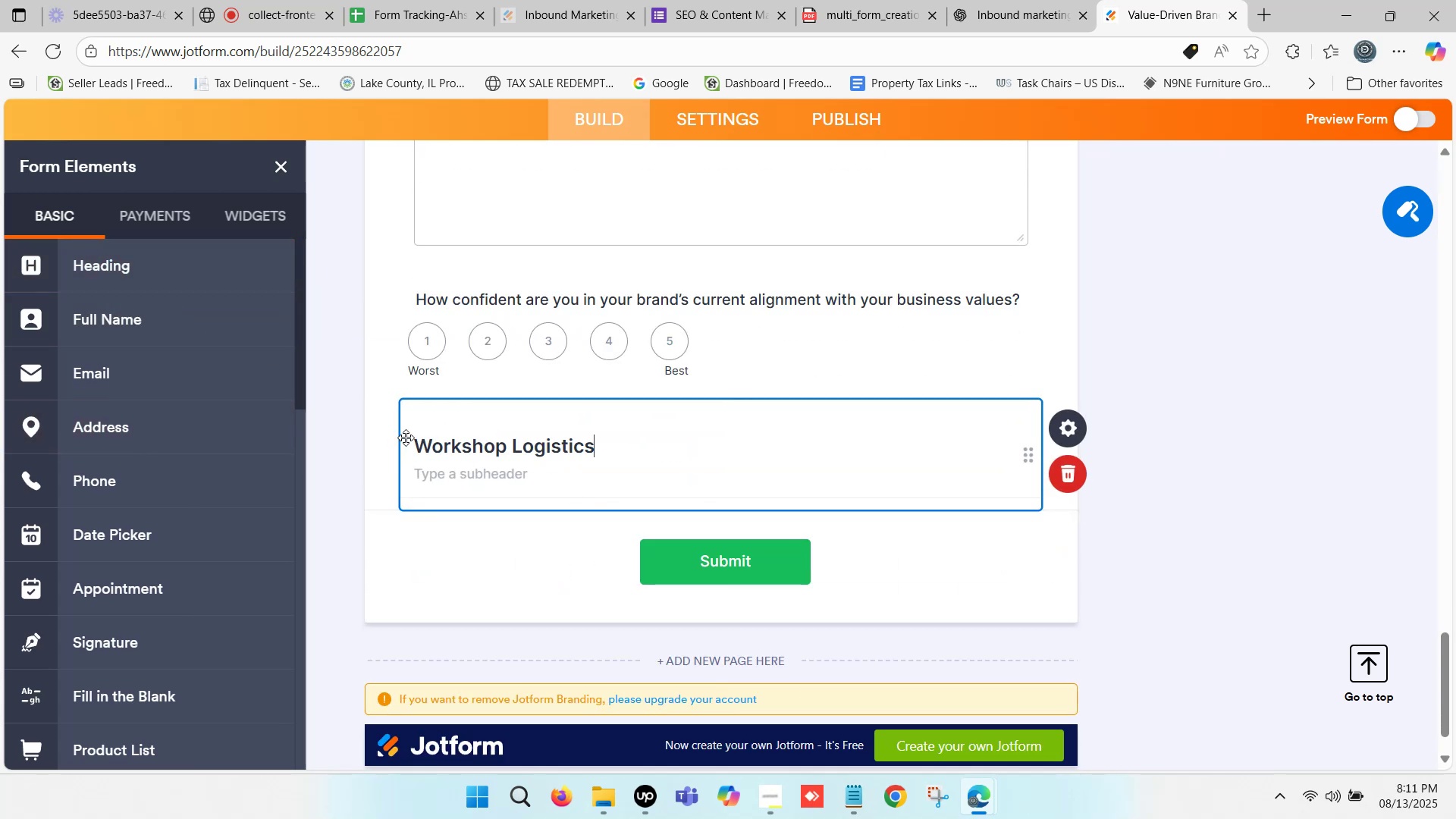 
left_click([1035, 0])
 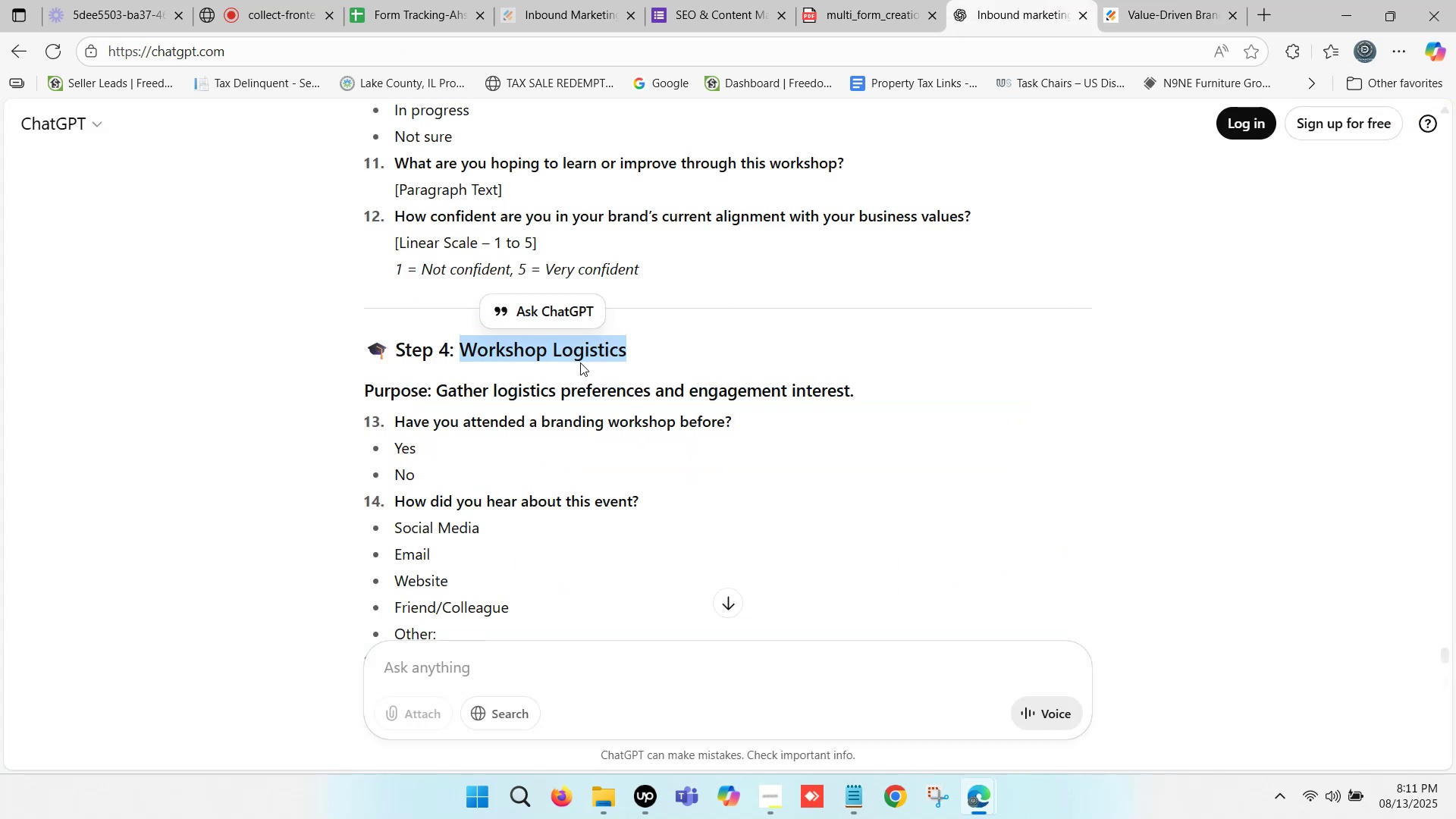 
scroll: coordinate [504, 355], scroll_direction: down, amount: 1.0
 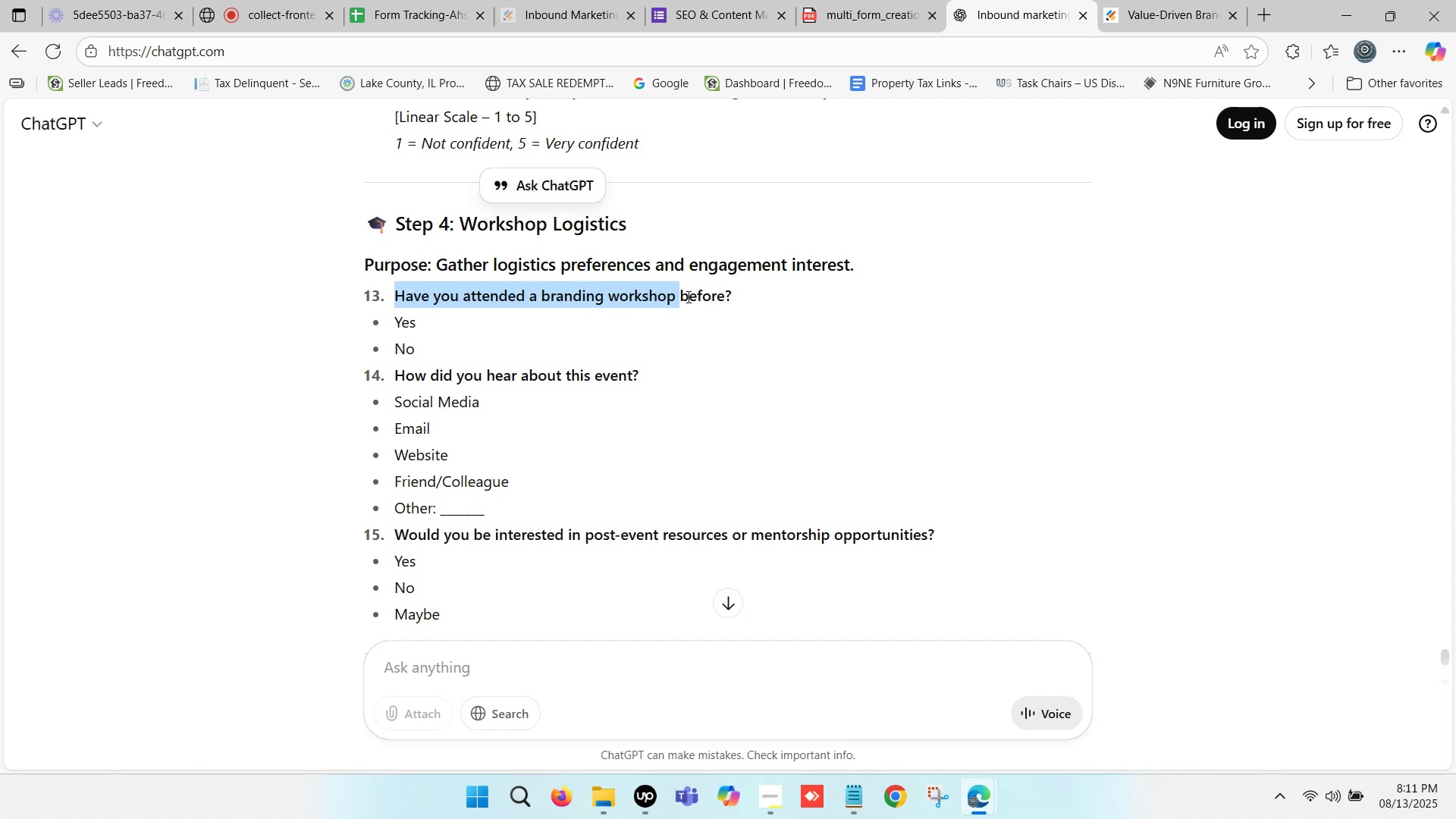 
key(Control+ControlLeft)
 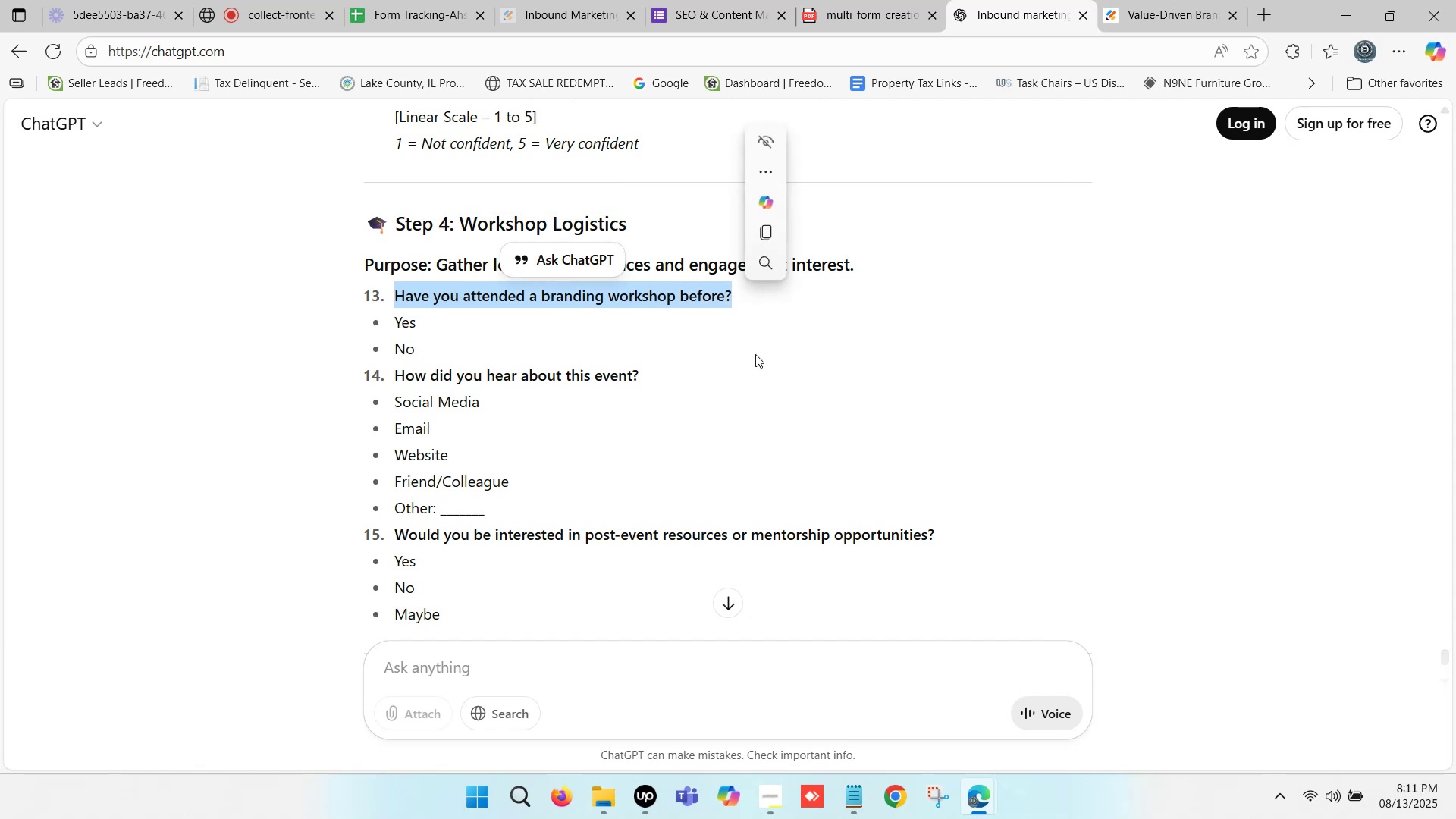 
key(Control+C)
 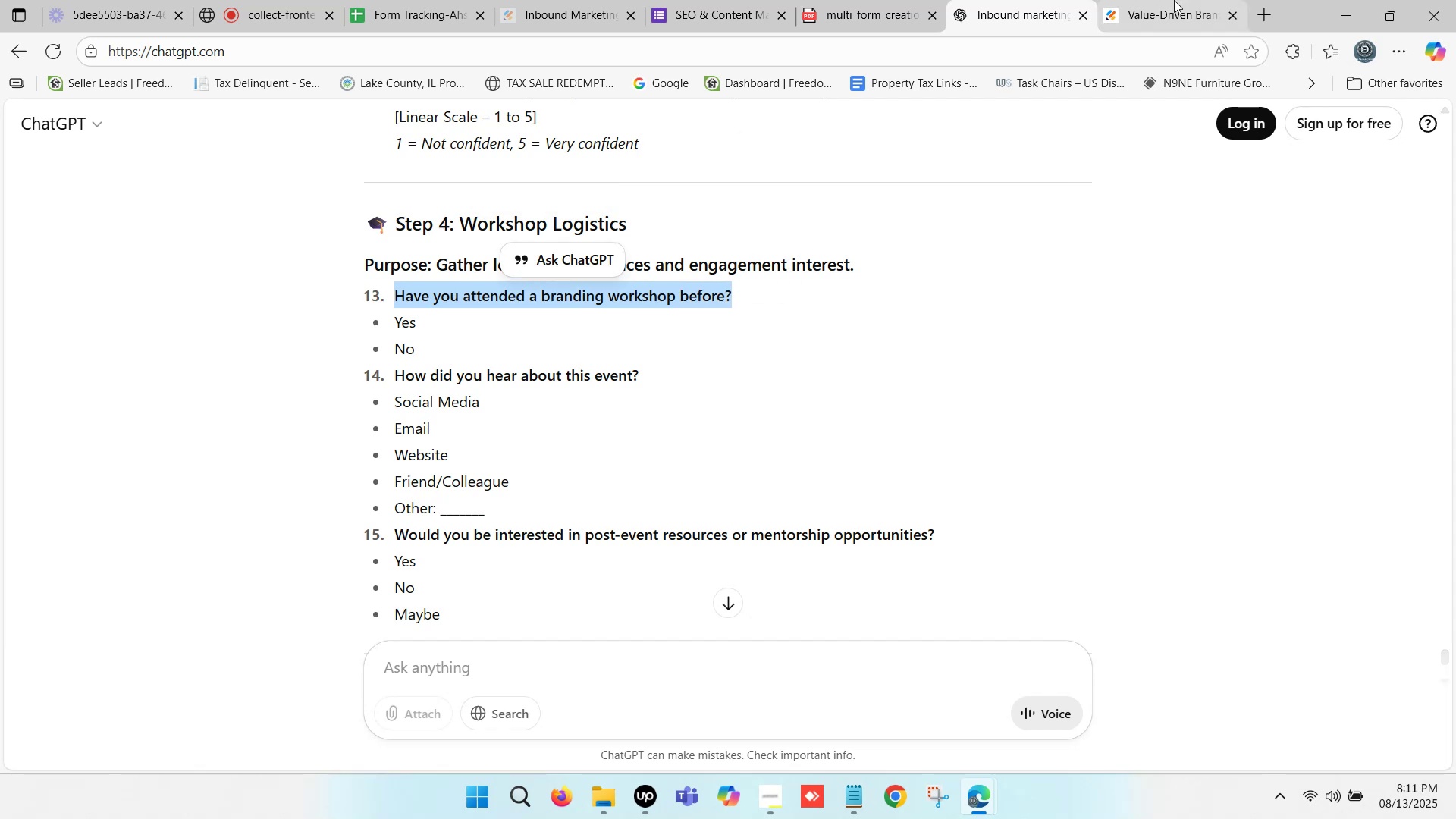 
left_click([1174, 0])
 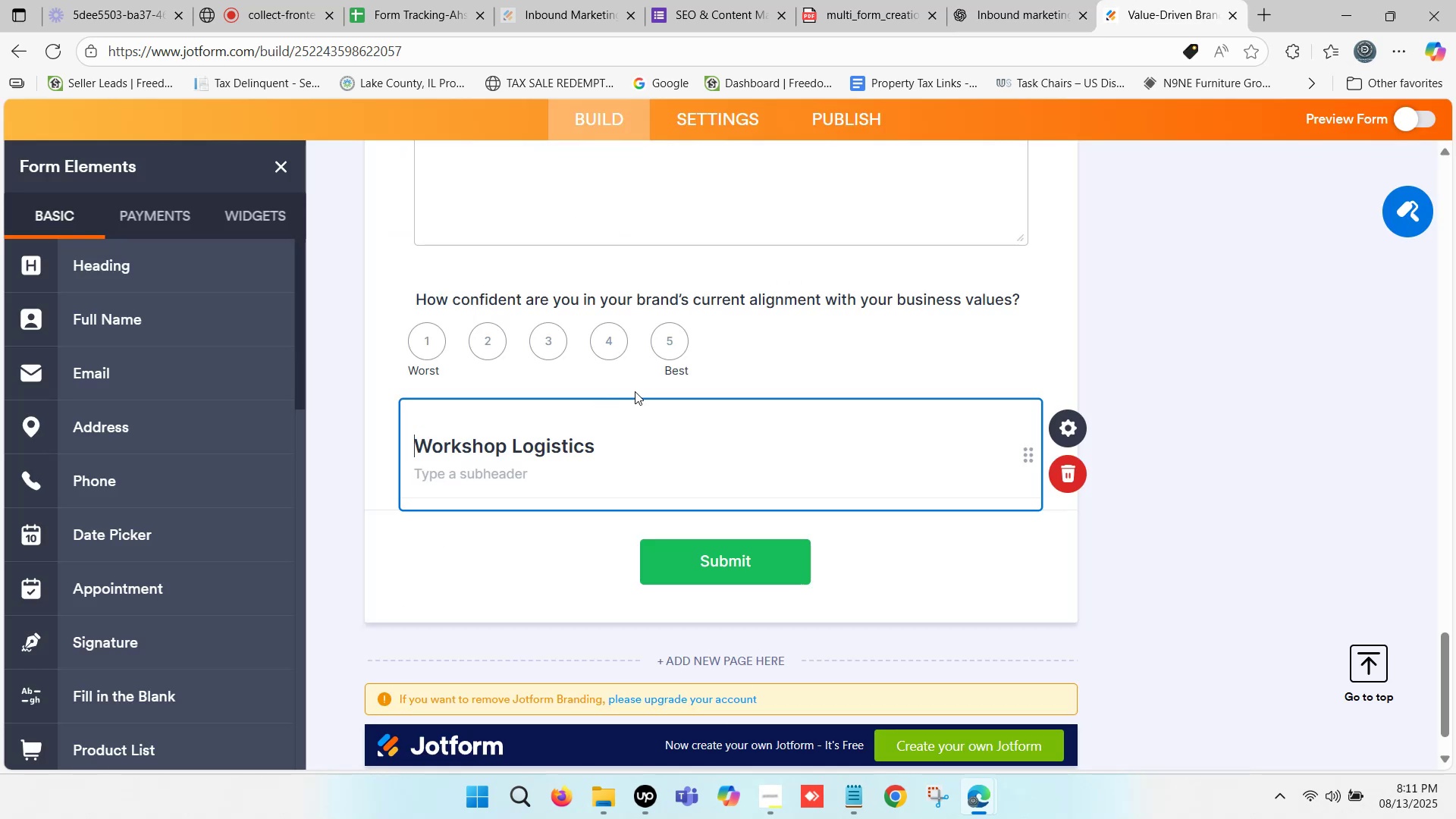 
scroll: coordinate [632, 390], scroll_direction: down, amount: 1.0
 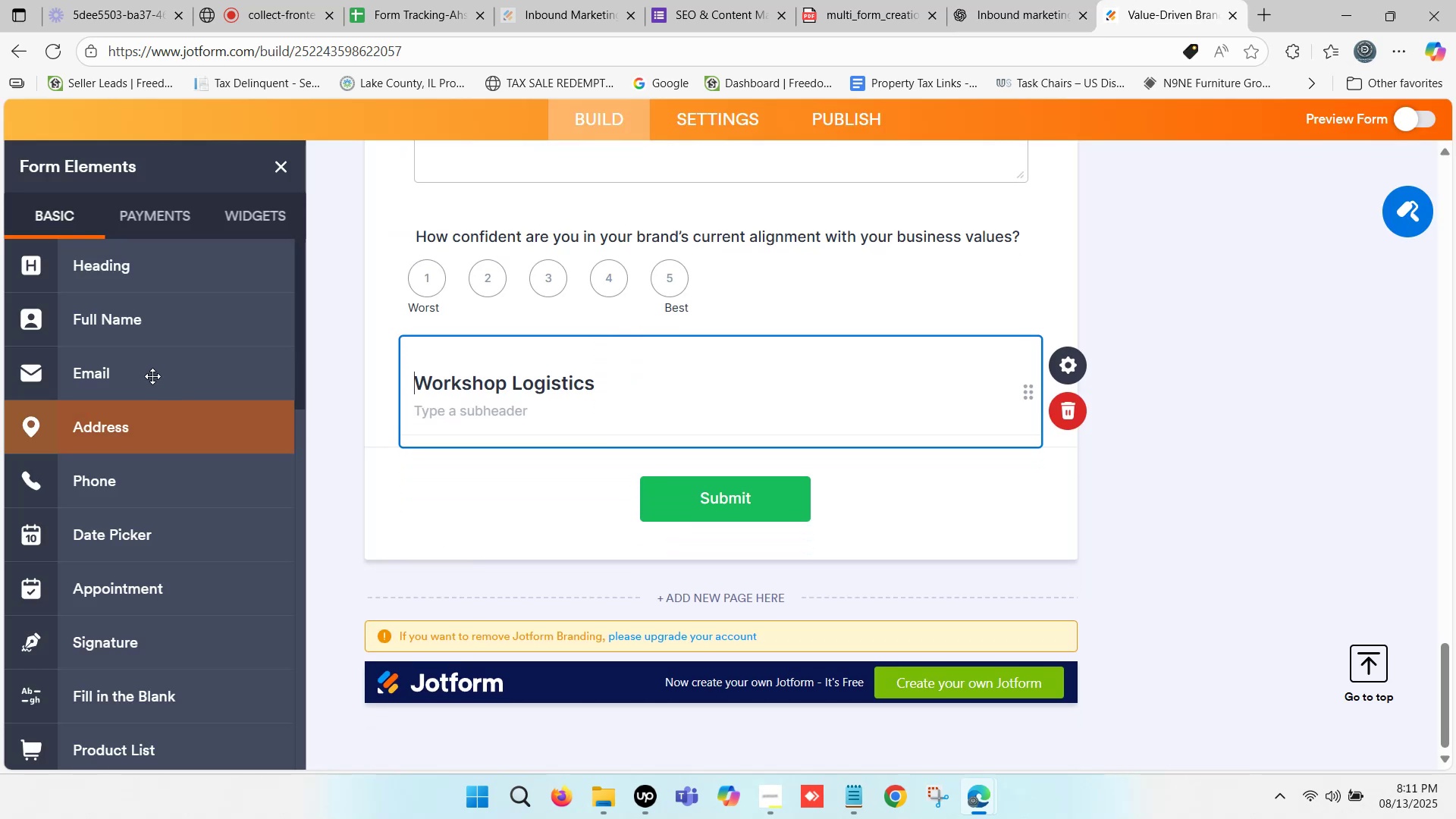 
scroll: coordinate [116, 322], scroll_direction: none, amount: 0.0
 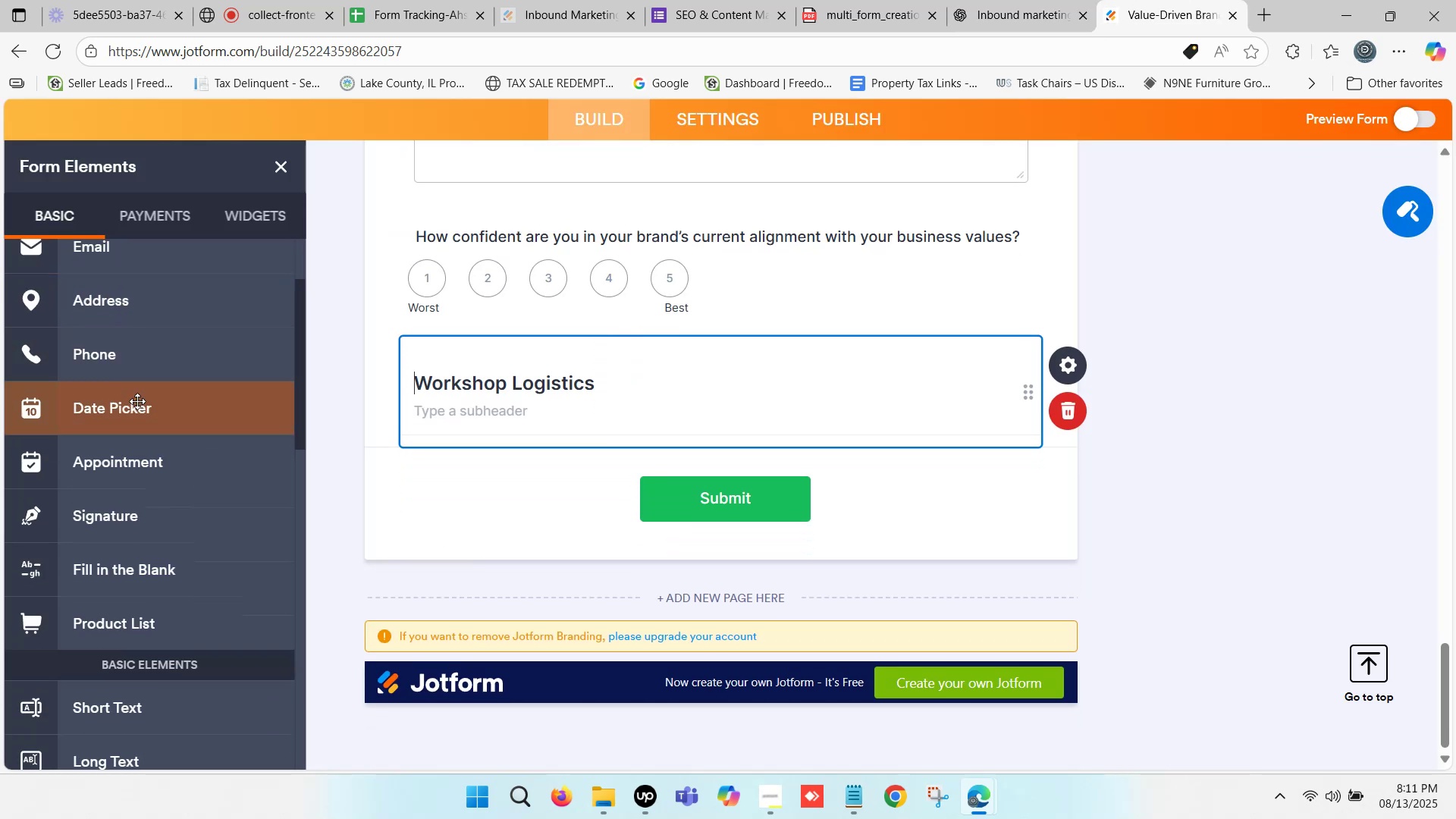 
scroll: coordinate [132, 407], scroll_direction: up, amount: 1.0
 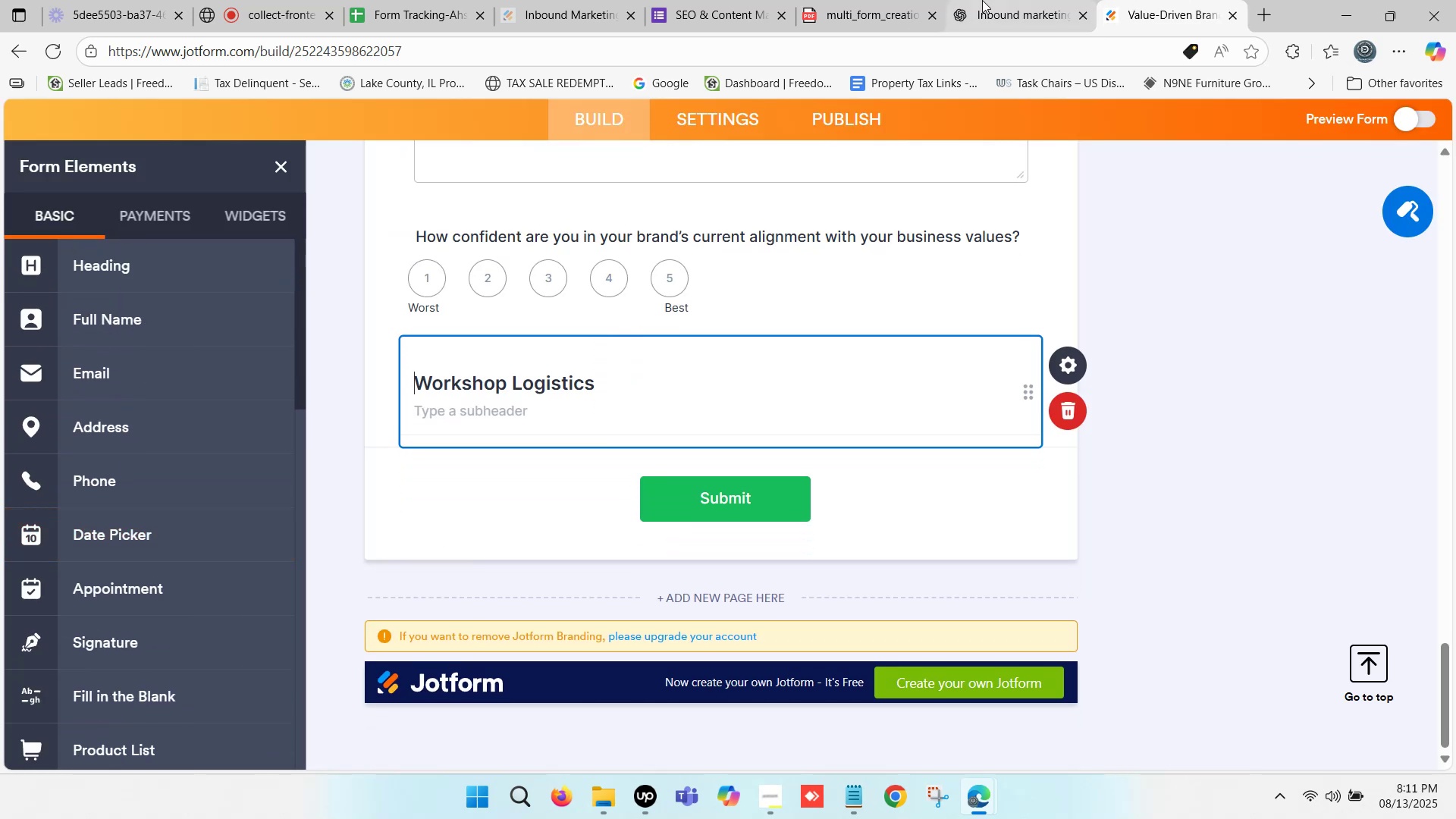 
left_click([982, 0])
 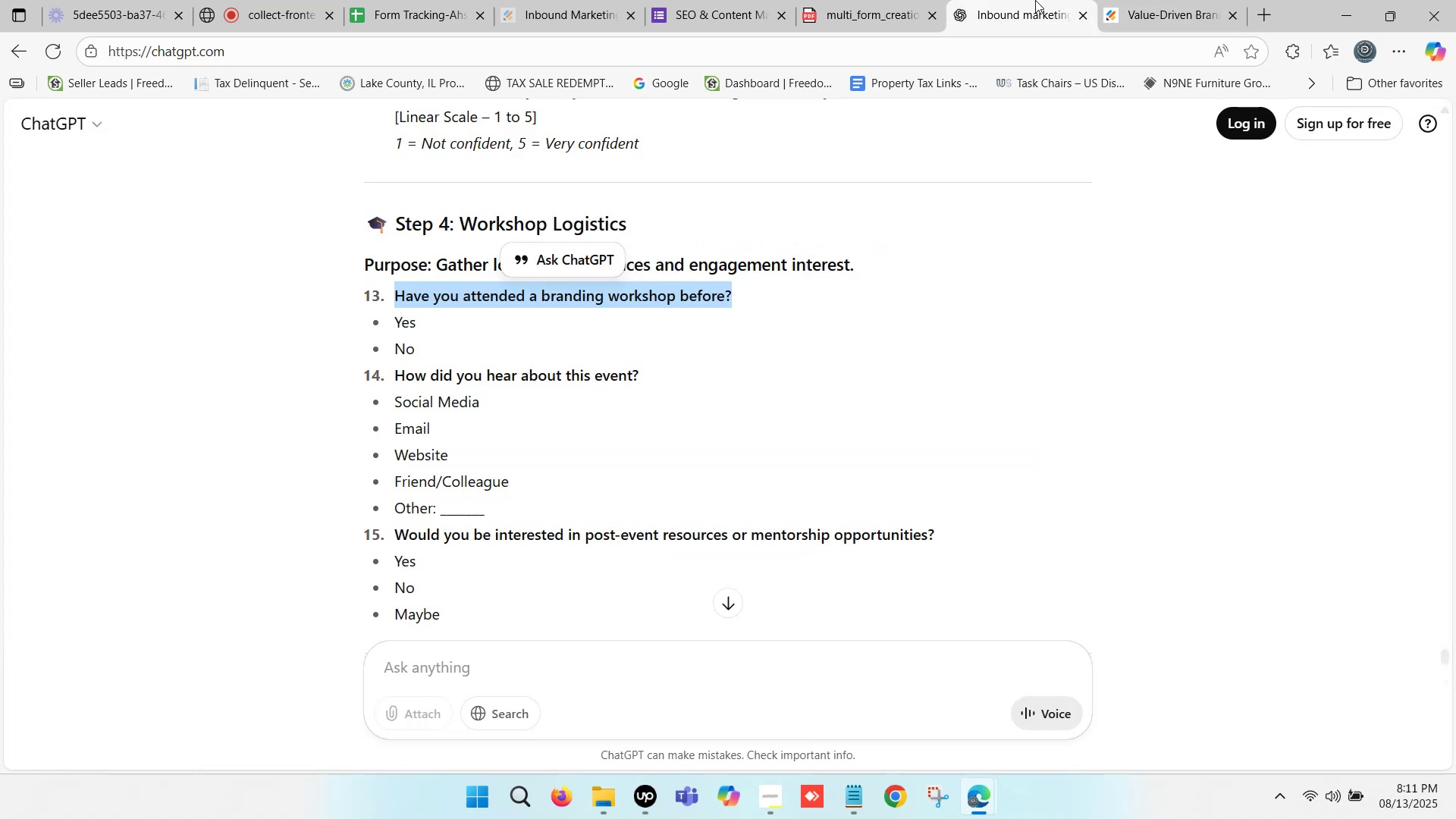 
left_click([1144, 0])
 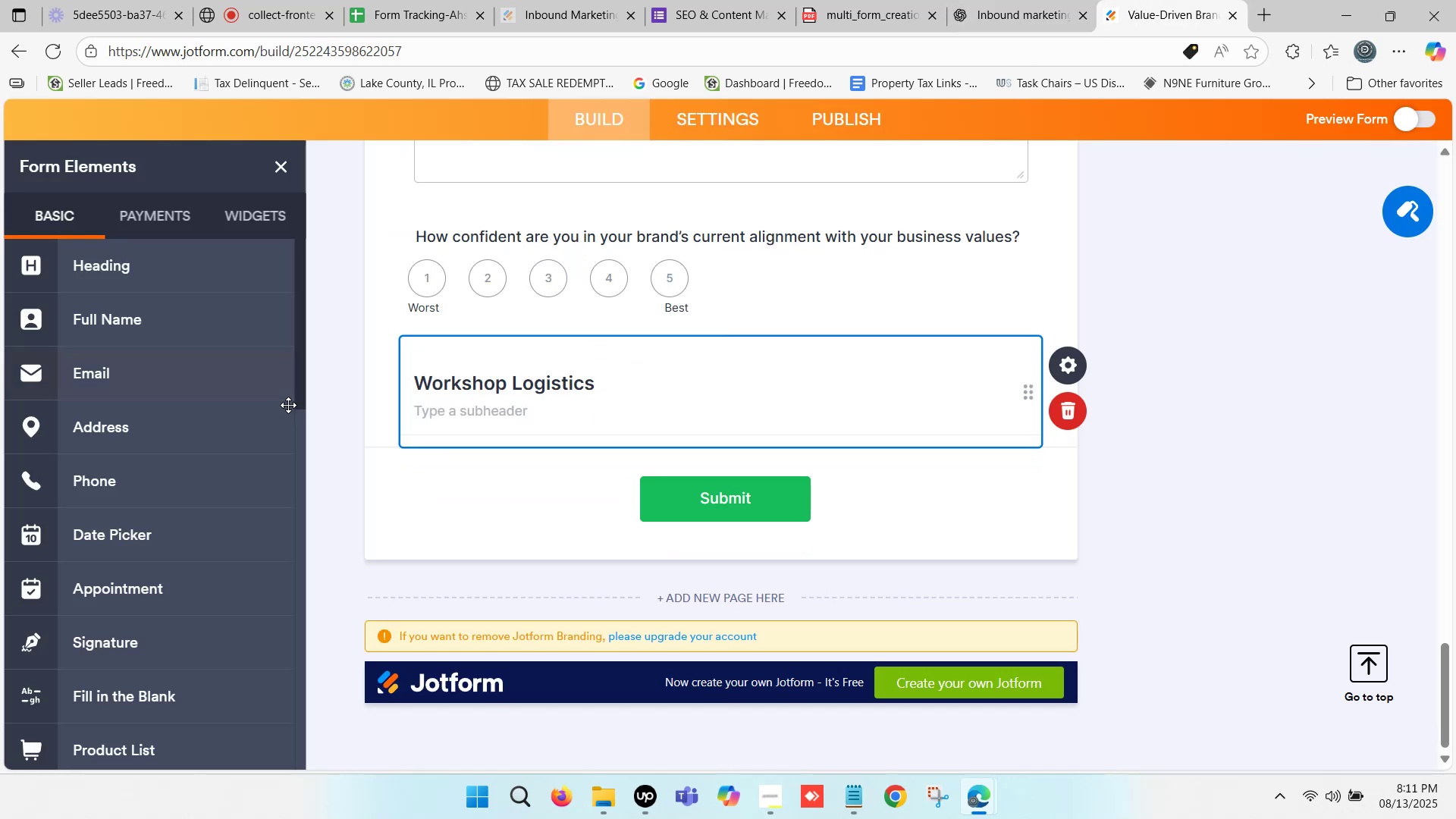 
scroll: coordinate [152, 422], scroll_direction: down, amount: 4.0
 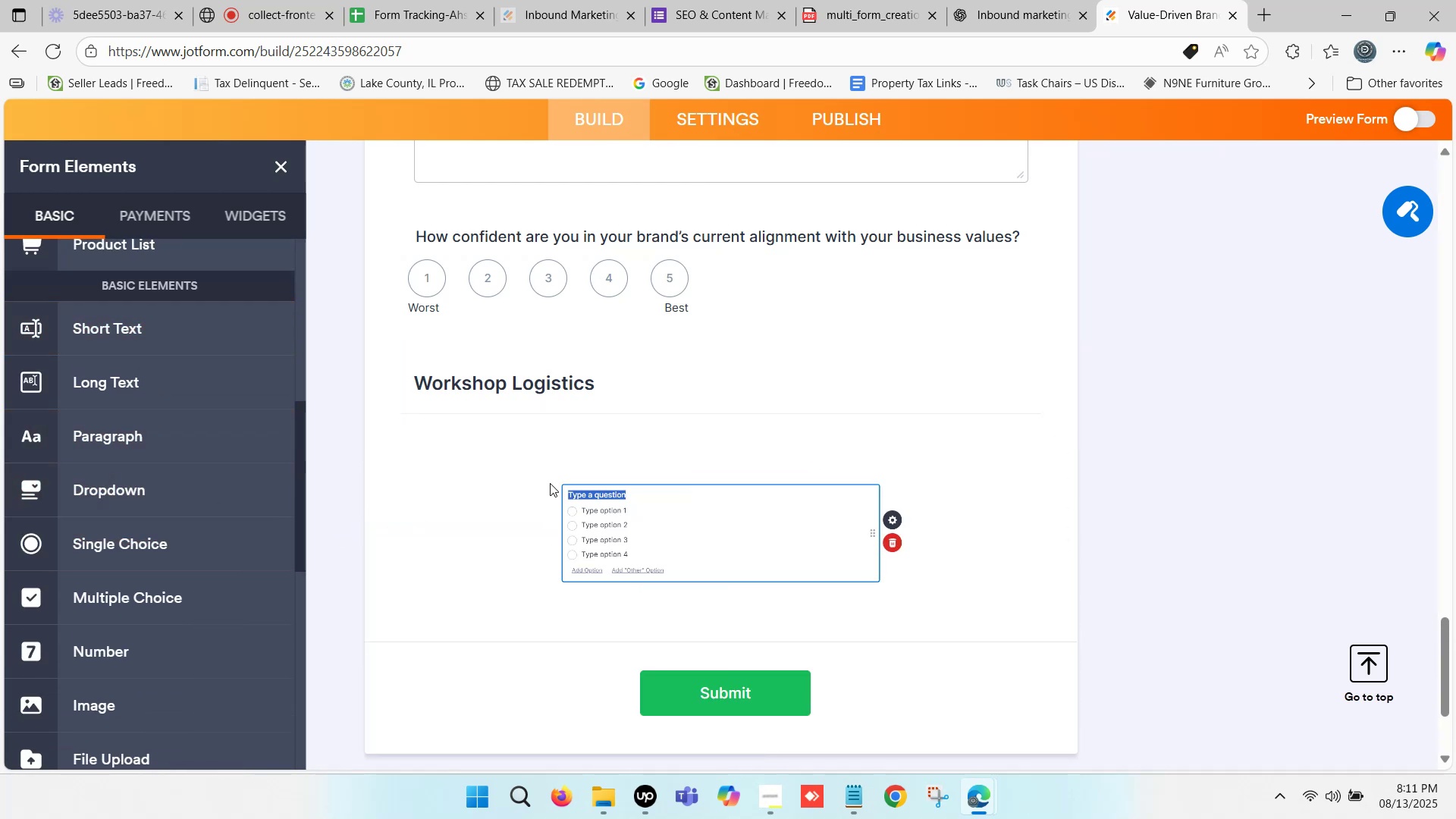 
key(Control+V)
 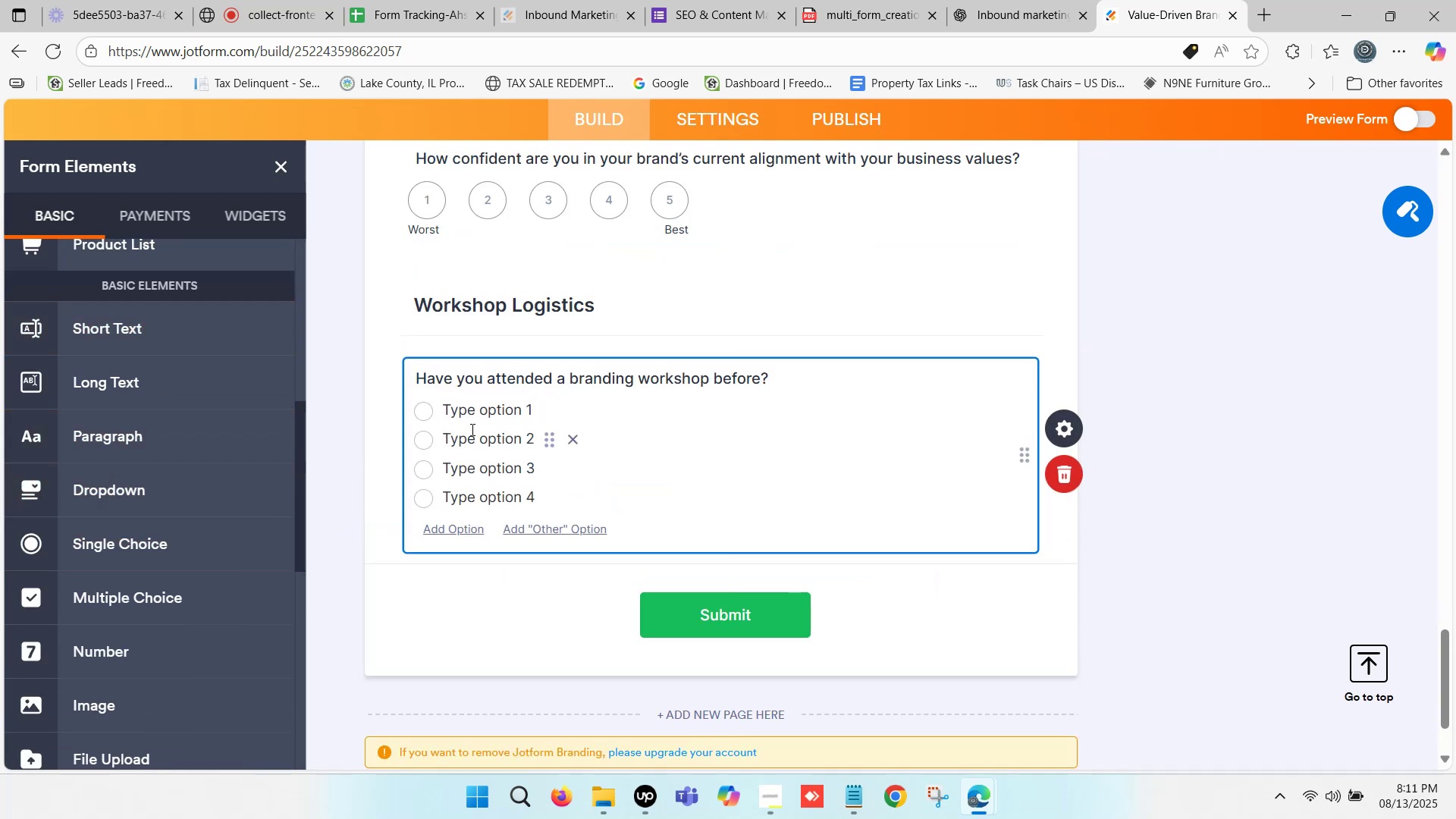 
left_click([484, 413])
 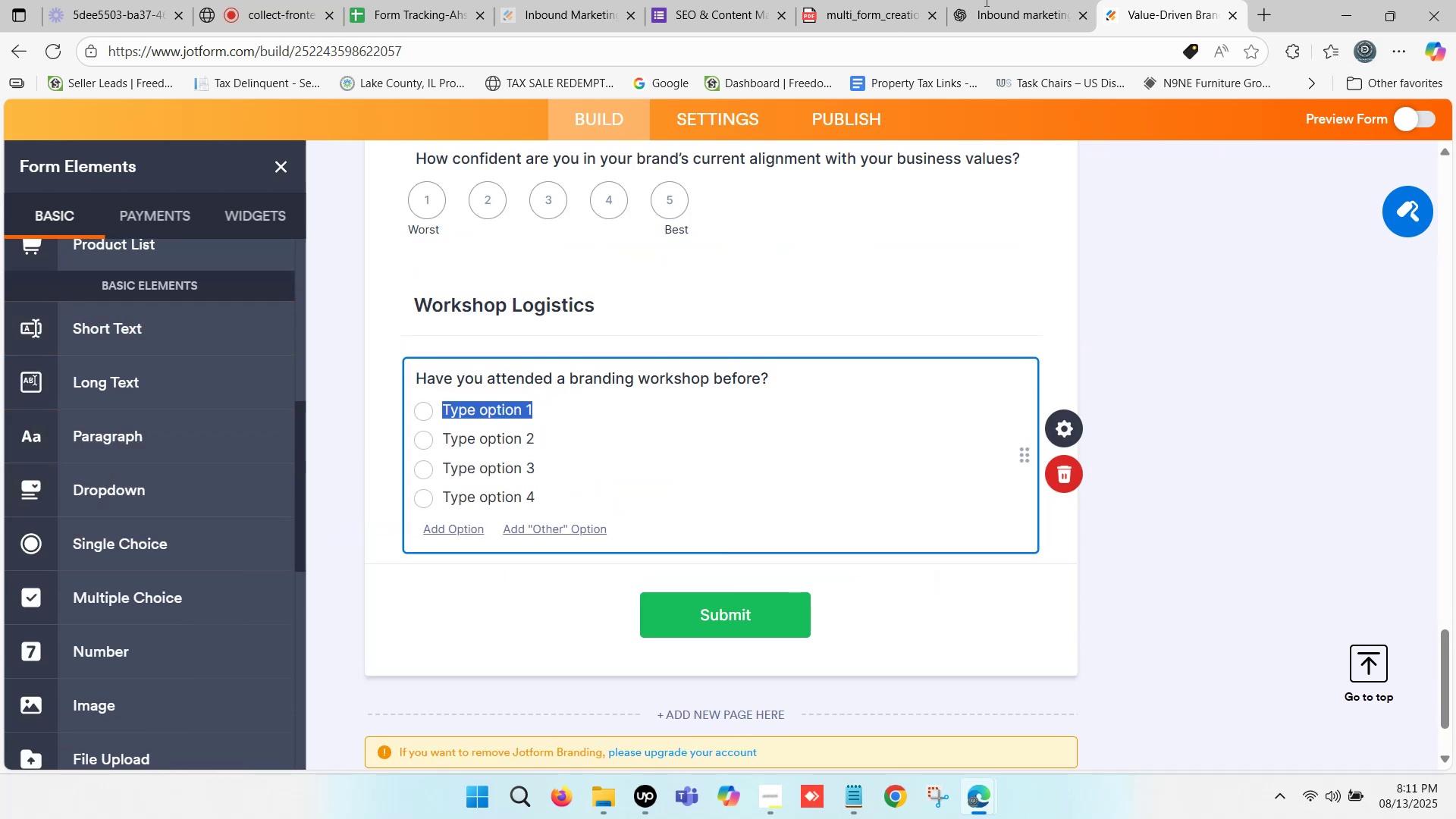 
left_click([985, 0])
 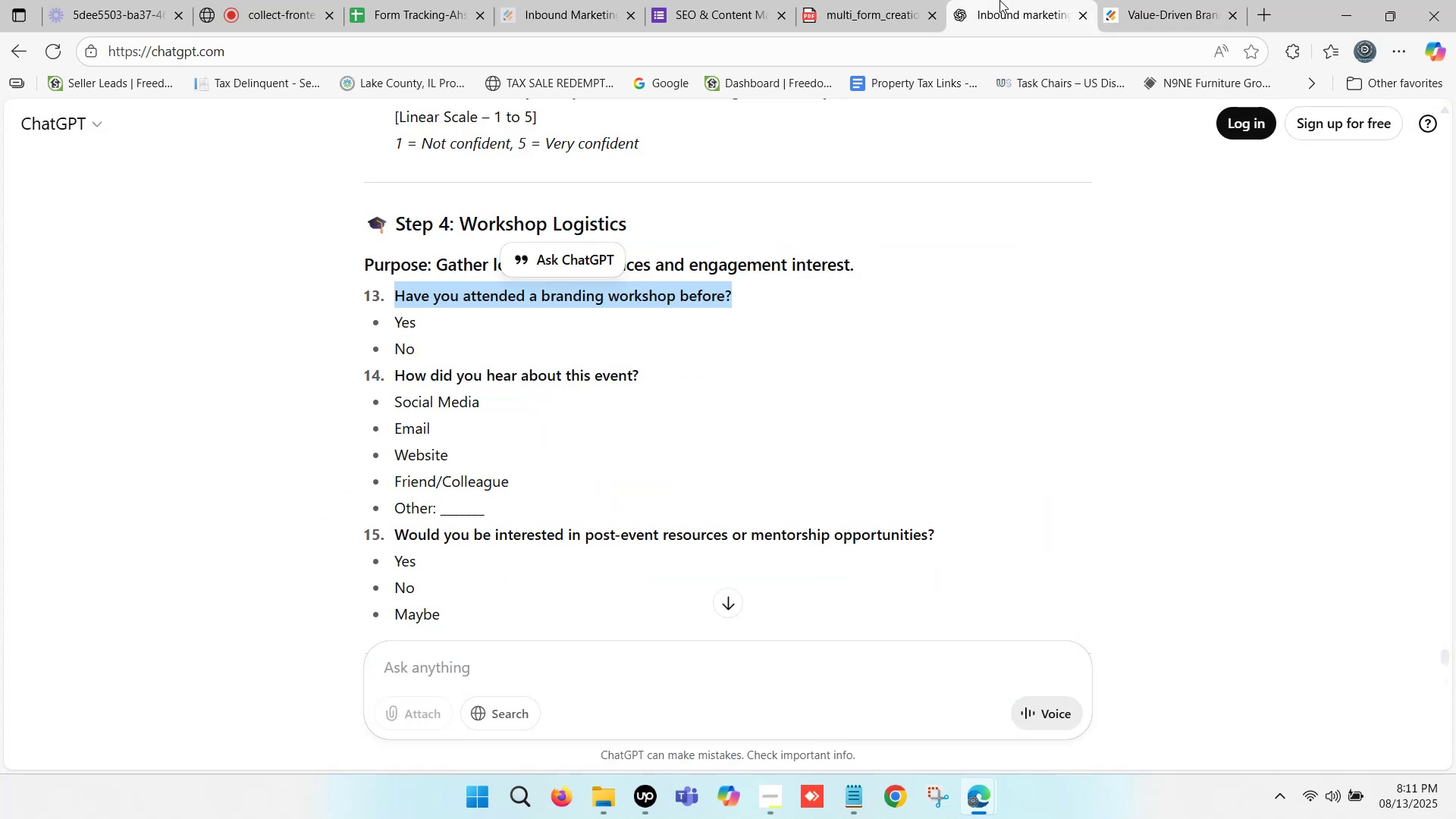 
left_click([1094, 0])
 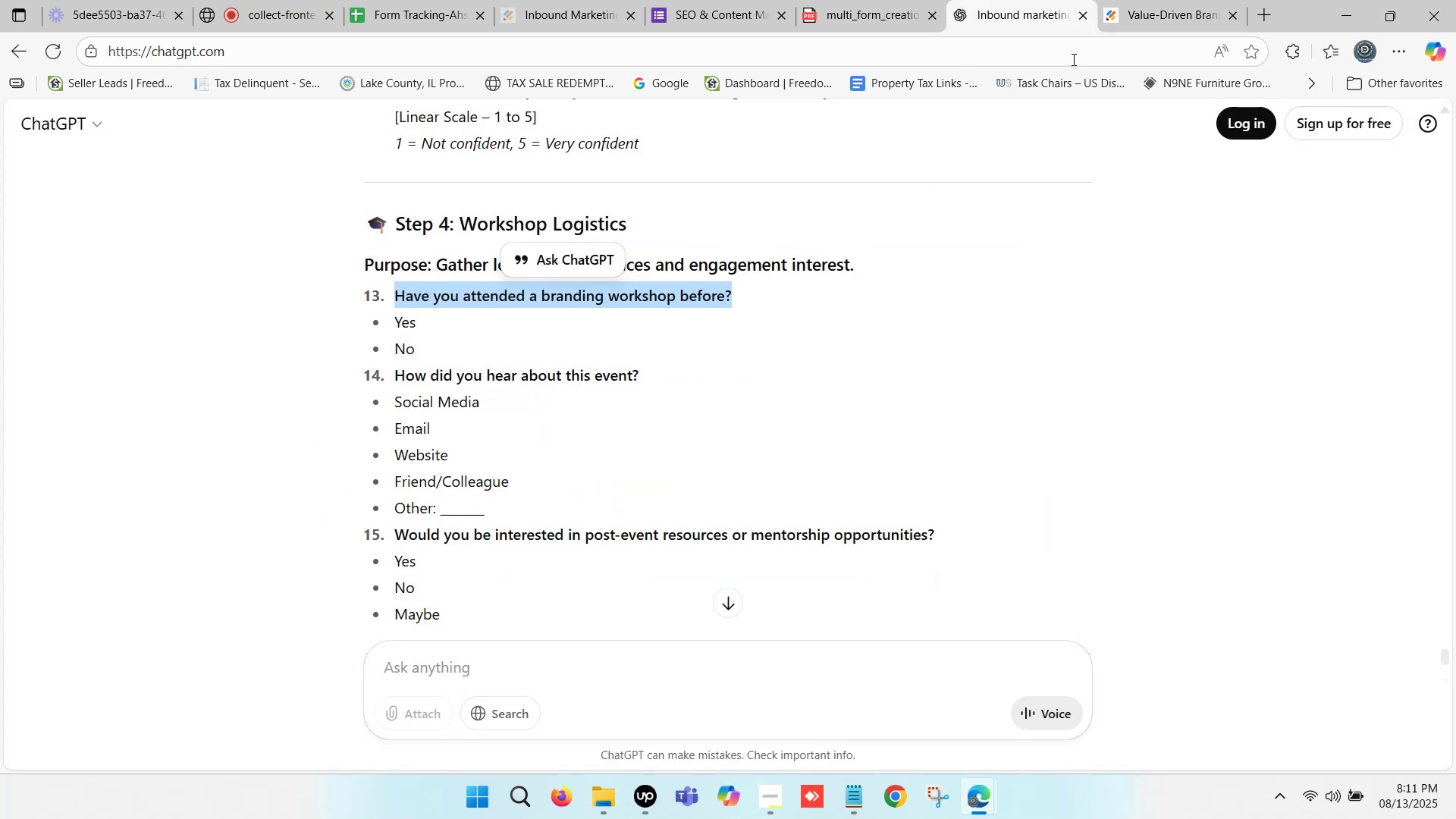 
left_click([1125, 0])
 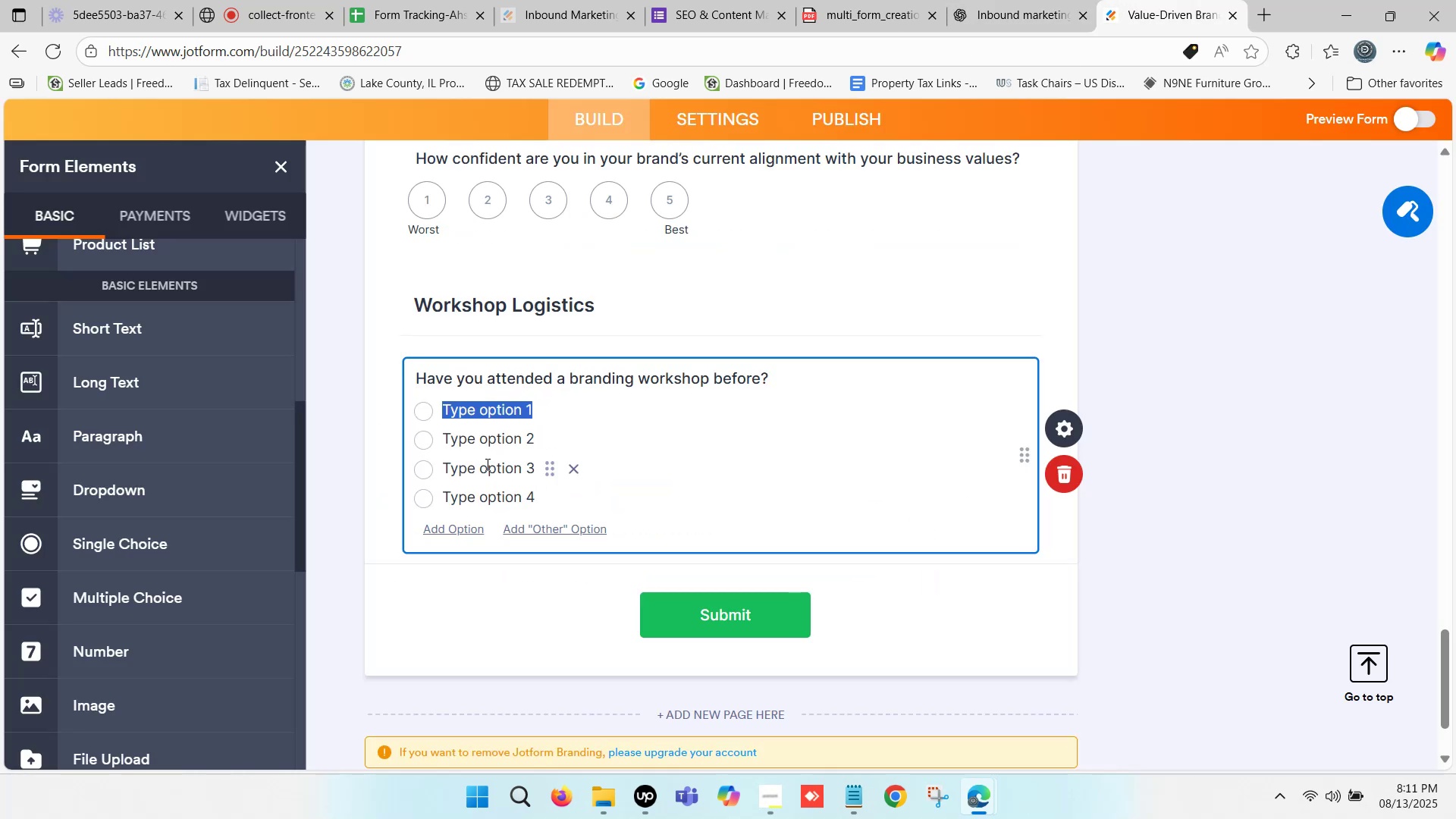 
type(Yes)
 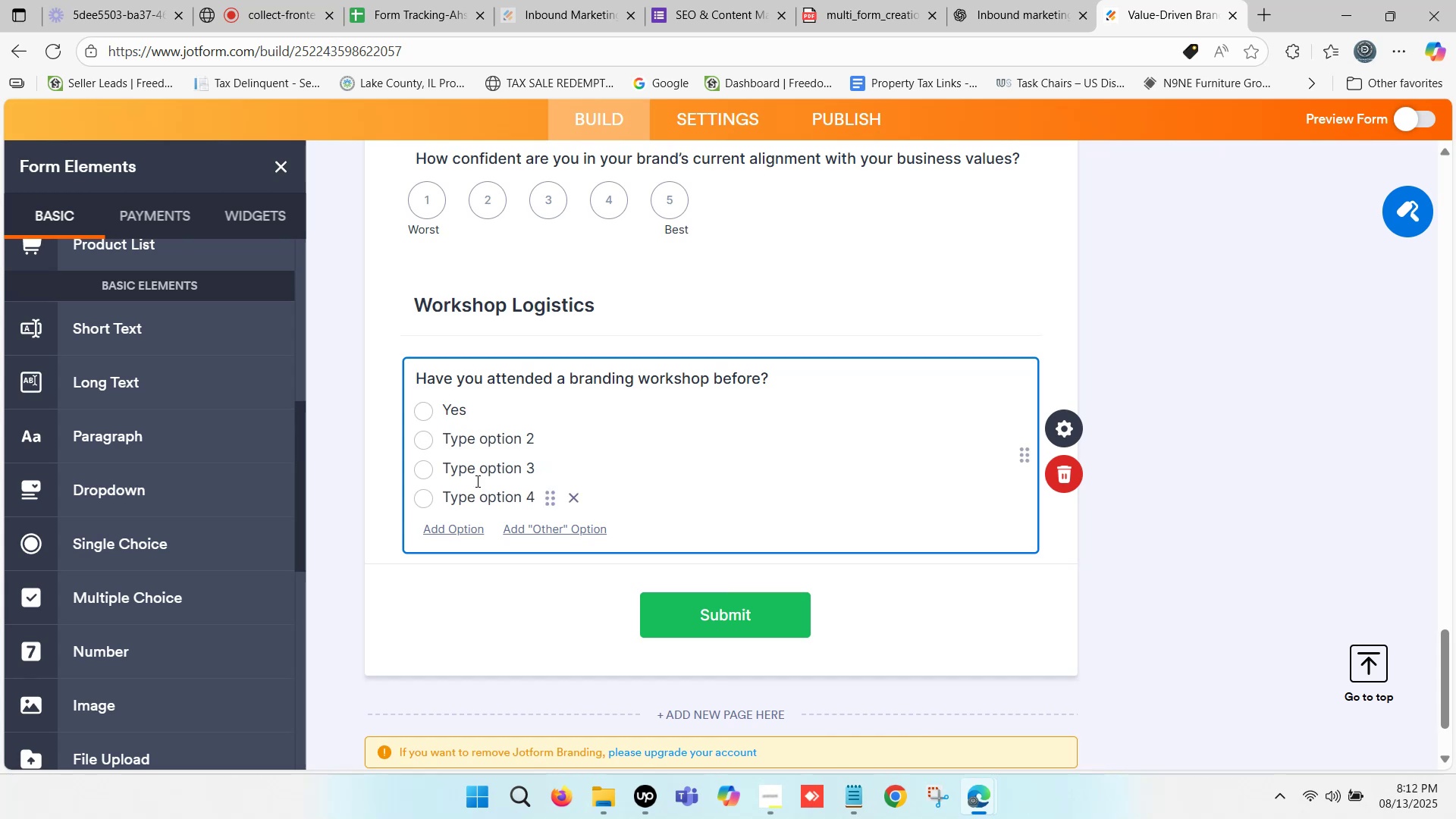 
left_click([495, 439])
 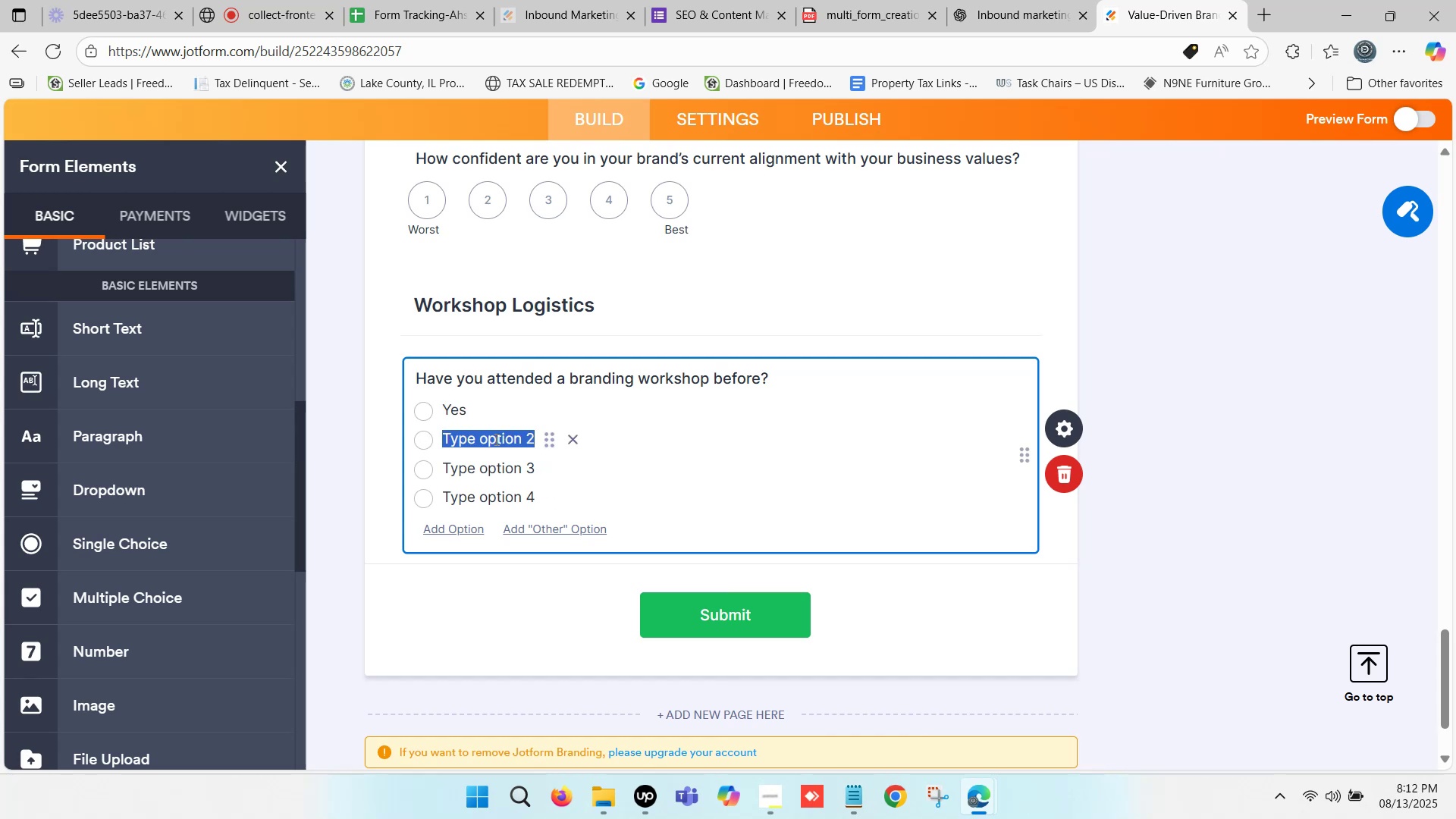 
type(No)
 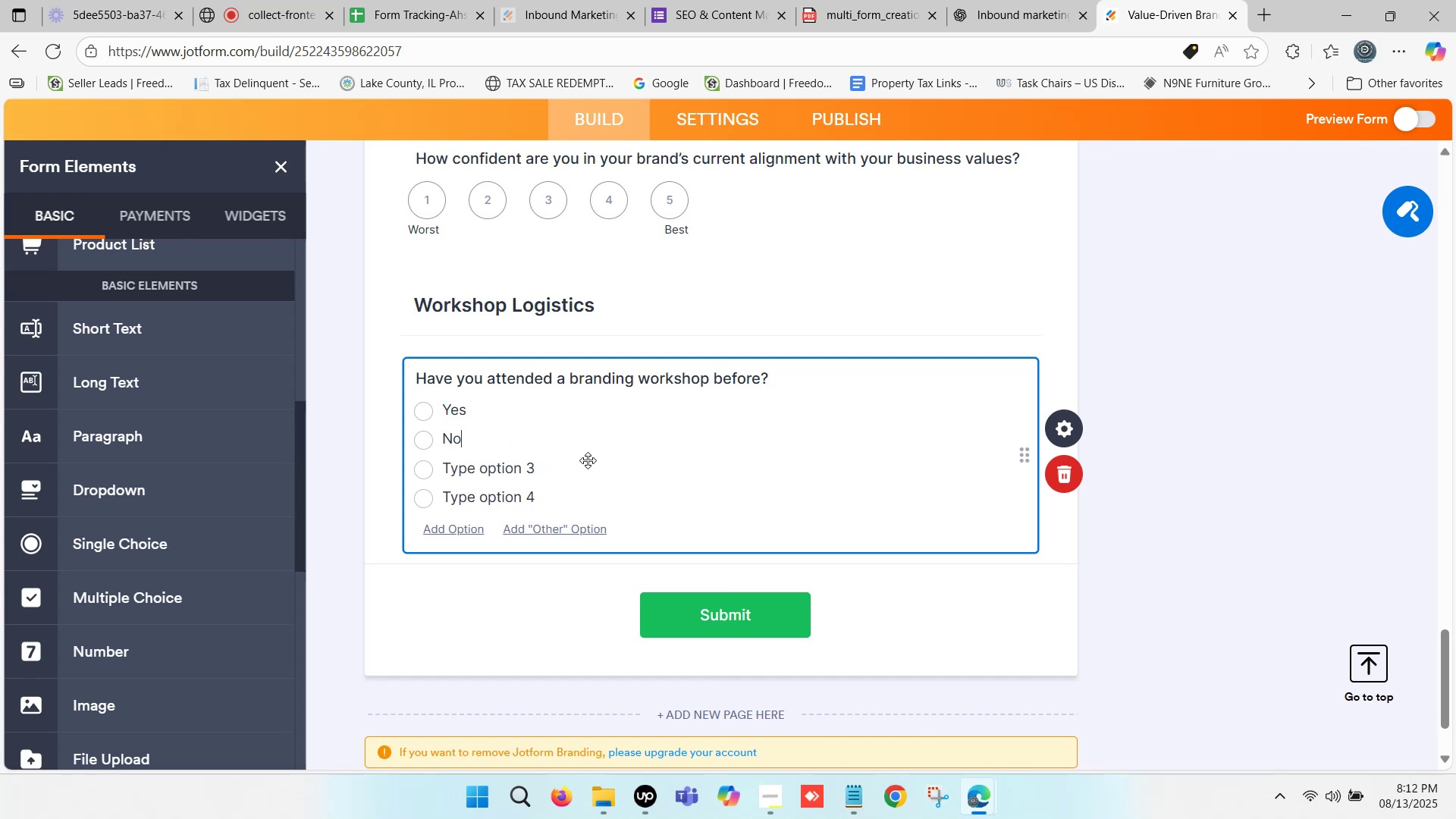 
left_click([576, 472])
 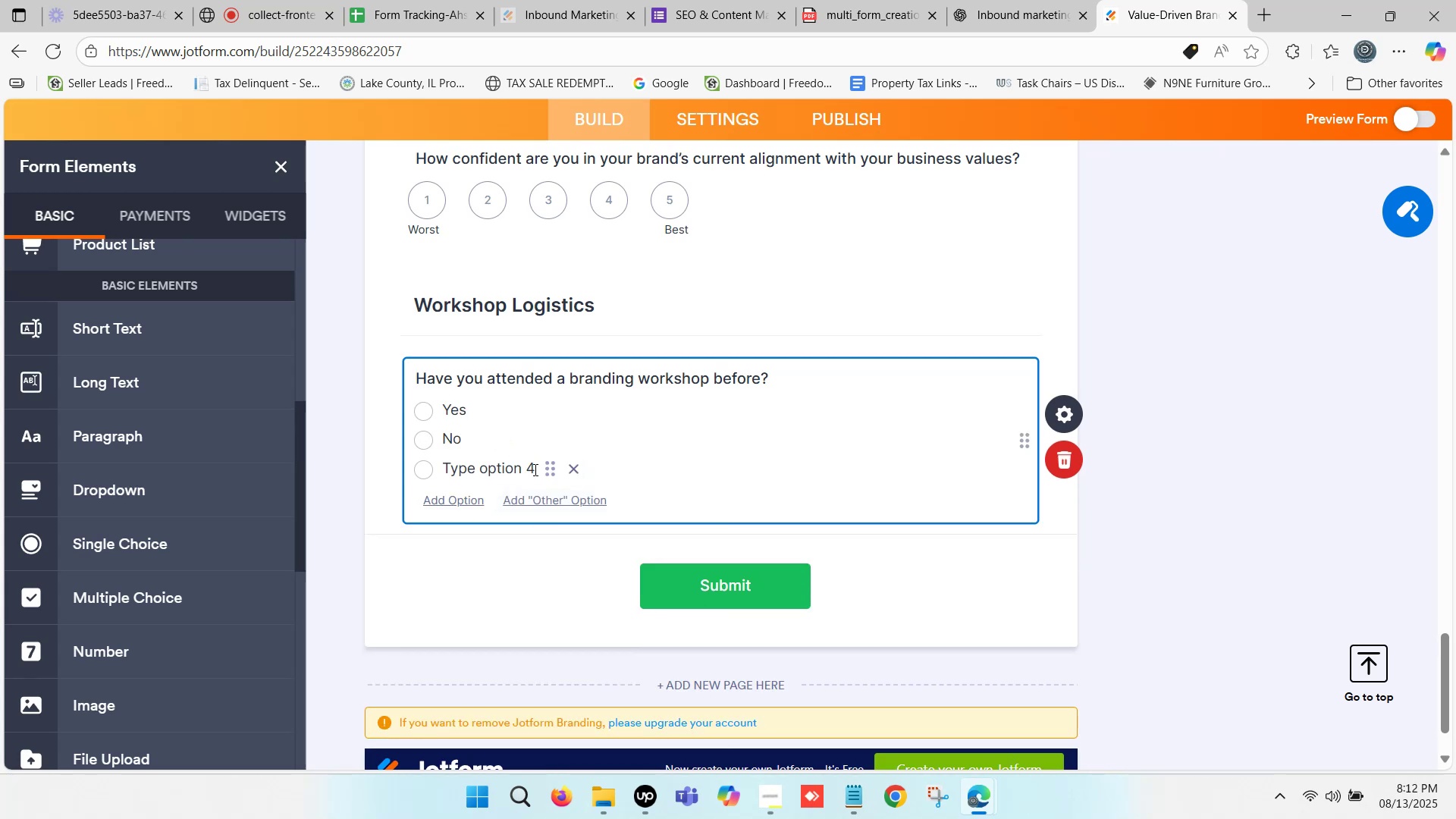 
left_click([567, 466])
 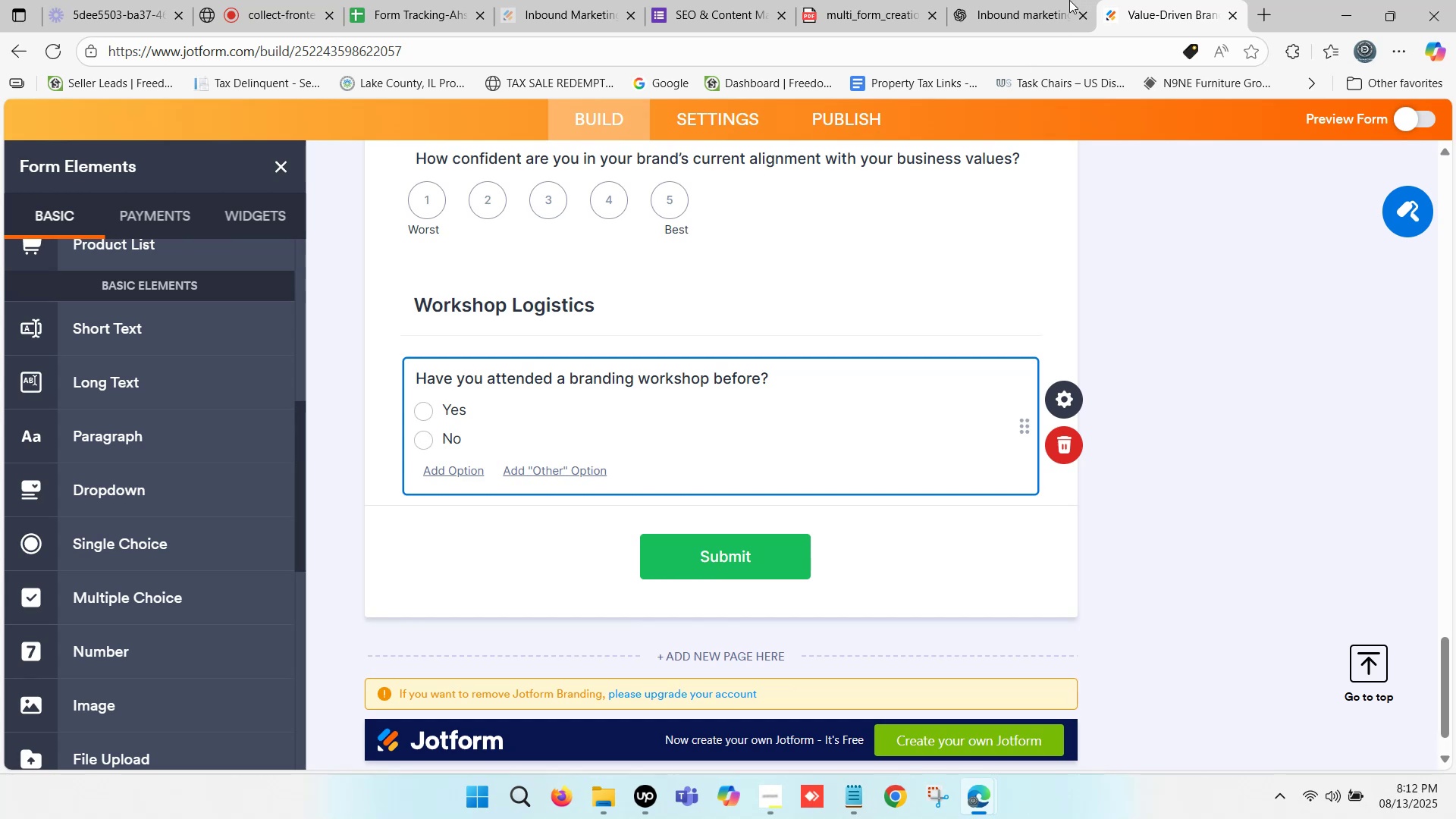 
left_click([1043, 0])
 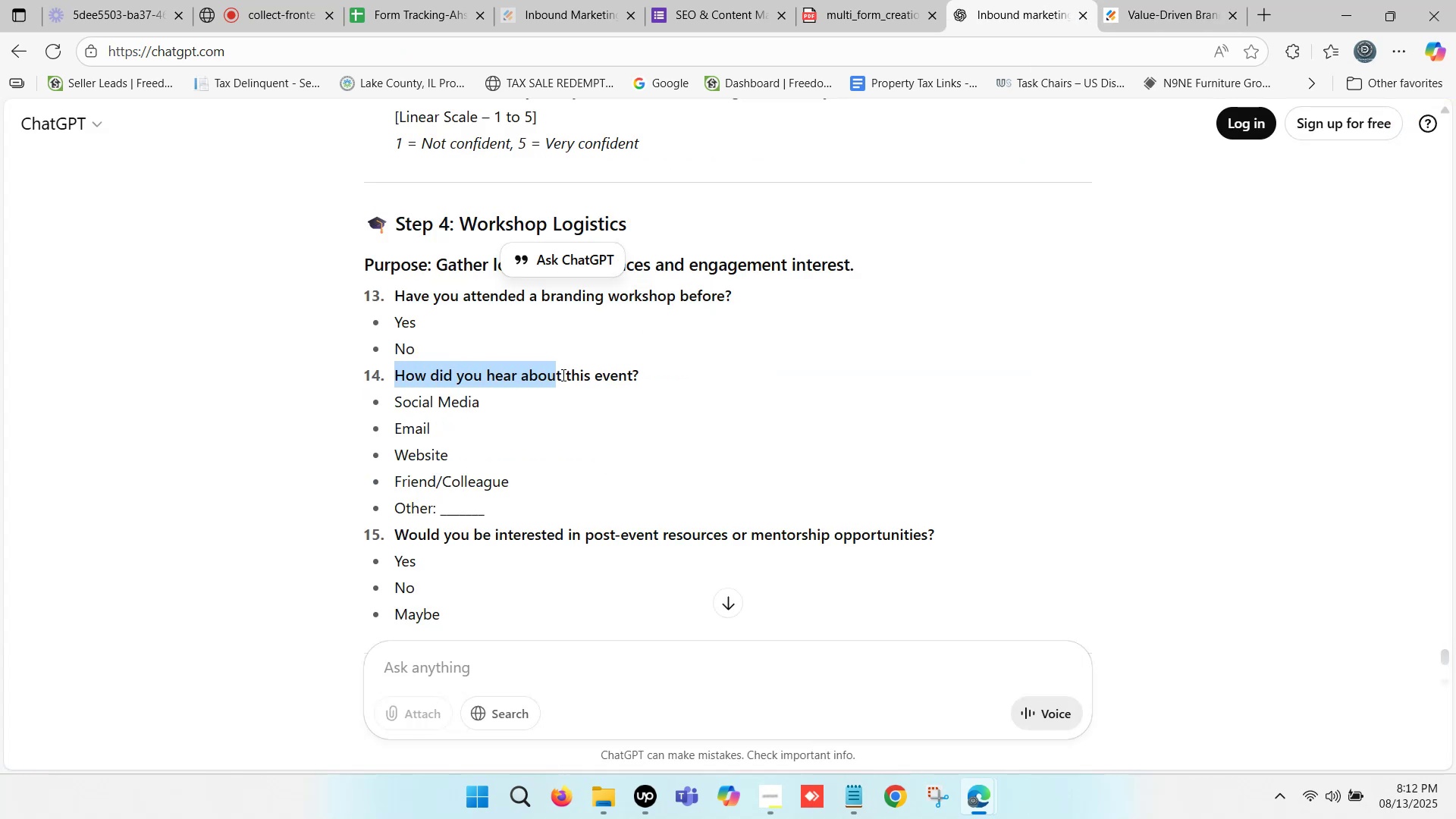 
key(Control+ControlLeft)
 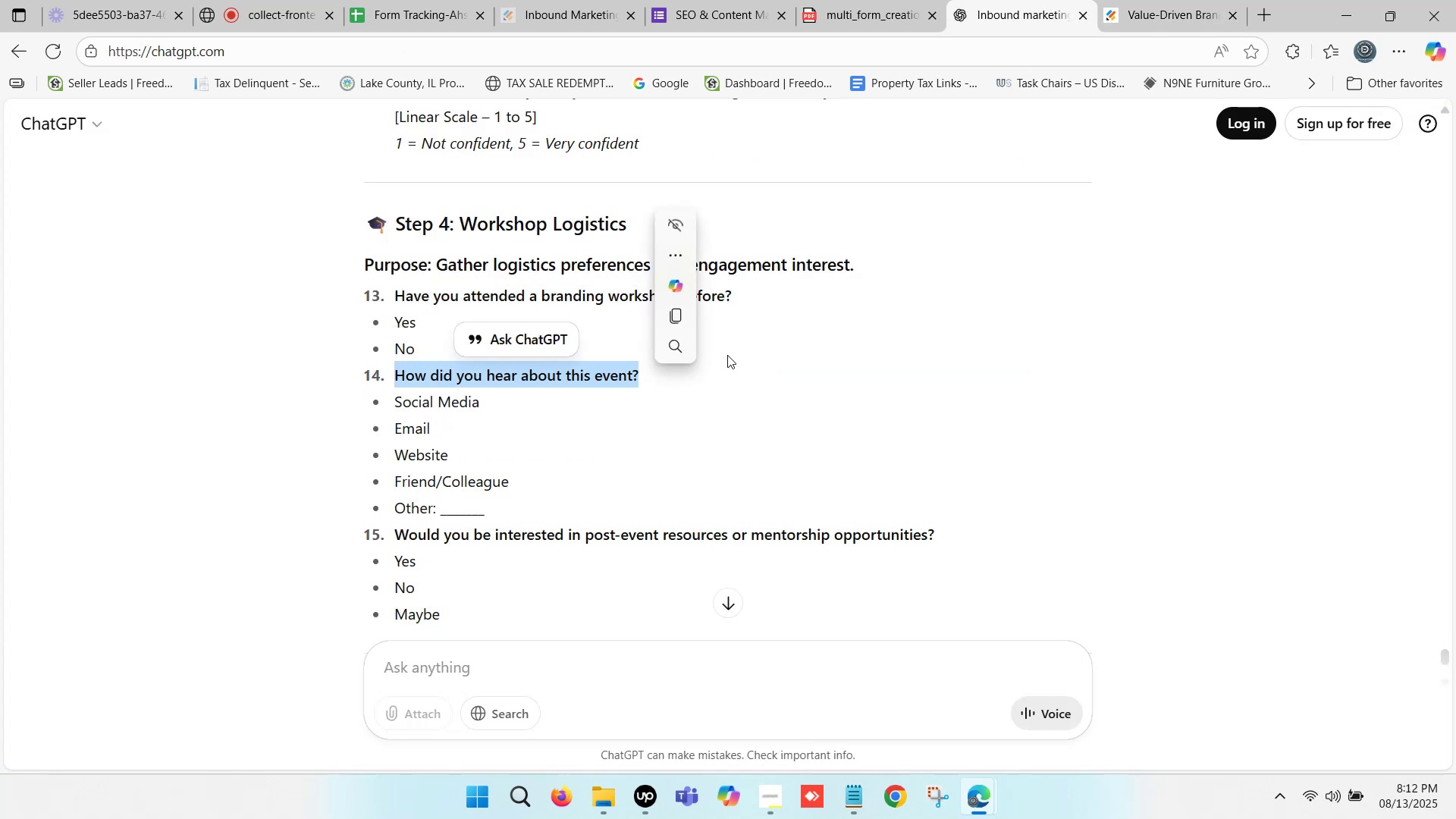 
key(Control+C)
 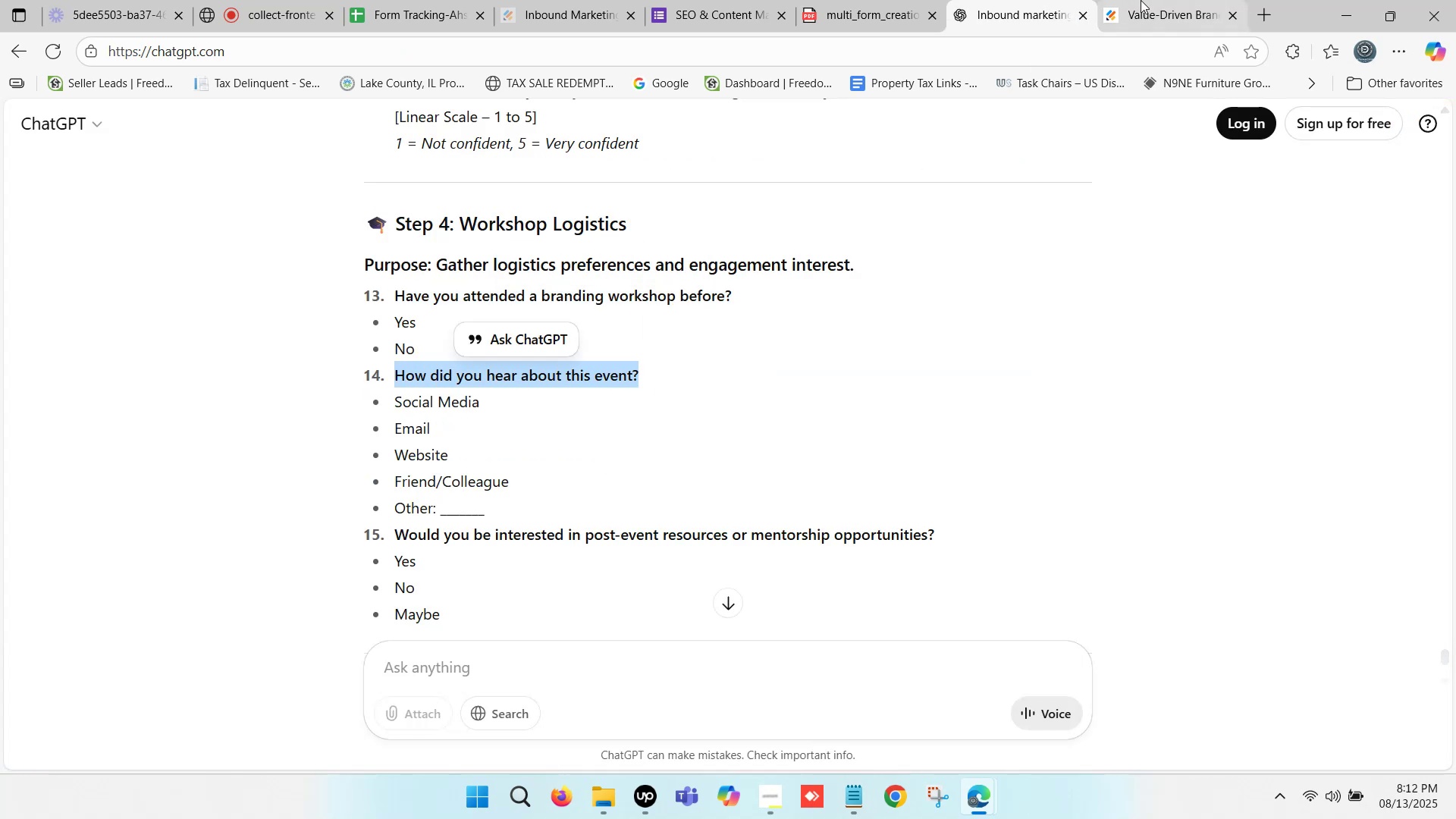 
left_click([1144, 0])
 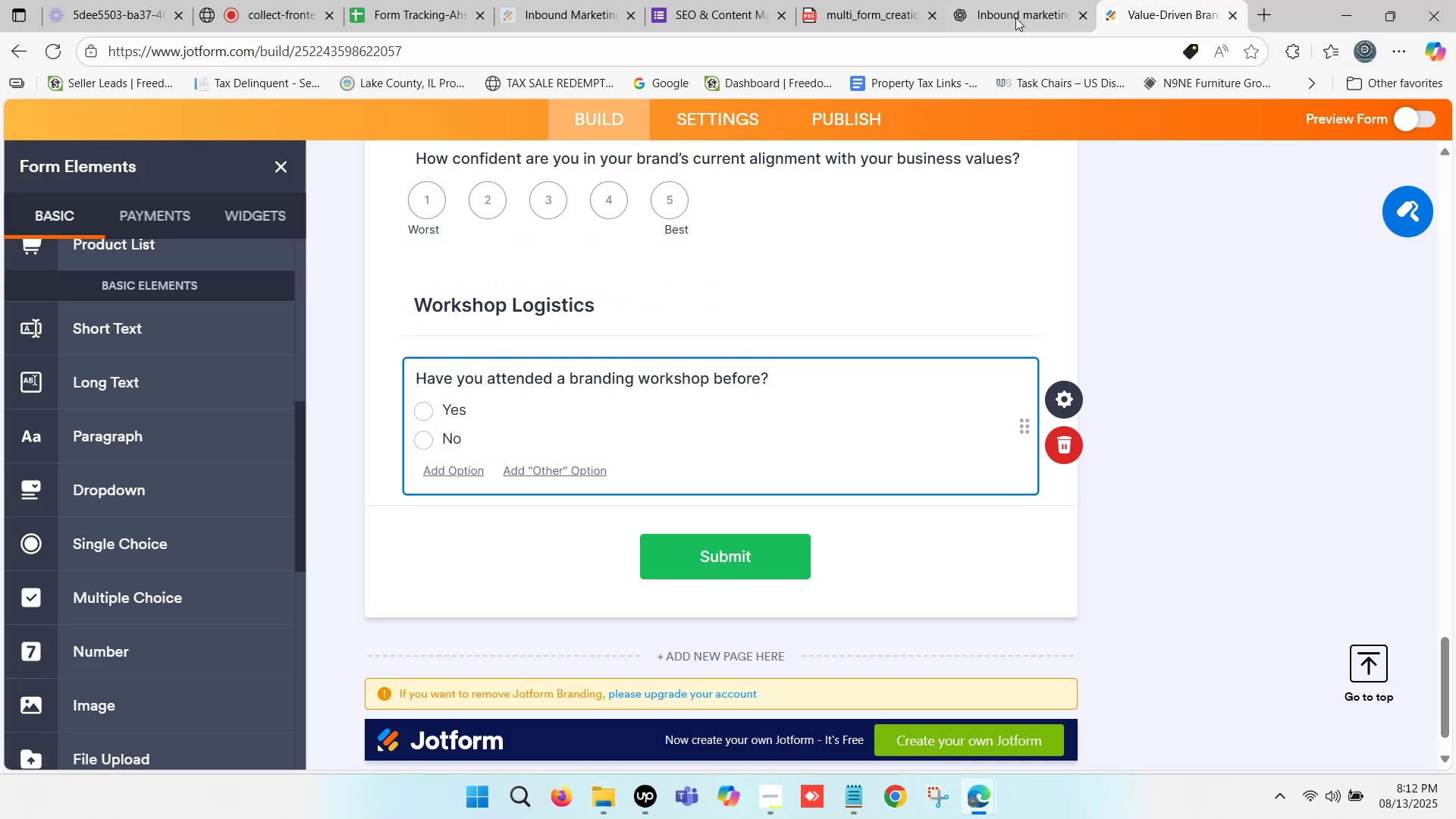 
left_click([1018, 0])
 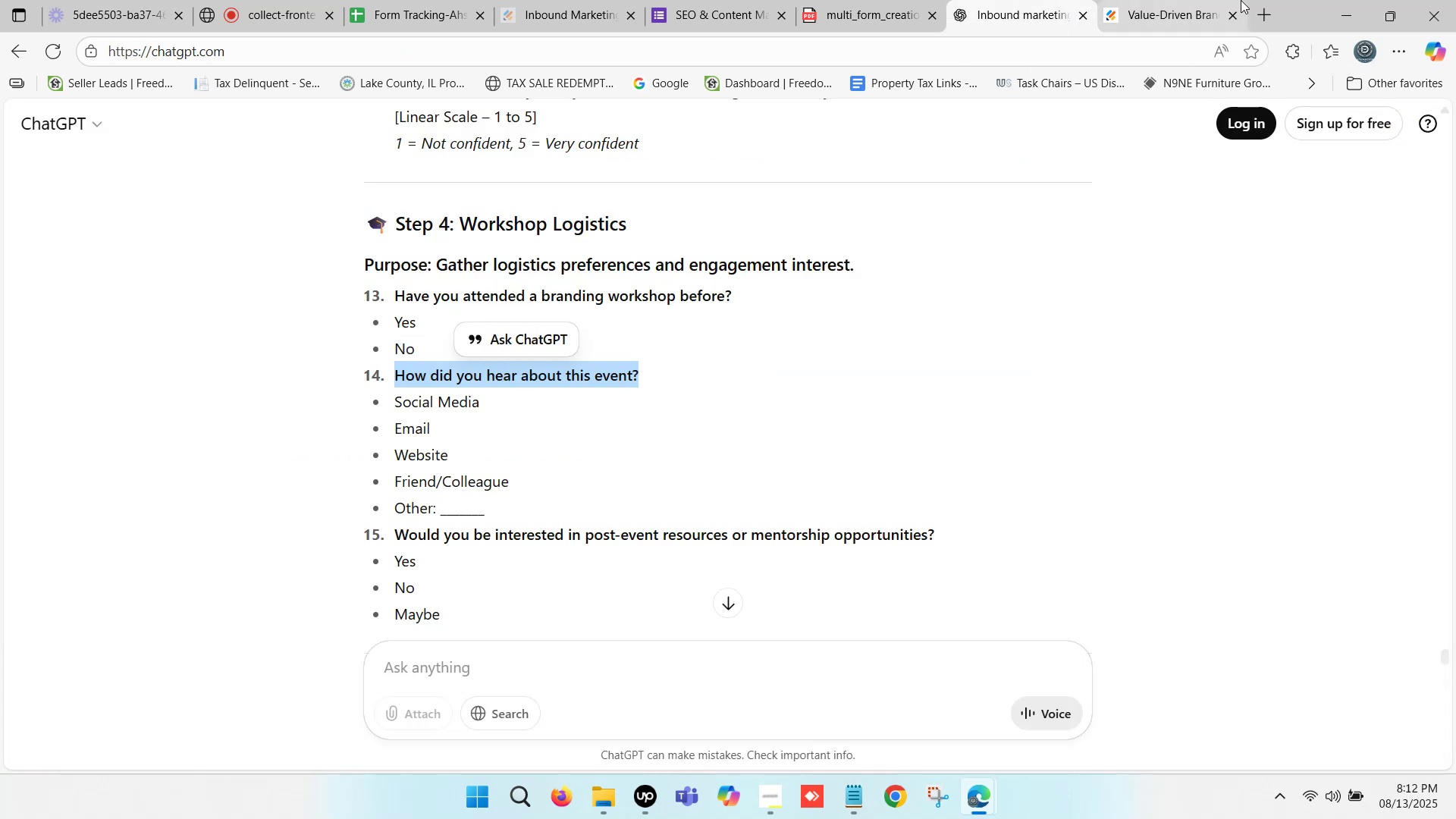 
left_click([1208, 0])
 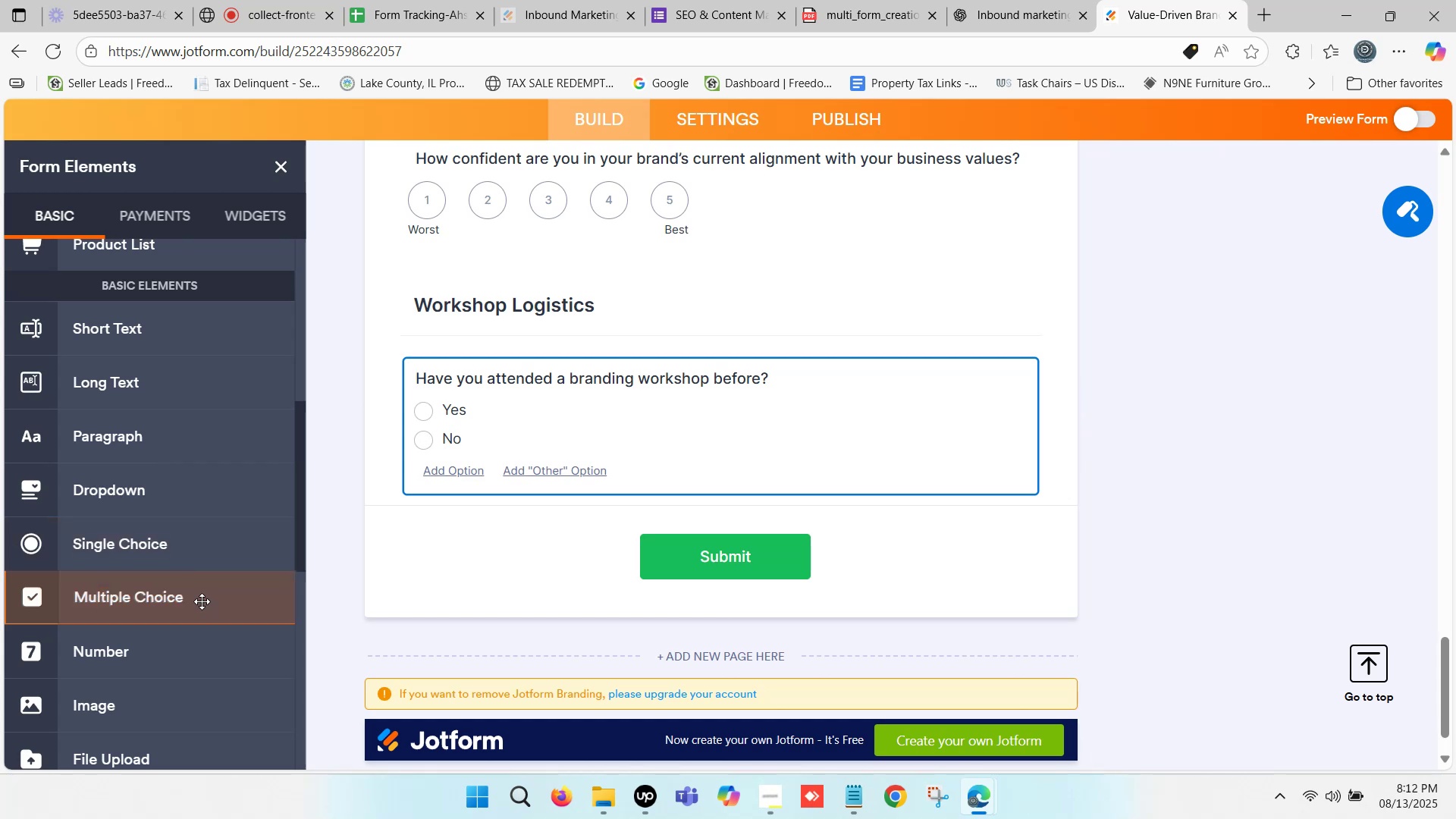 
mouse_move([477, 510])
 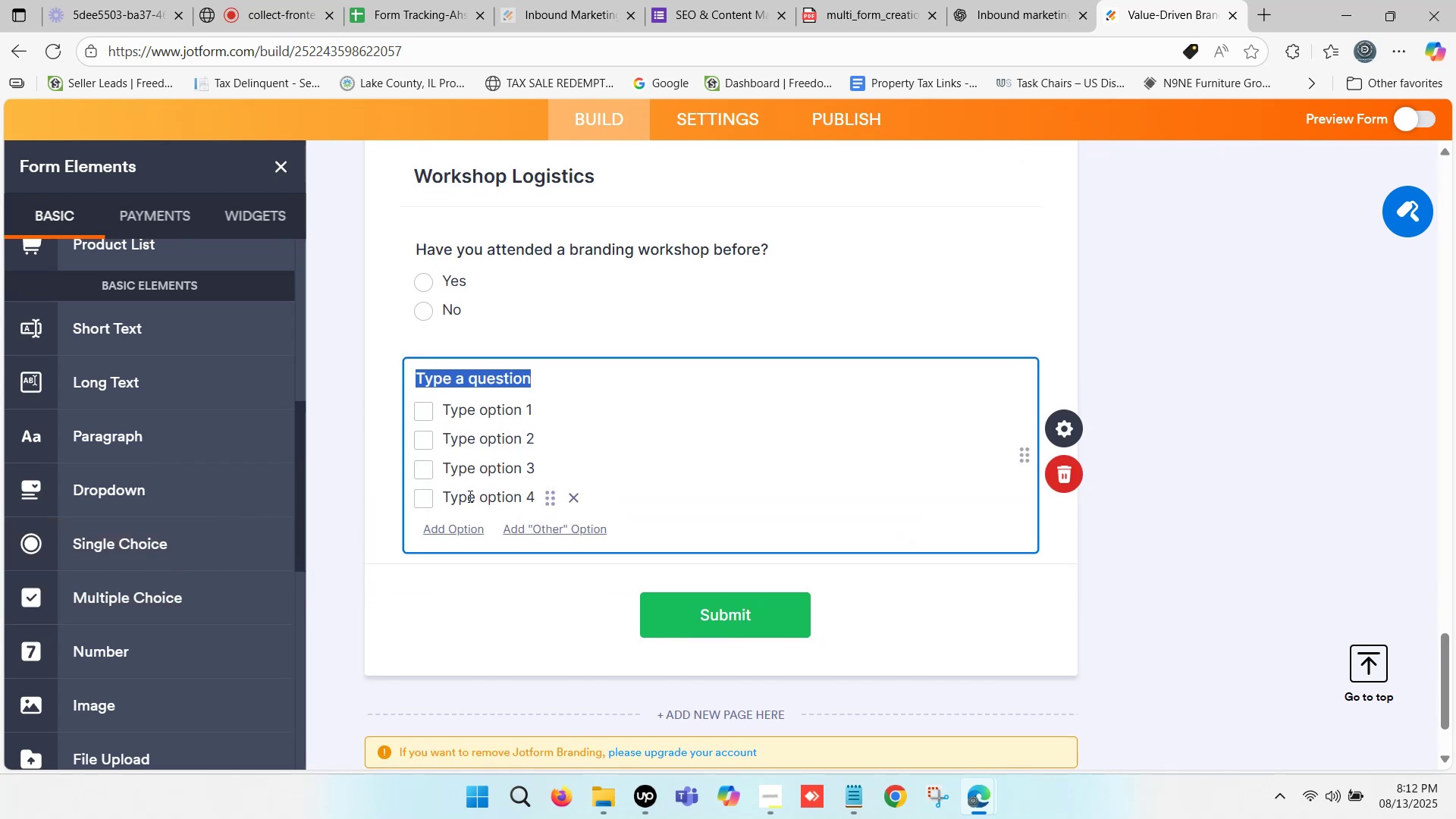 
key(Control+ControlLeft)
 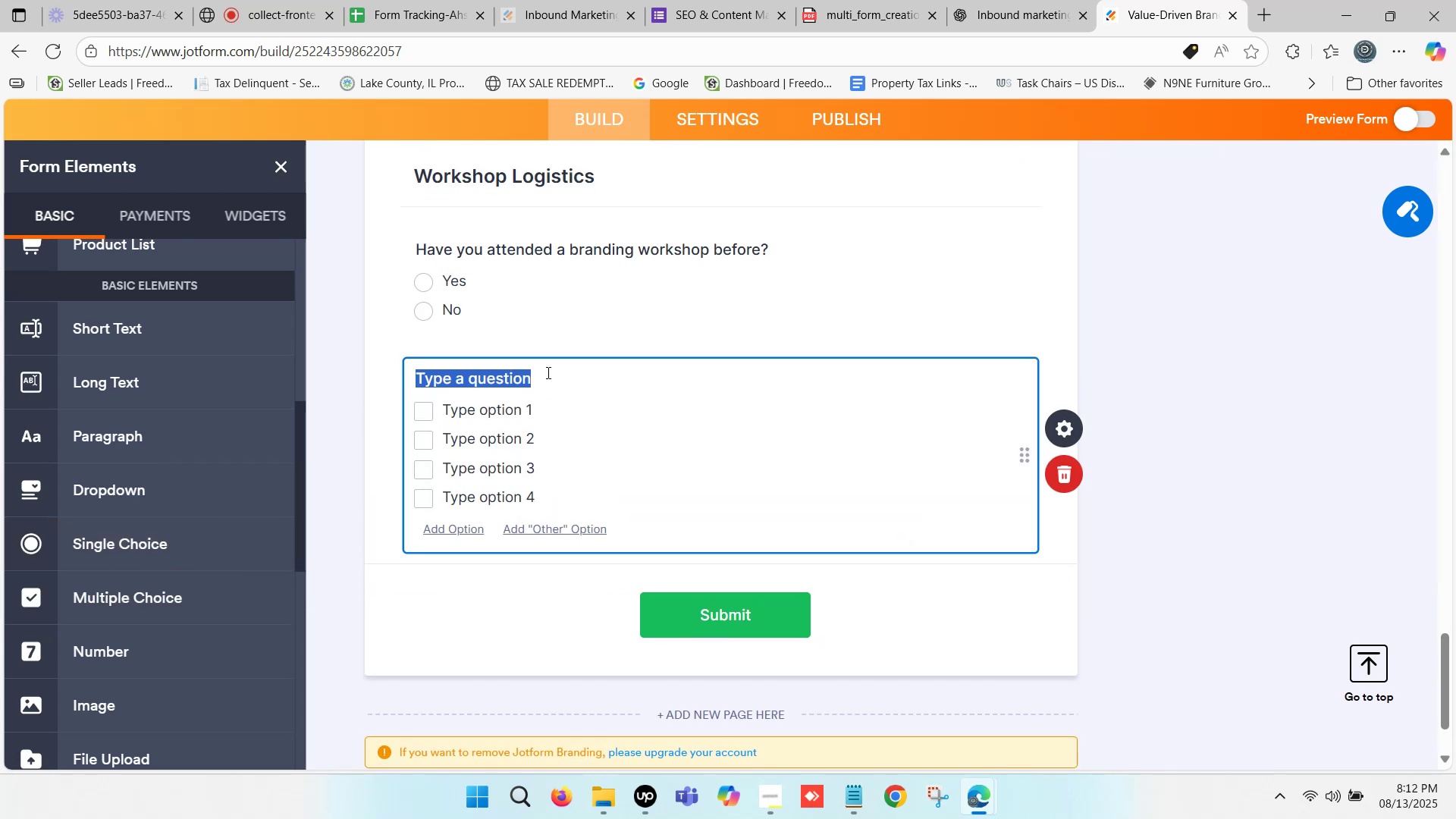 
key(Control+V)
 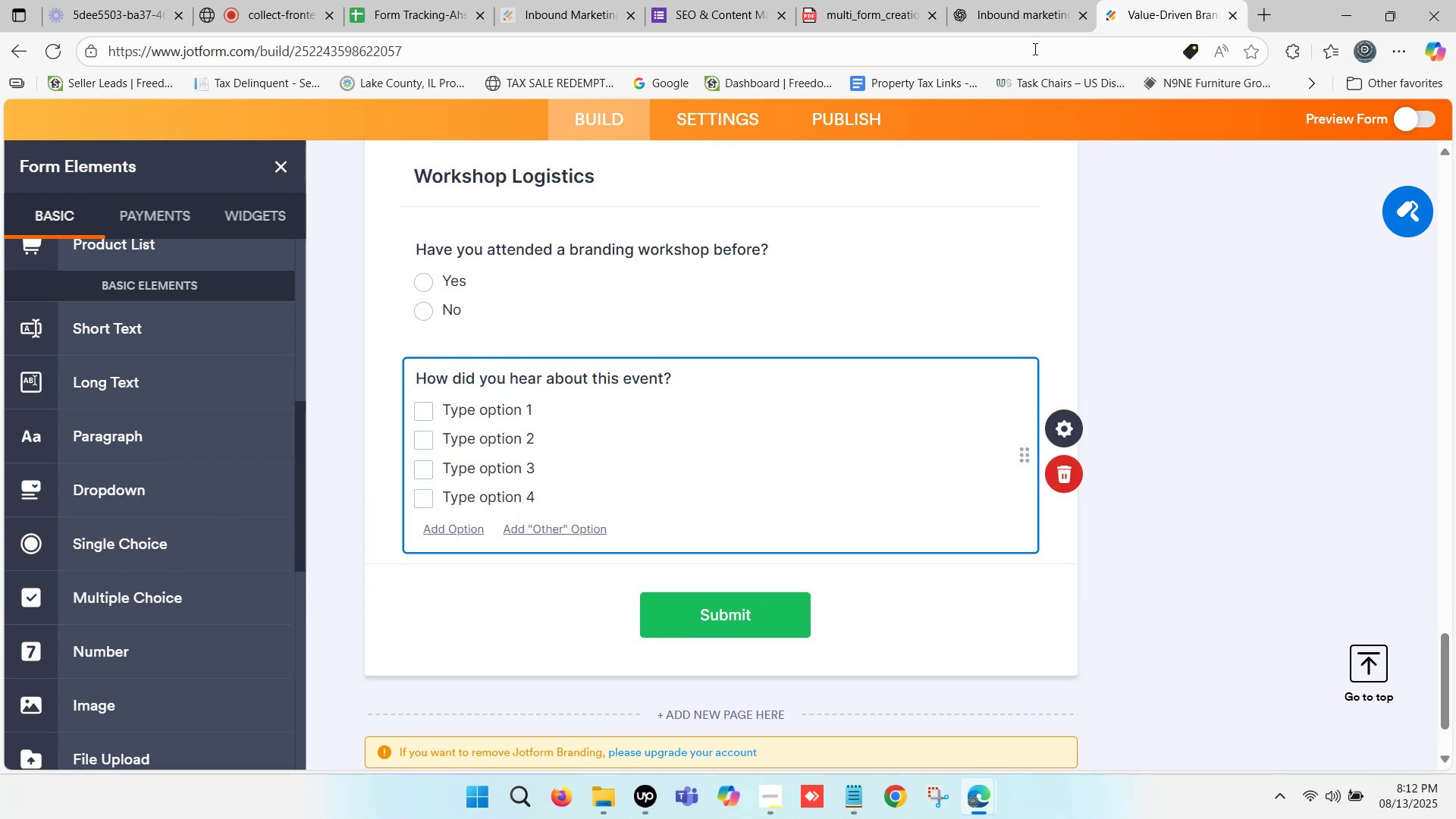 
left_click([1022, 0])
 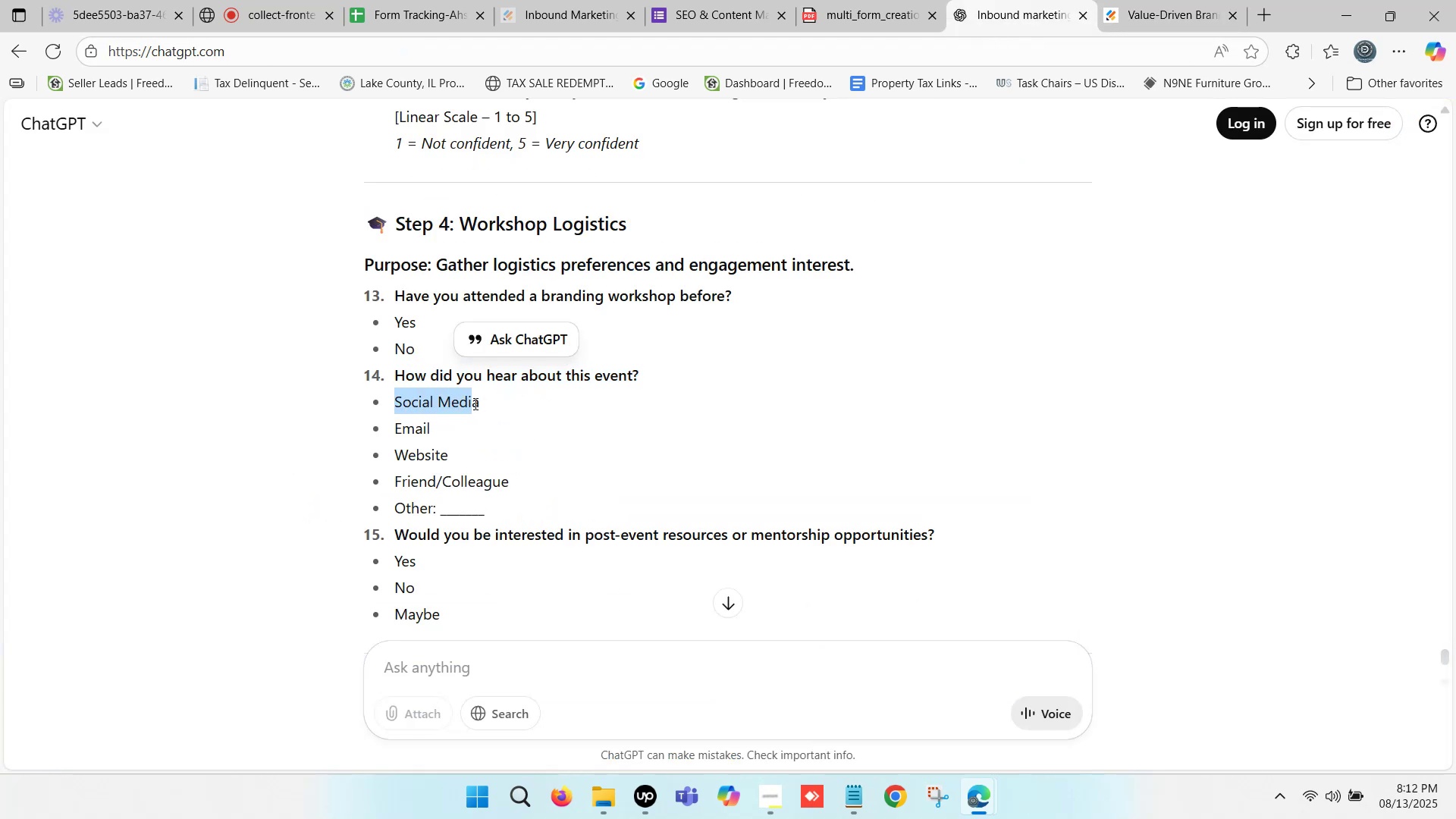 
key(Control+ControlLeft)
 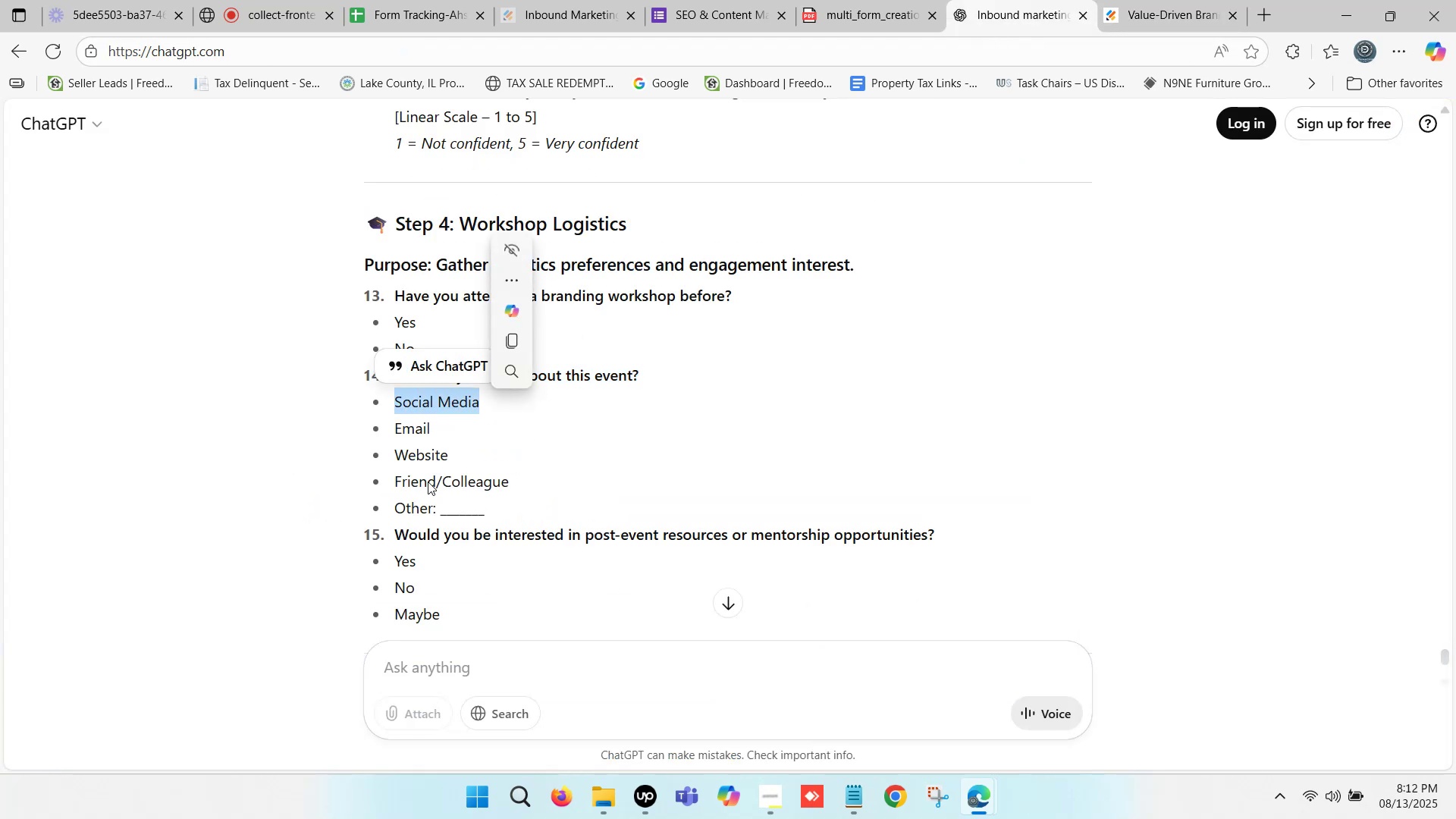 
key(Control+C)
 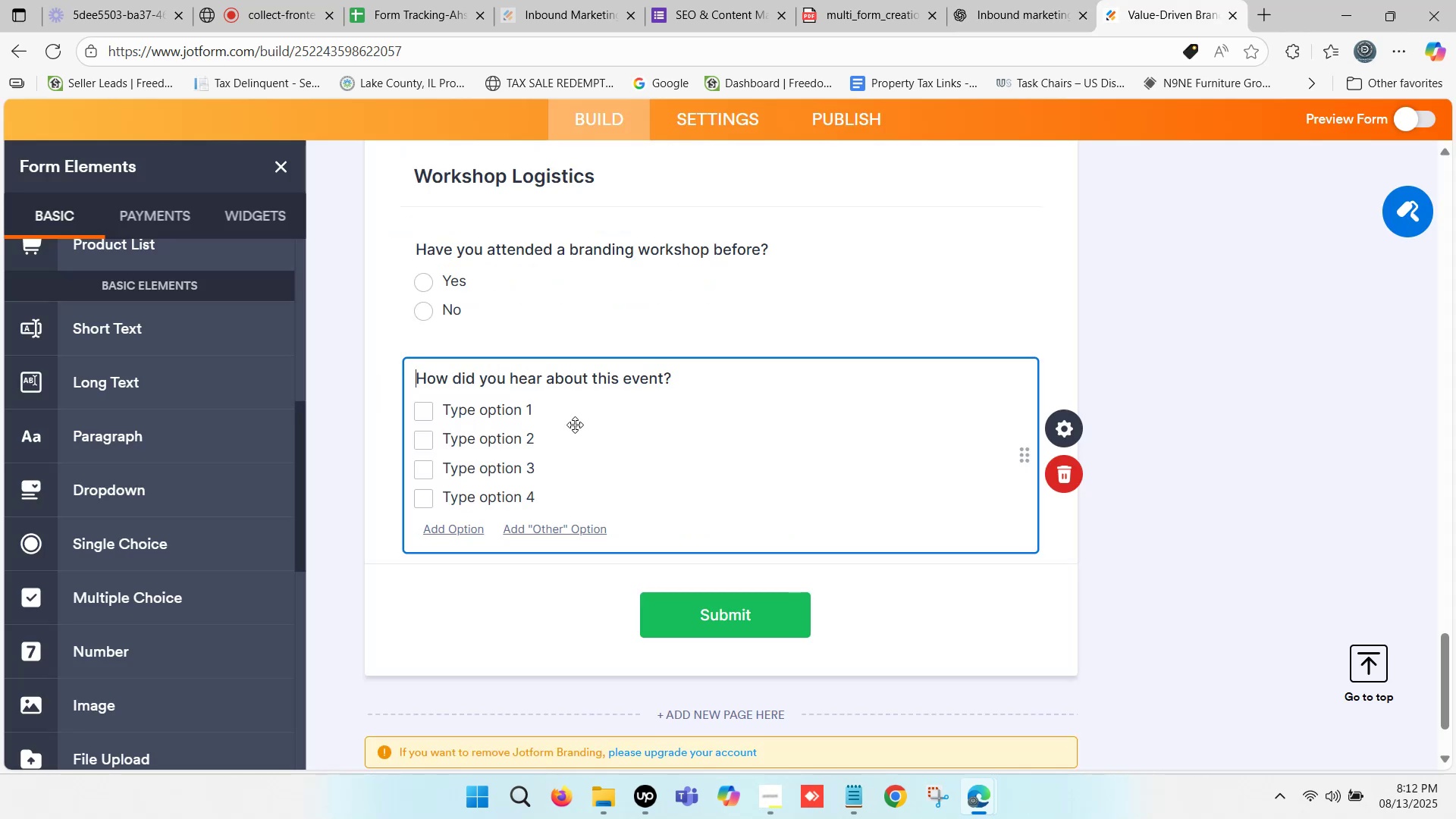 
left_click([518, 410])
 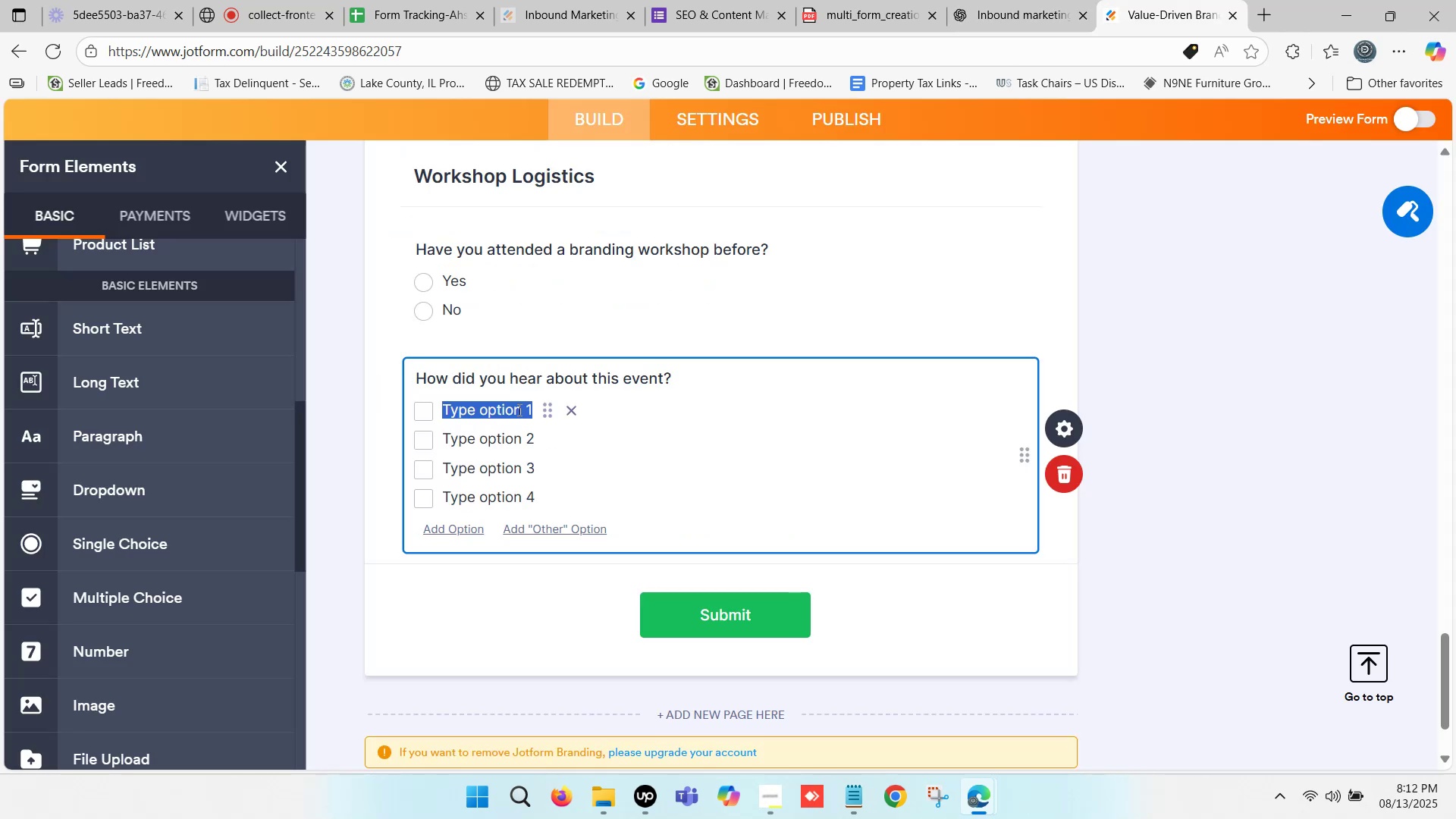 
key(Control+ControlLeft)
 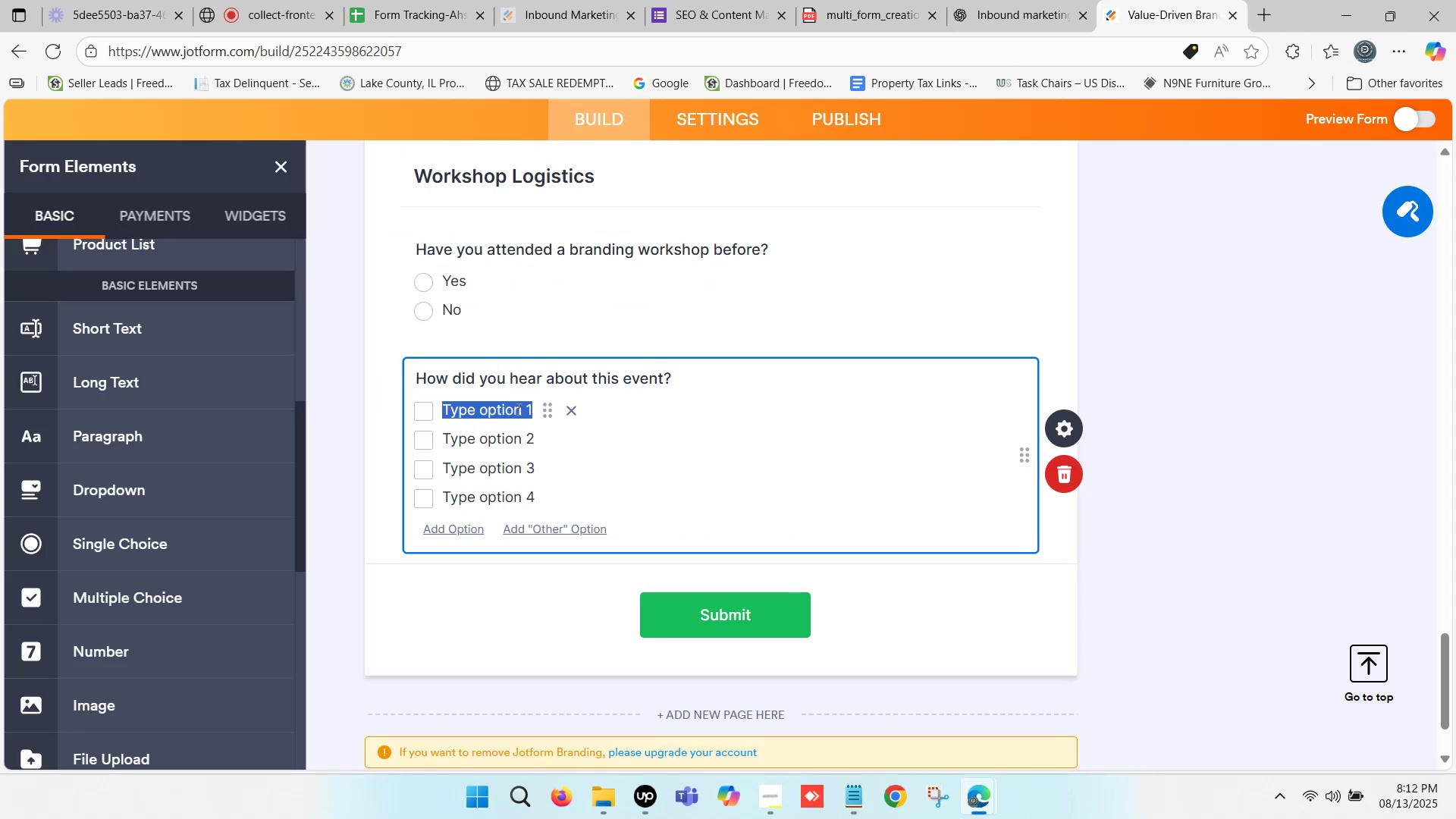 
key(Control+V)
 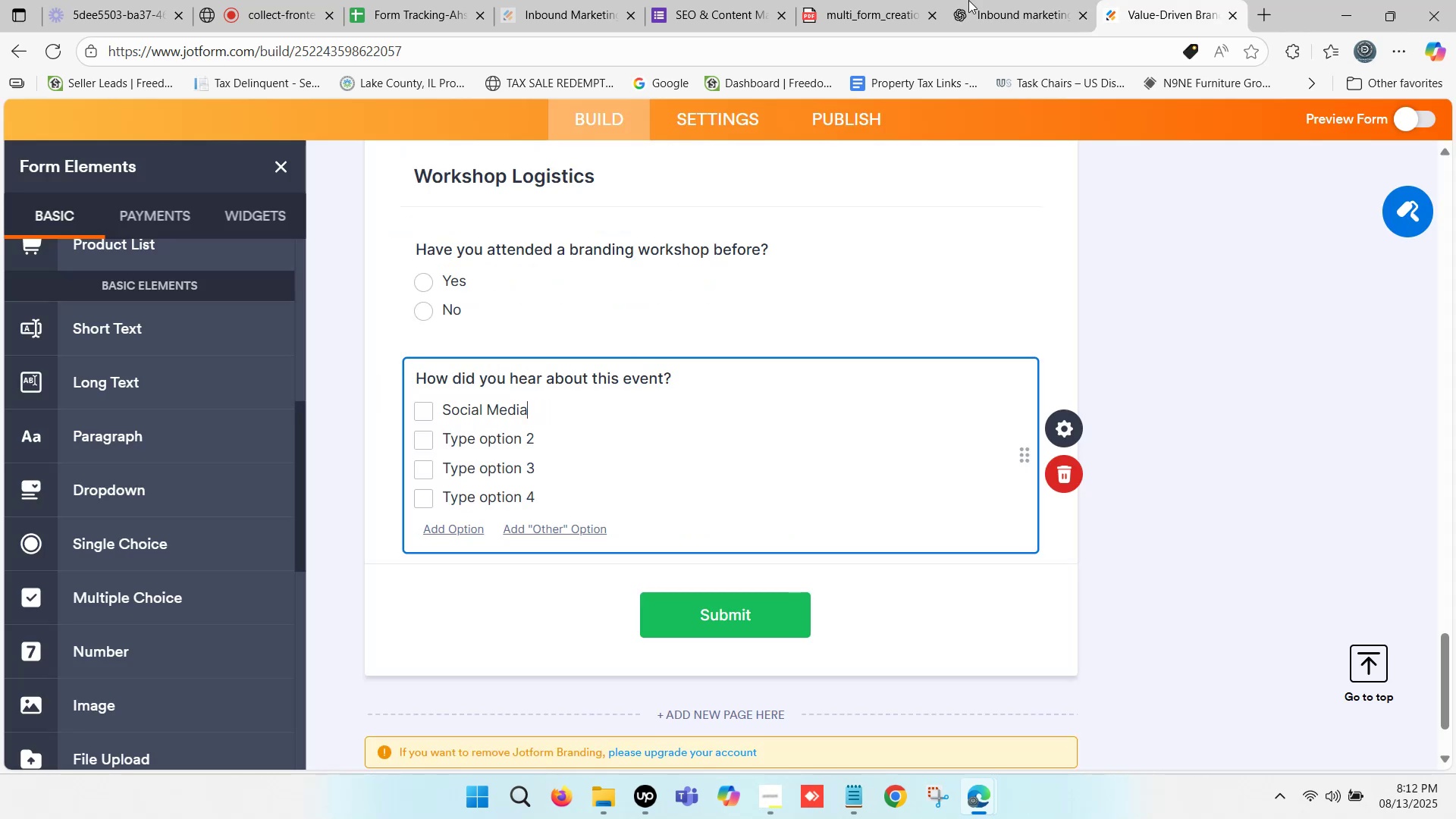 
left_click([970, 0])
 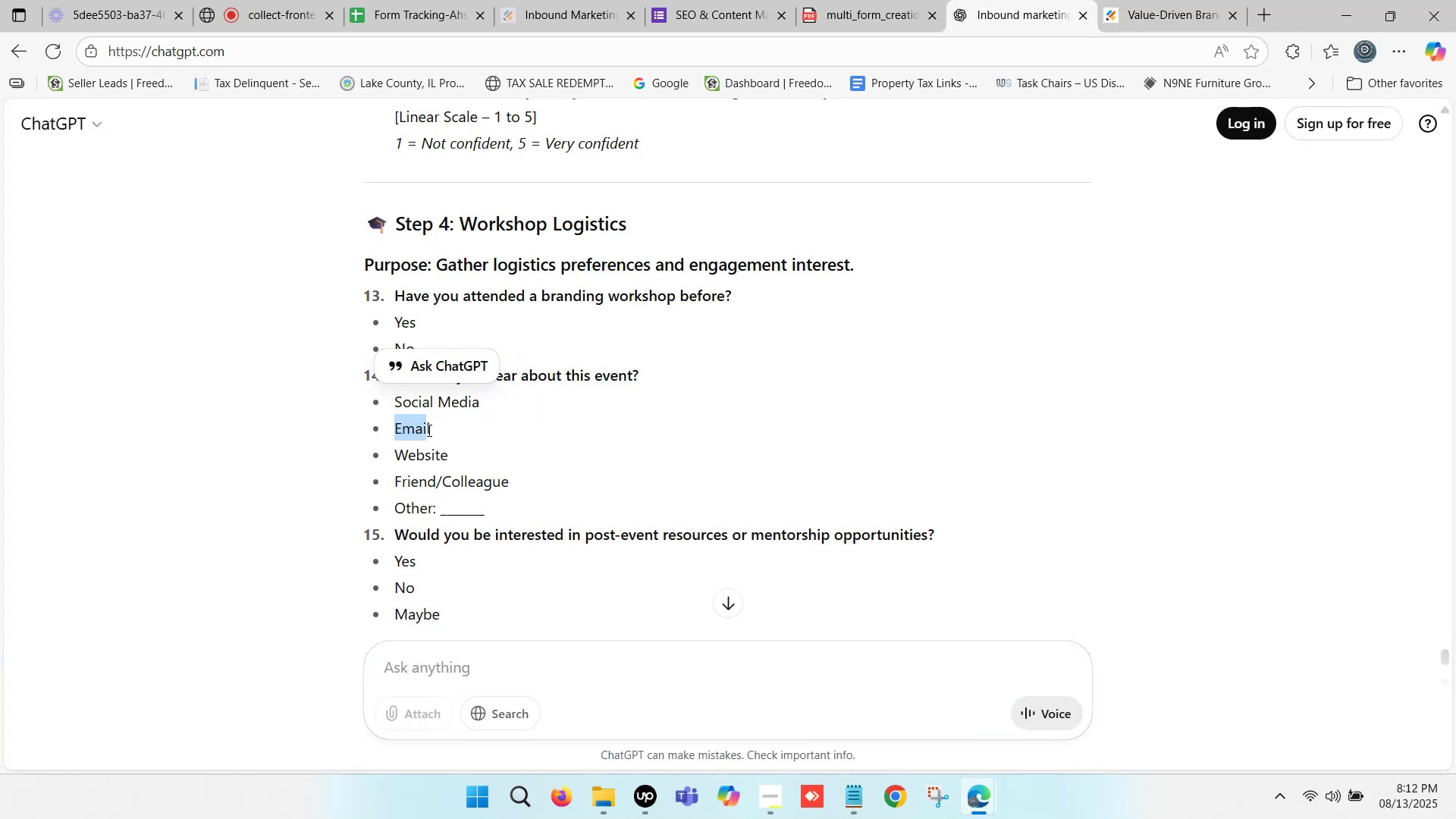 
key(Control+ControlLeft)
 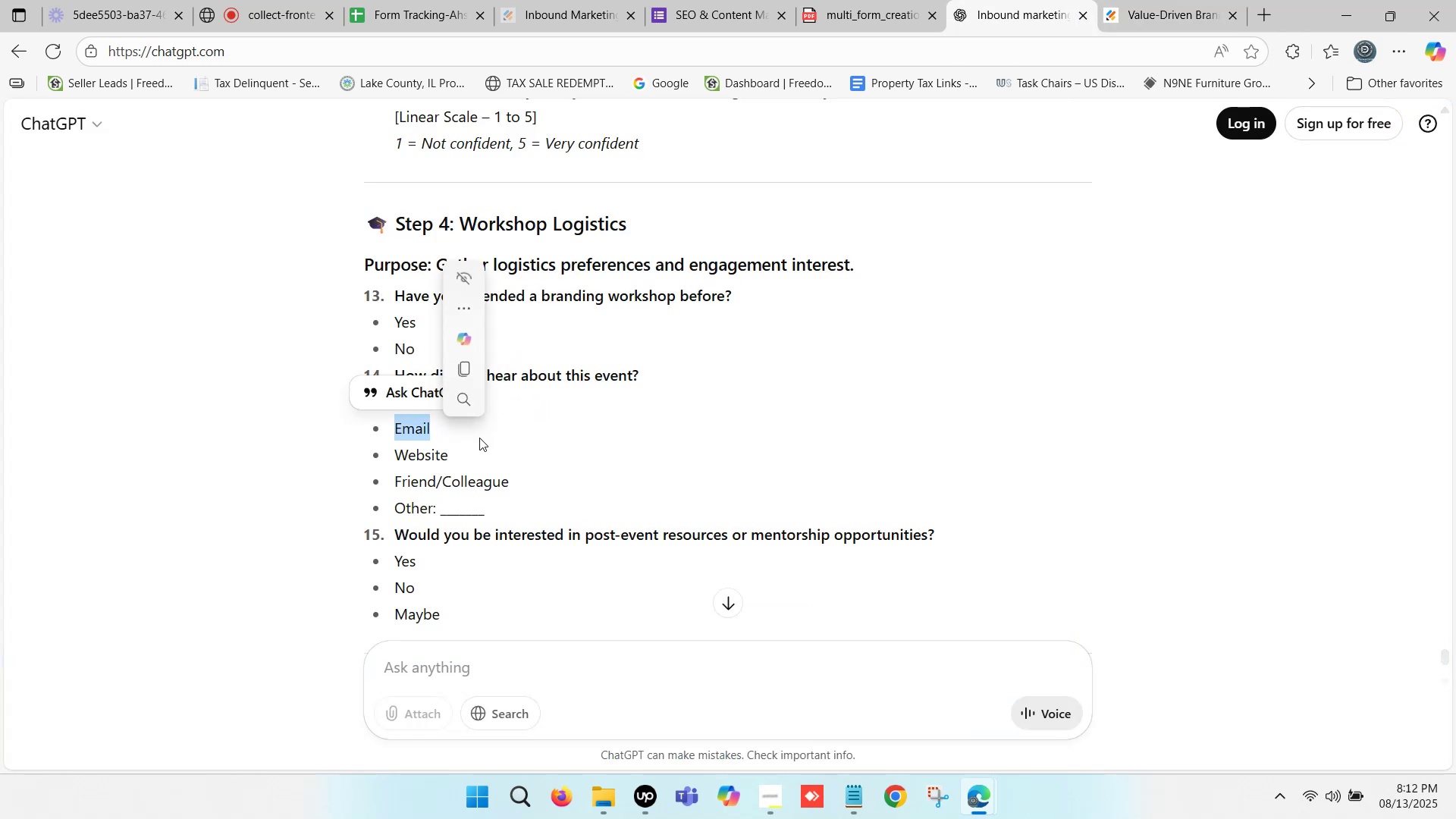 
key(Control+C)
 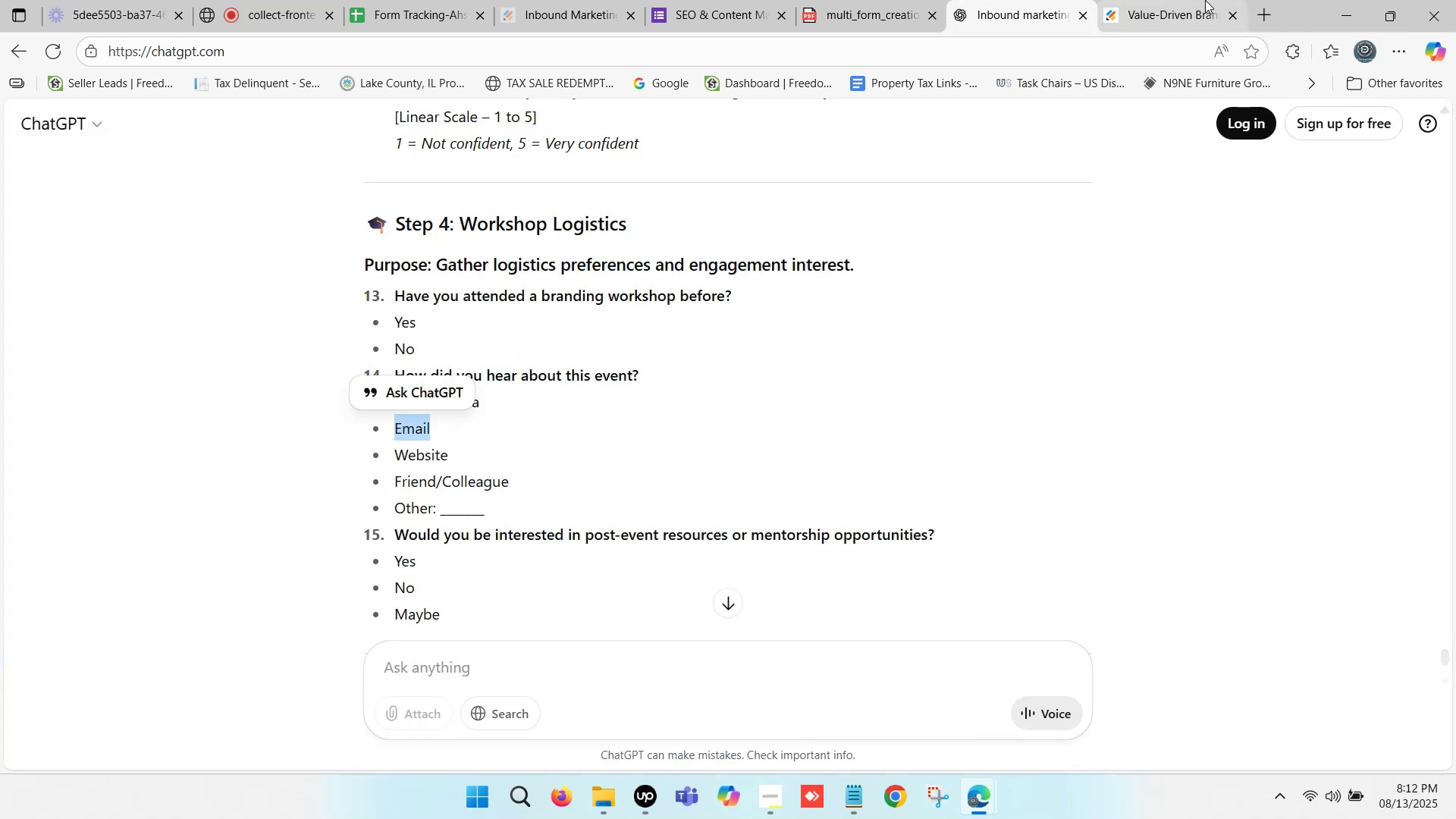 
left_click([1205, 0])
 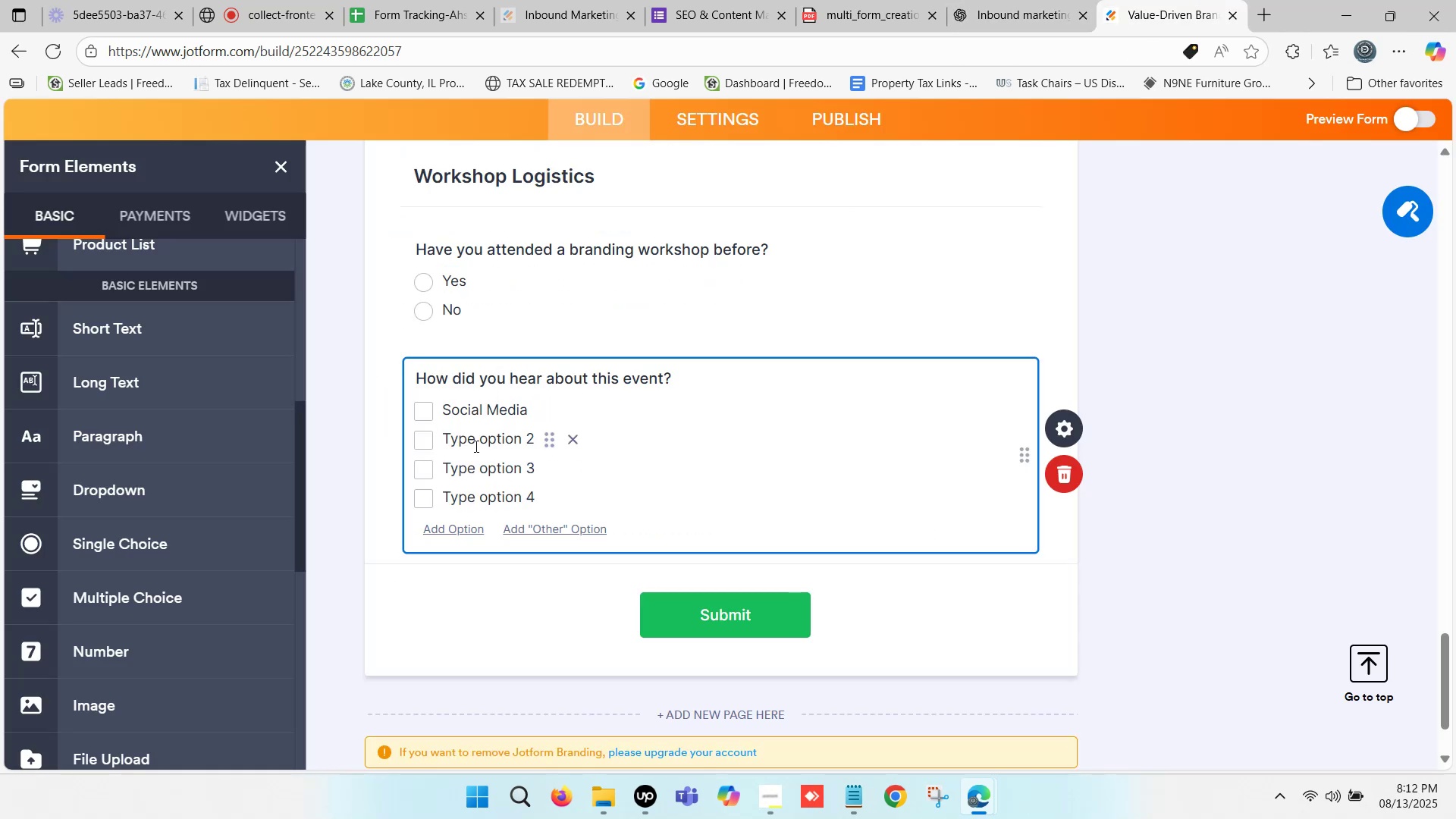 
left_click([479, 444])
 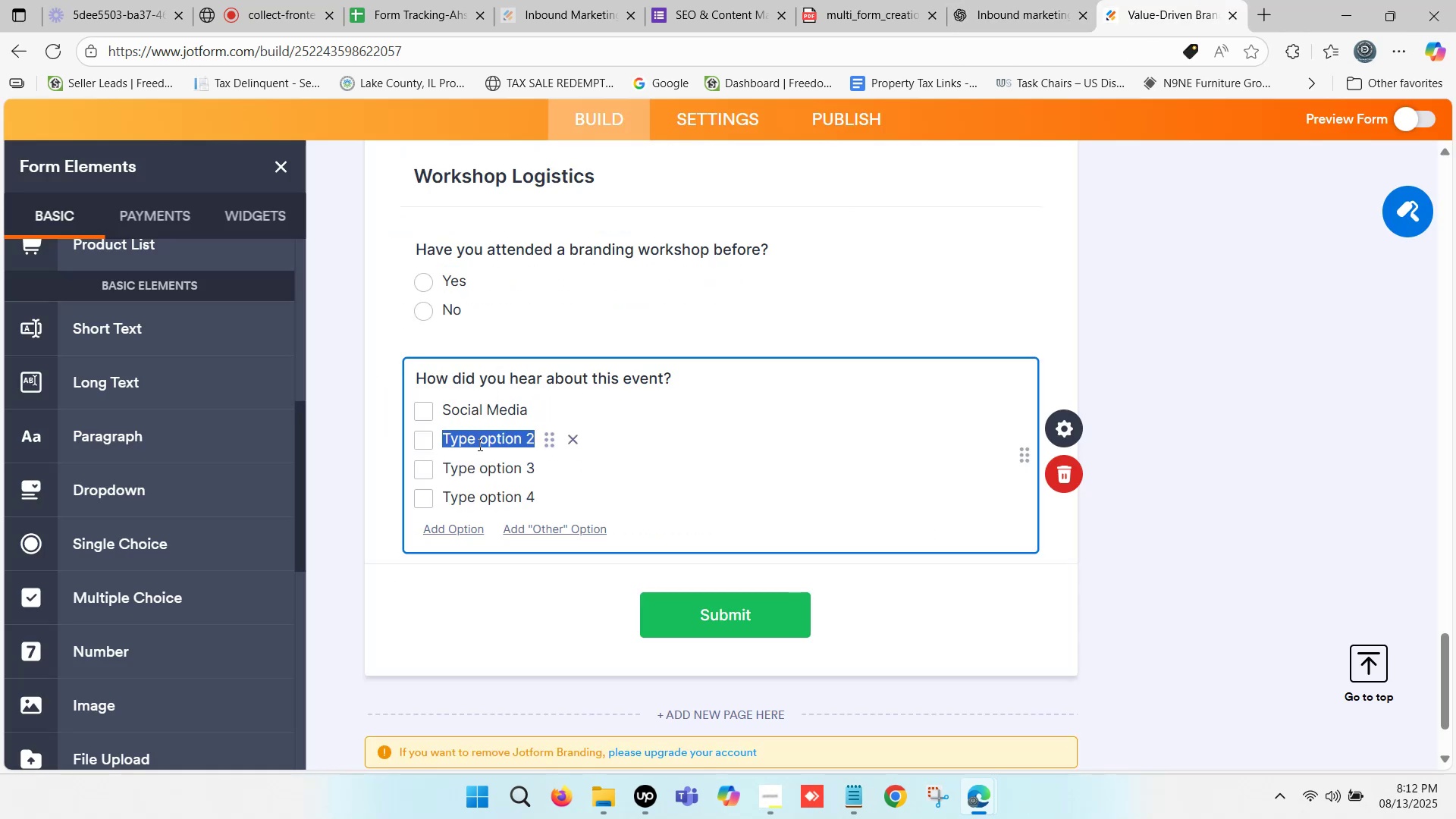 
key(Control+ControlLeft)
 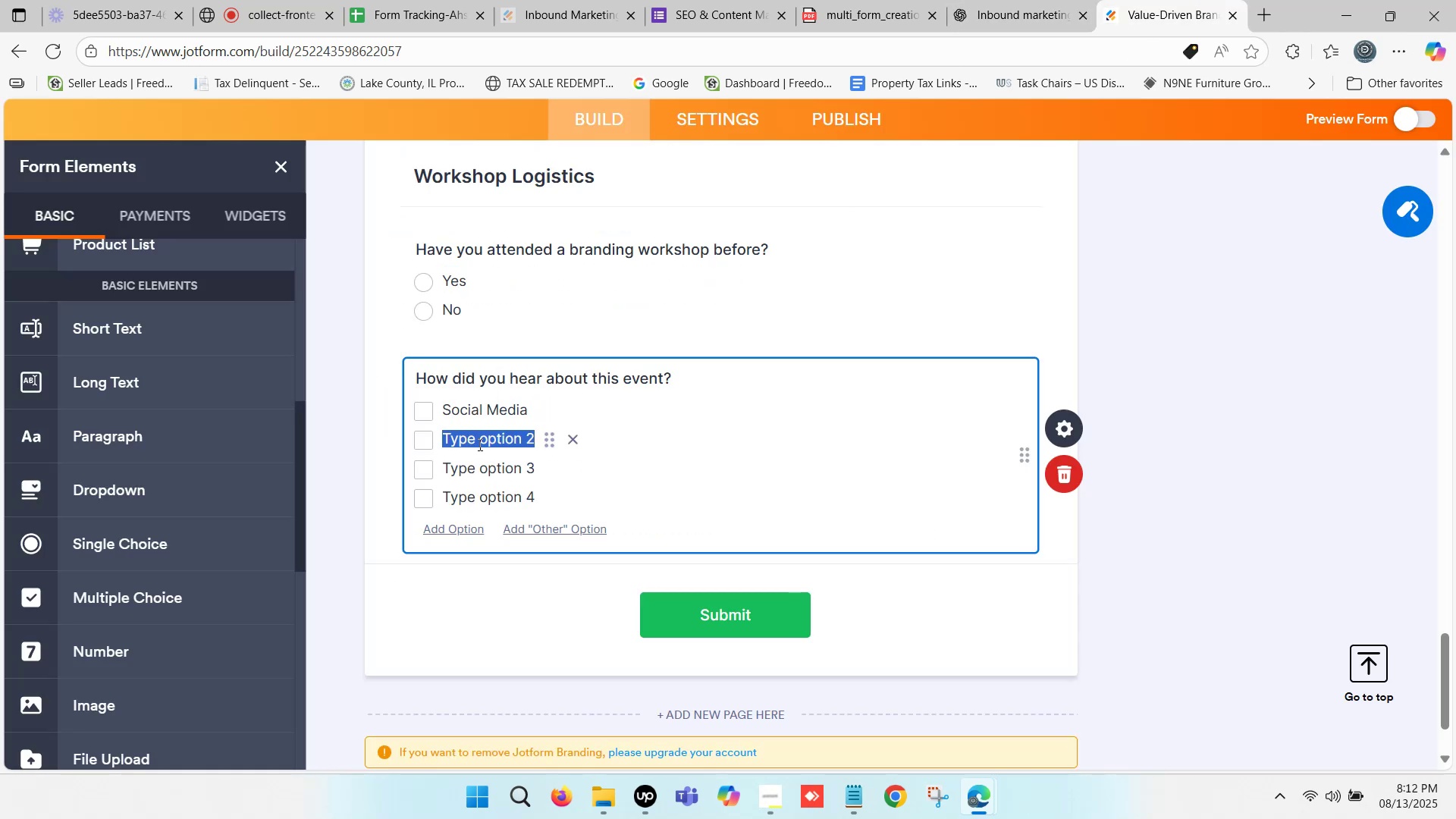 
key(Control+V)
 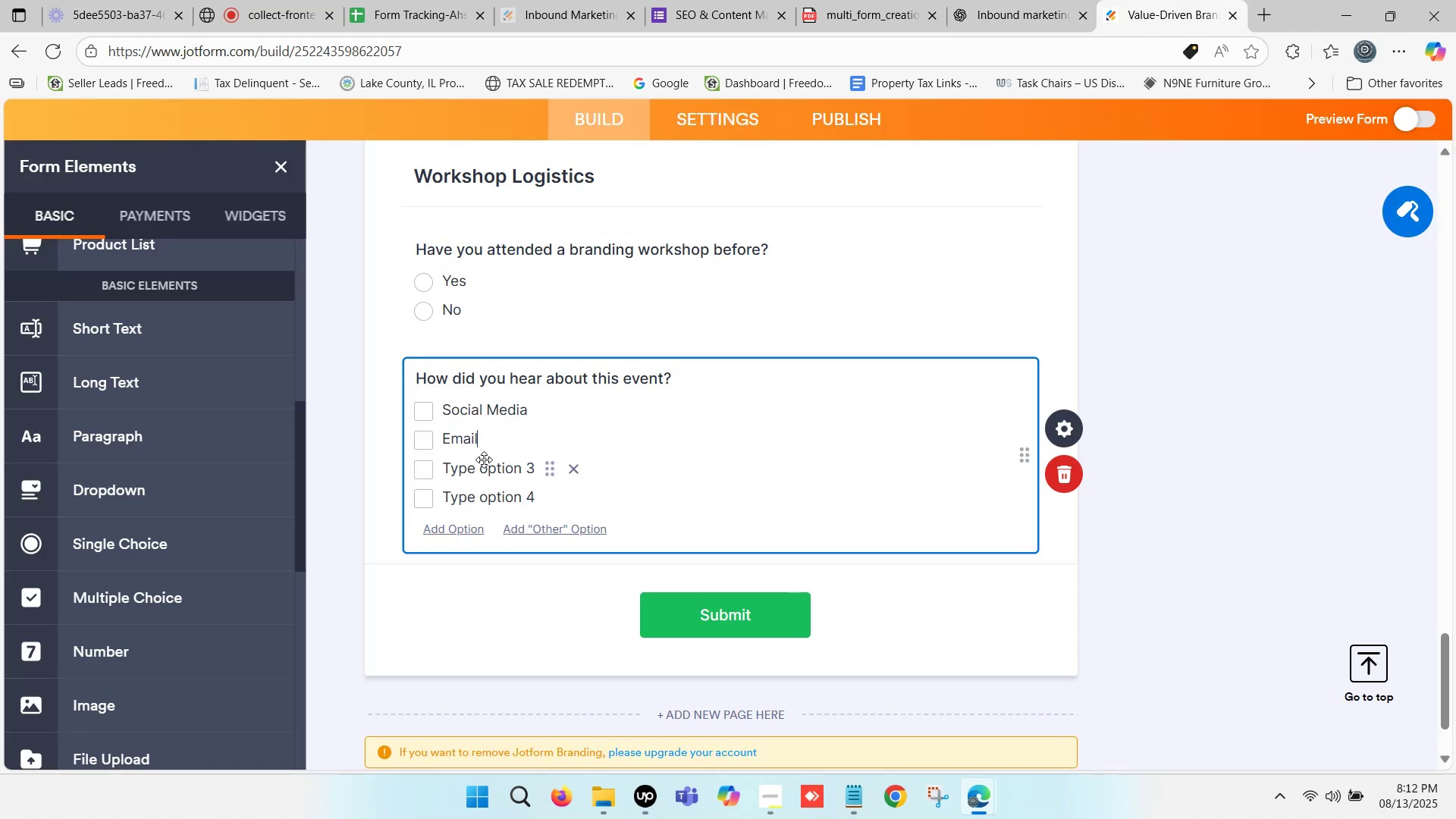 
left_click([485, 461])
 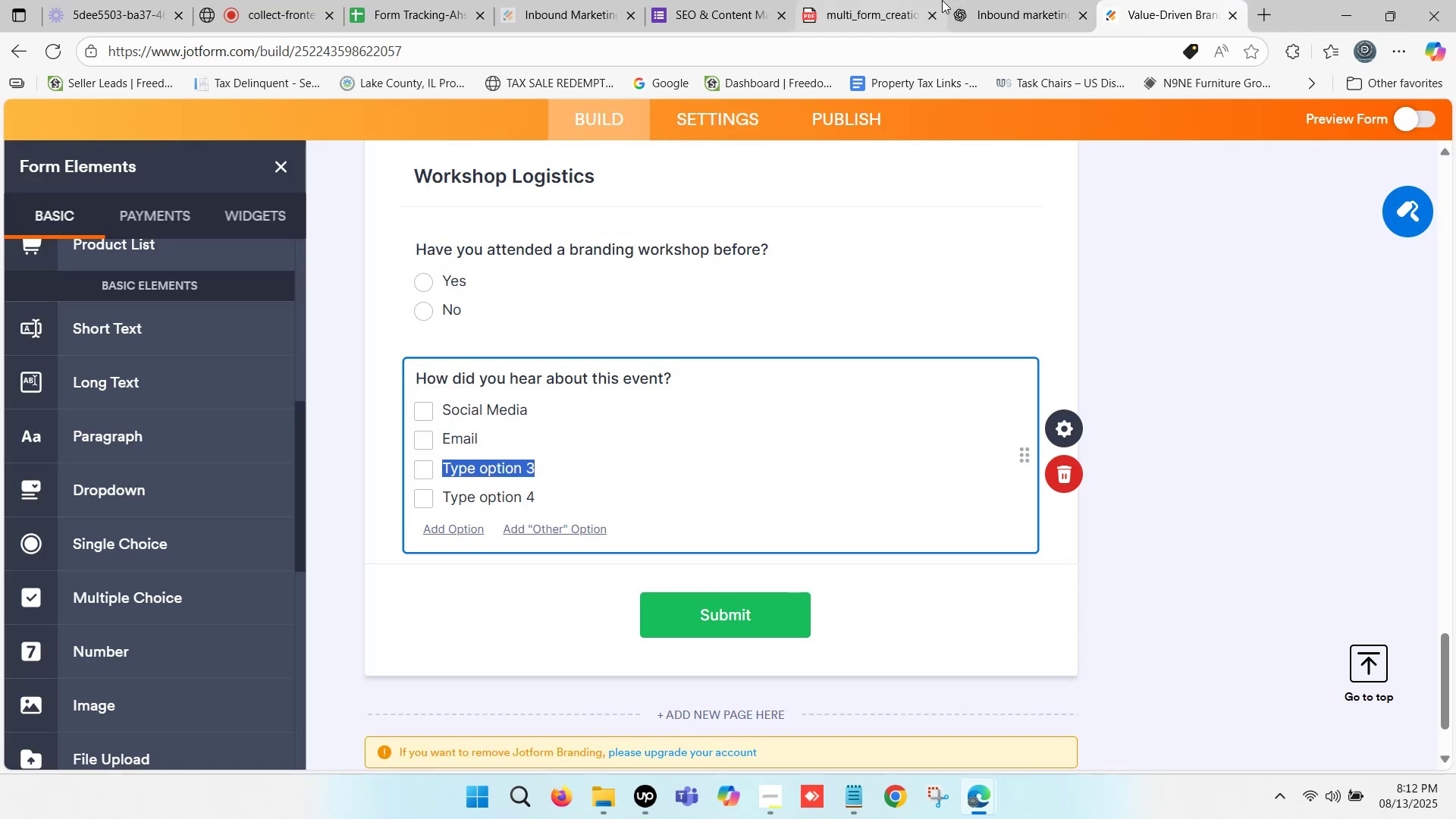 
left_click([992, 0])
 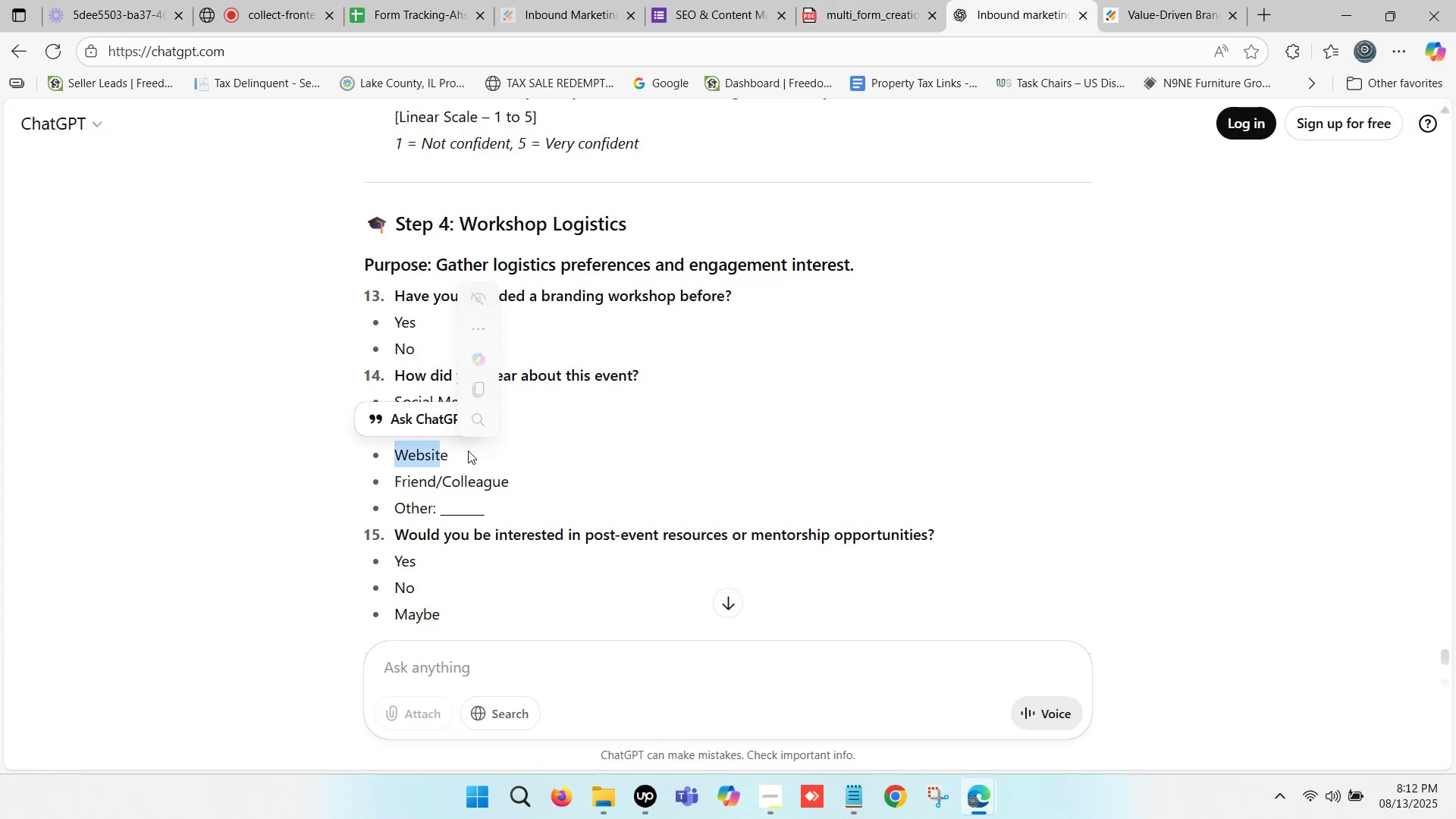 
key(Control+ControlLeft)
 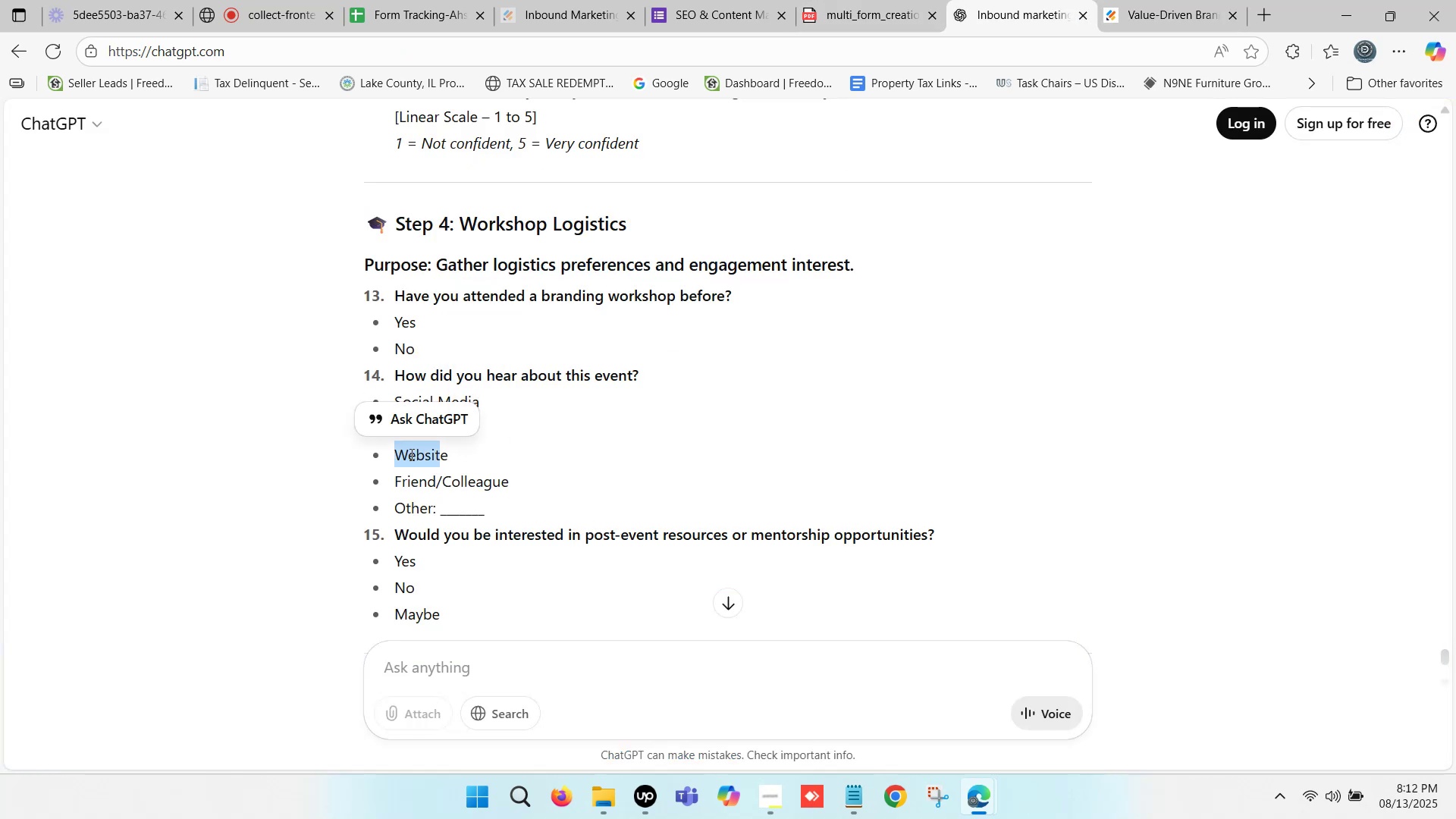 
left_click([407, 453])
 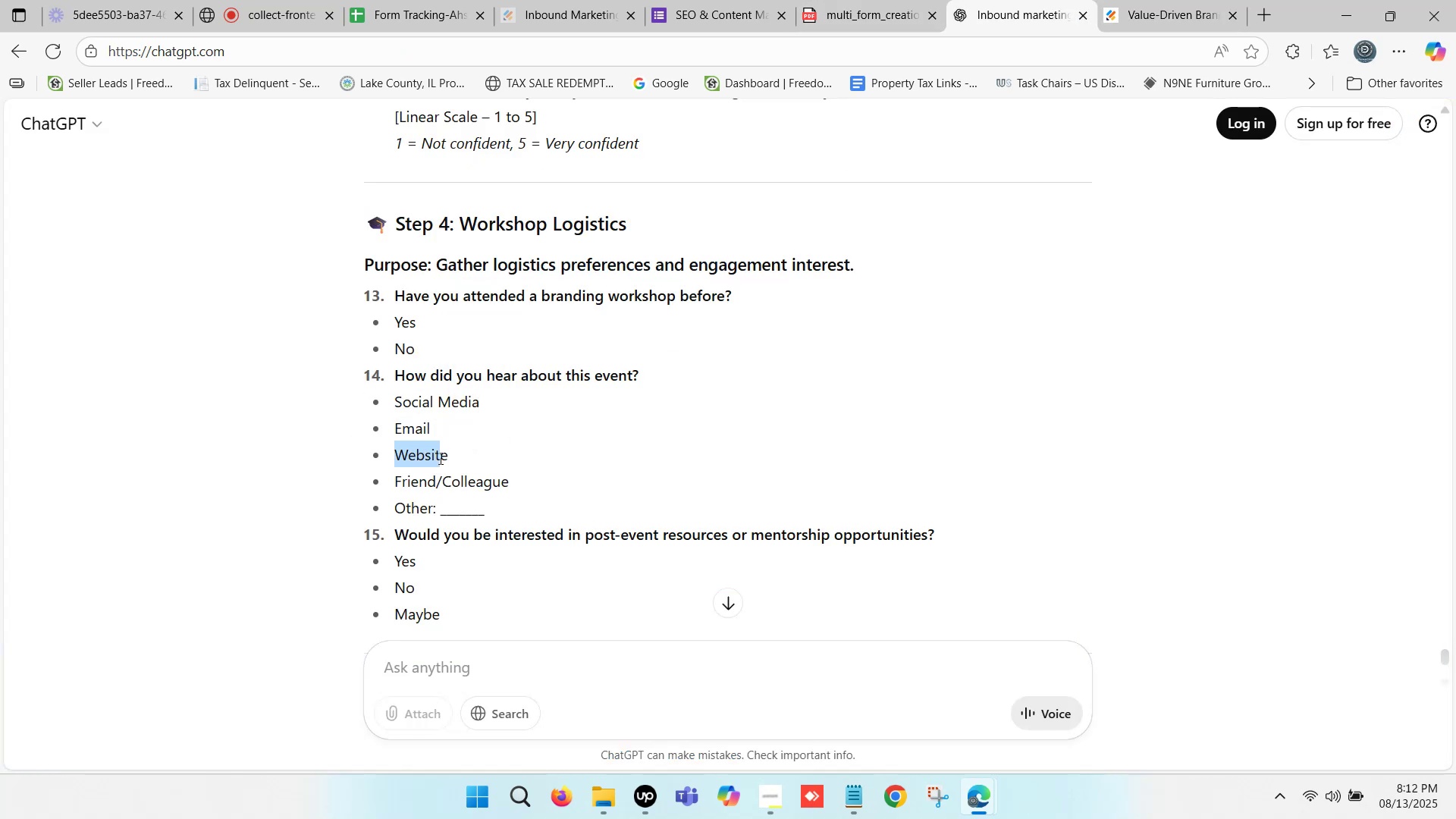 
key(Control+ControlLeft)
 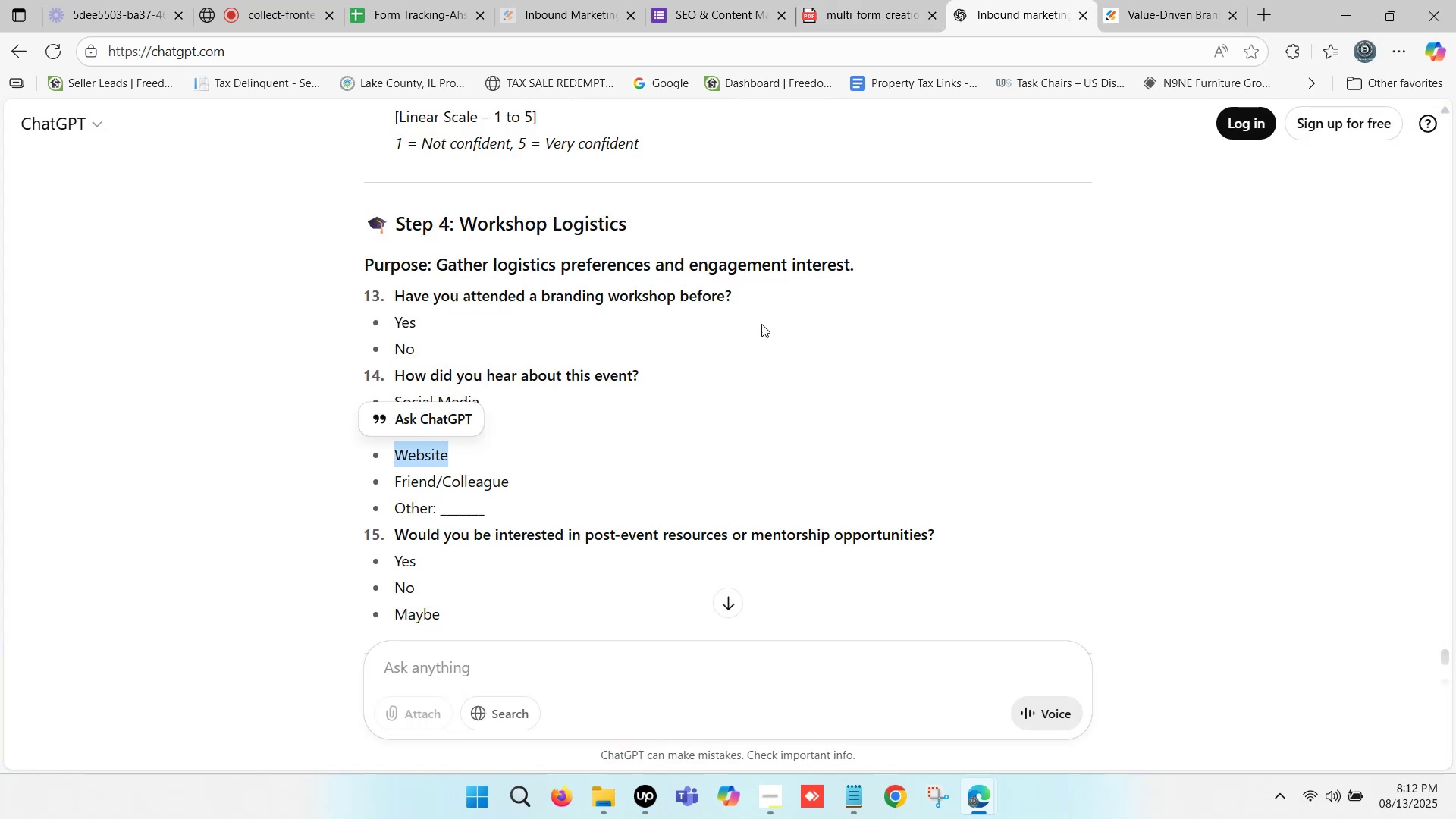 
key(Control+C)
 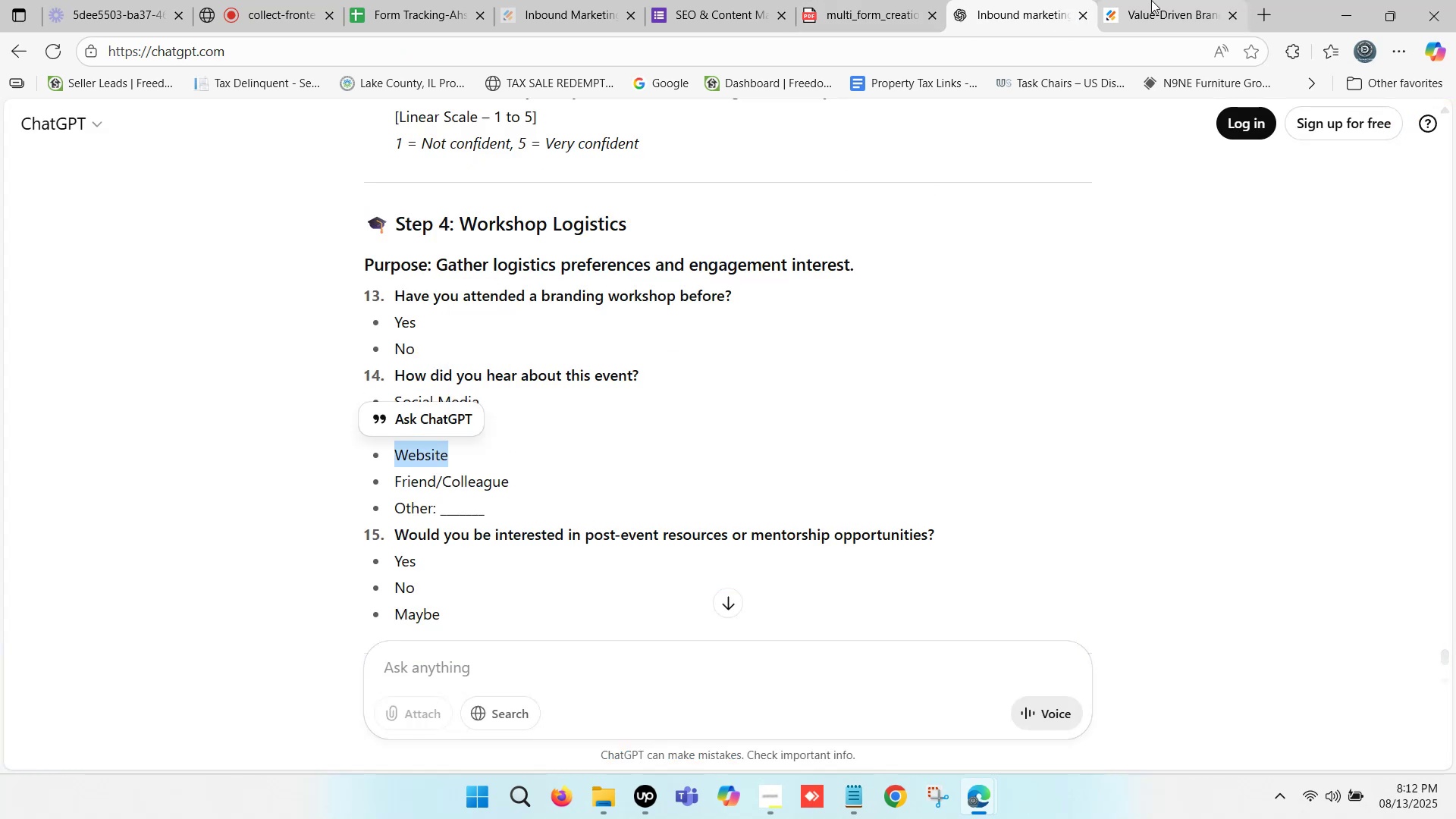 
left_click([1156, 0])
 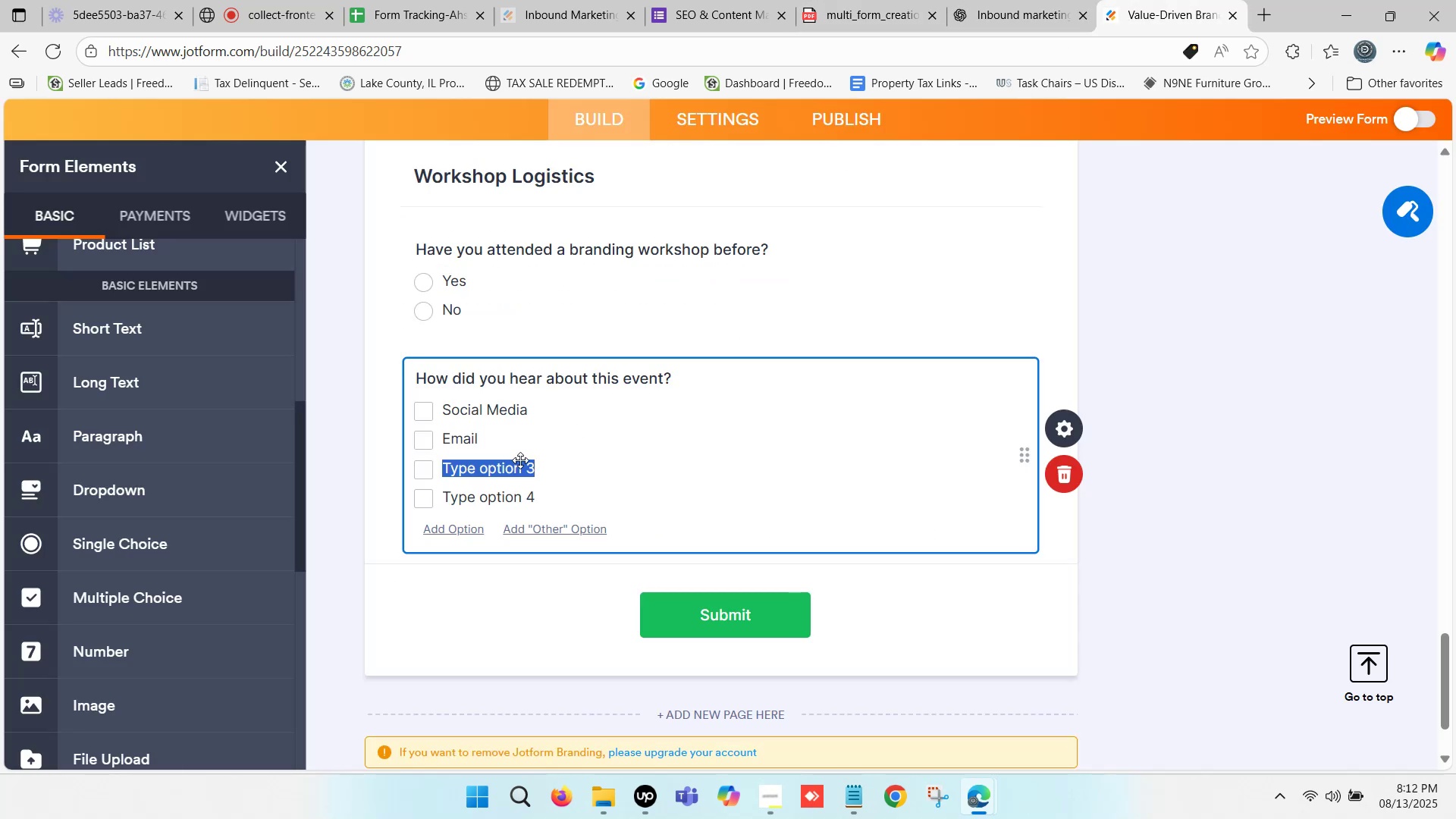 
key(Control+ControlLeft)
 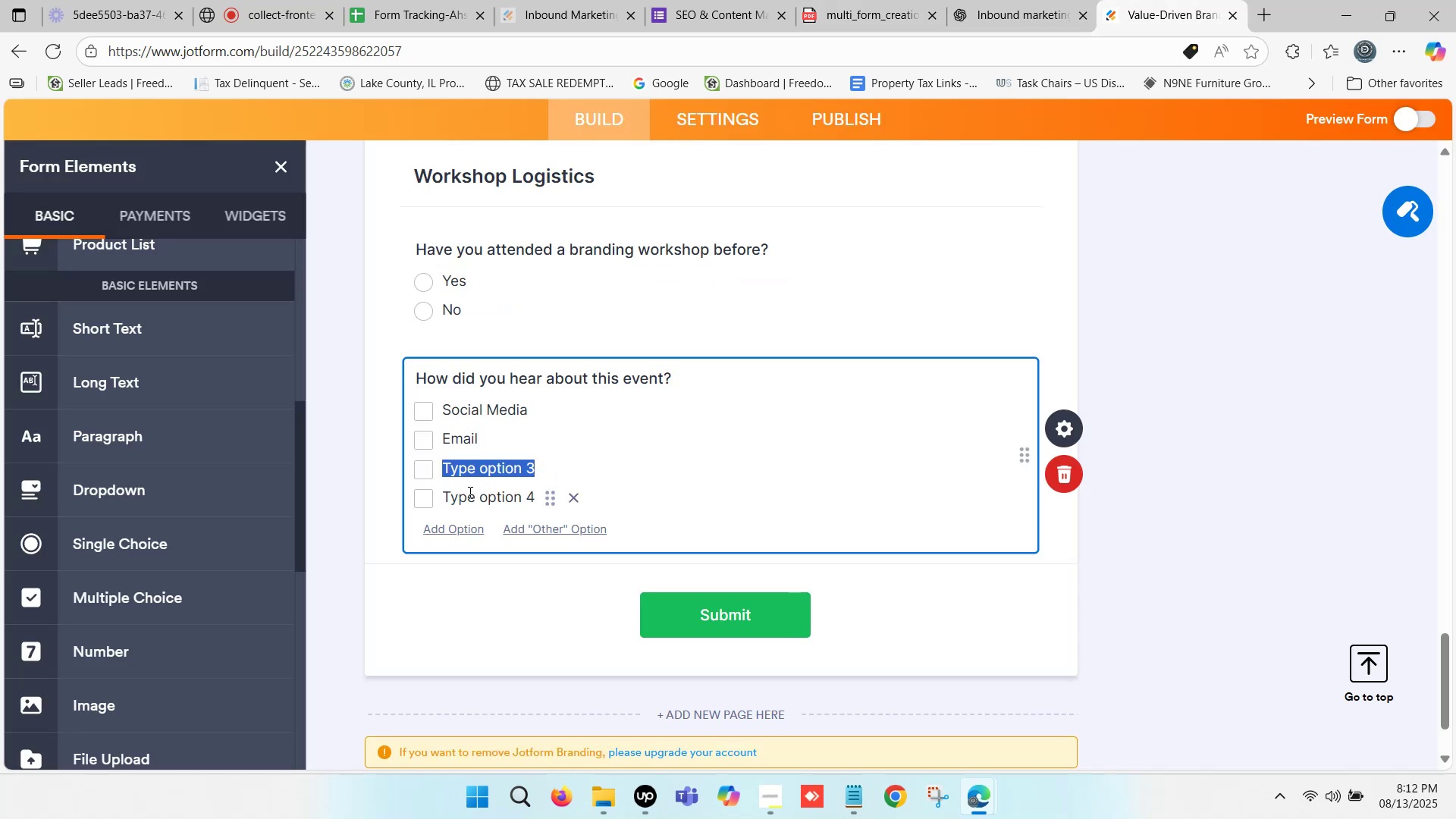 
key(Control+V)
 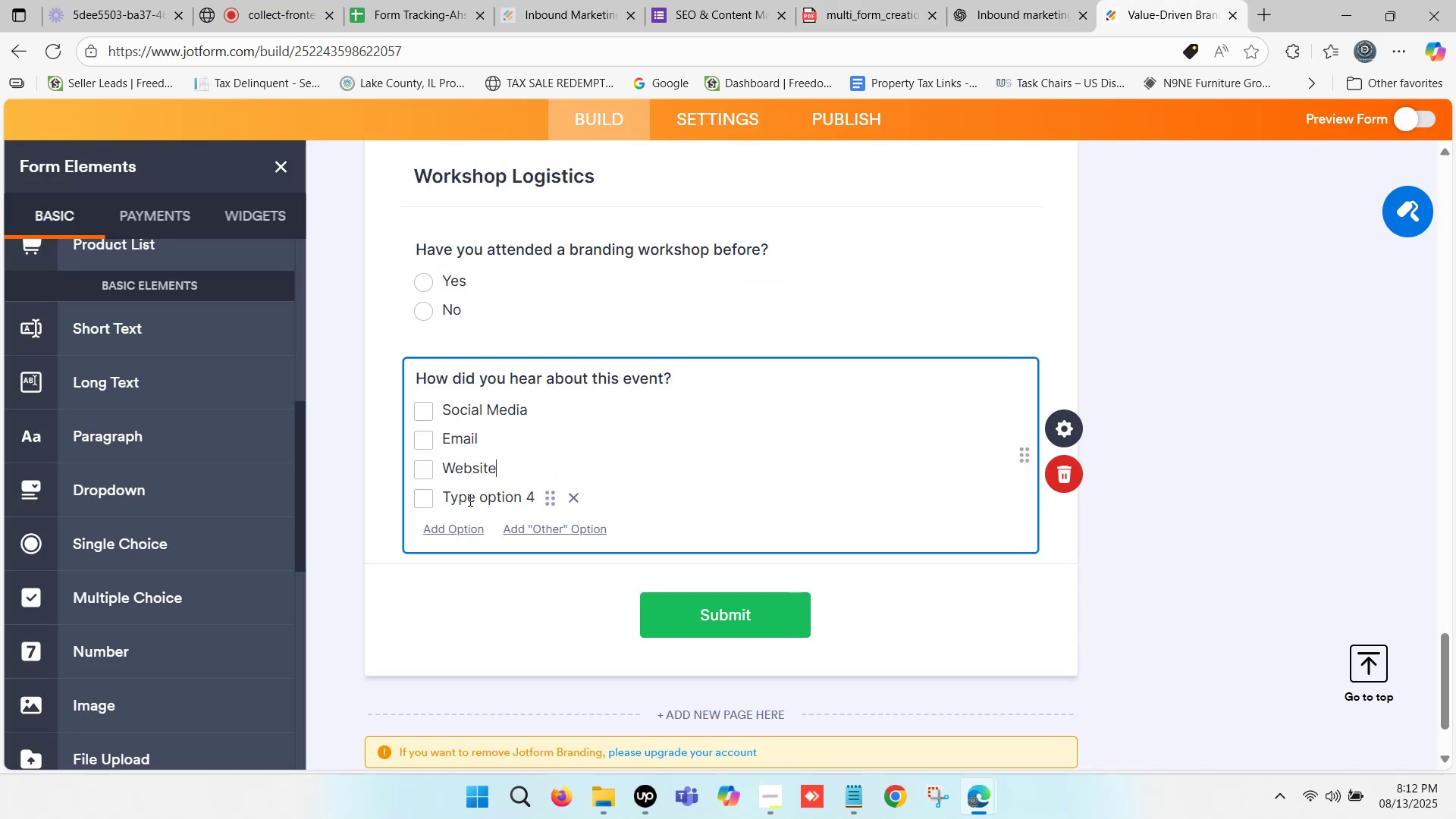 
left_click([469, 500])
 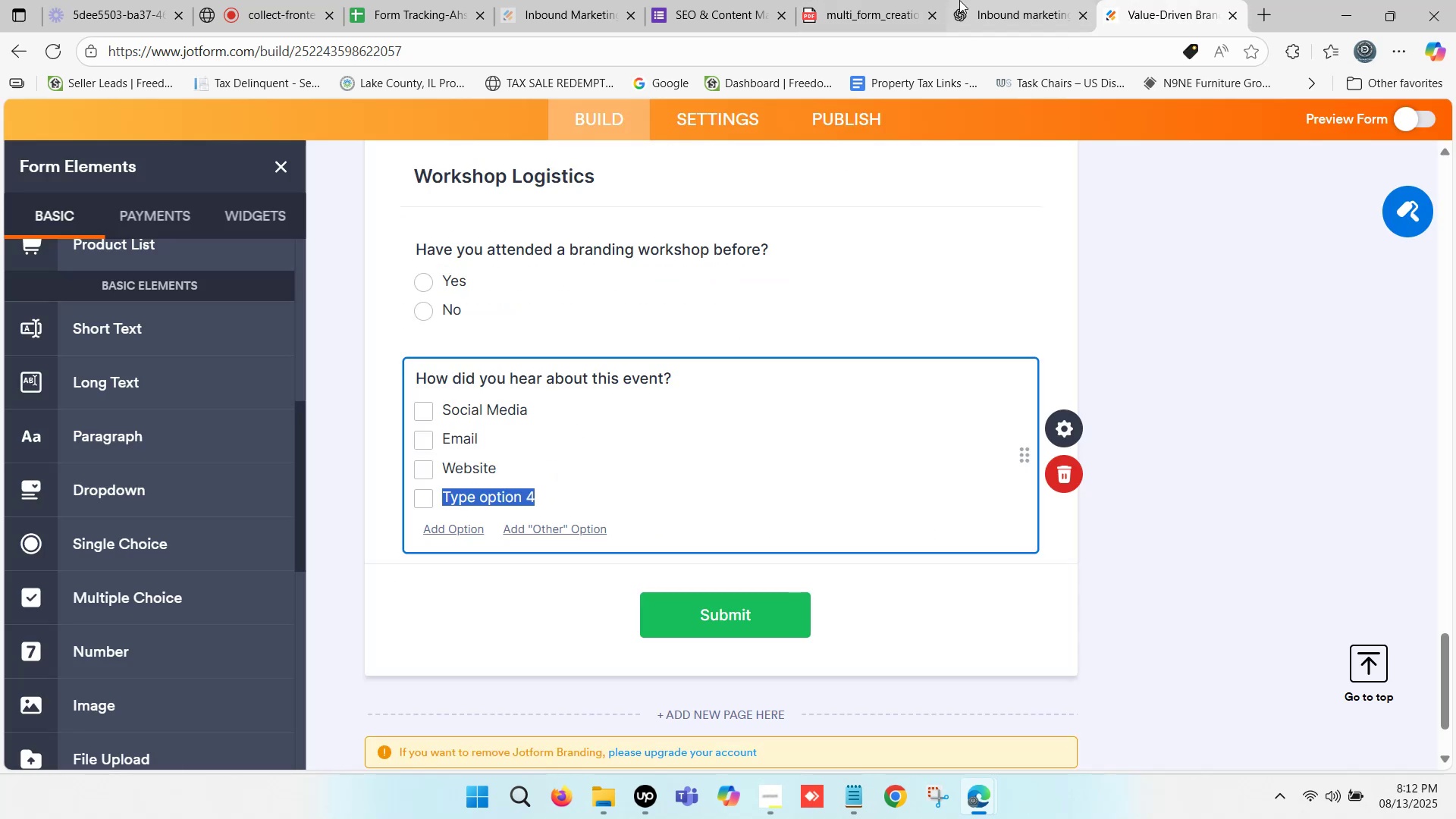 
left_click([980, 0])
 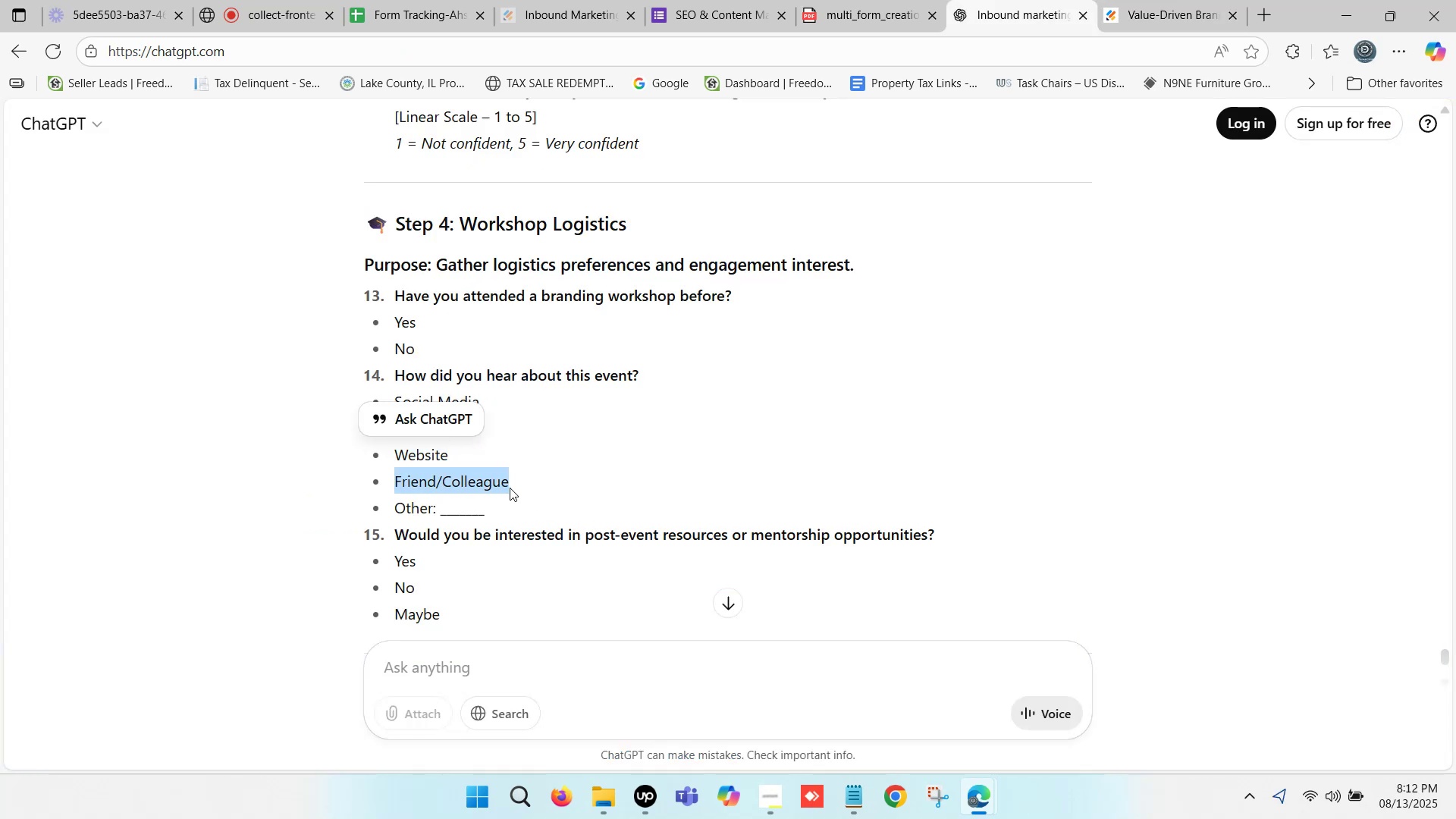 
key(Control+ControlLeft)
 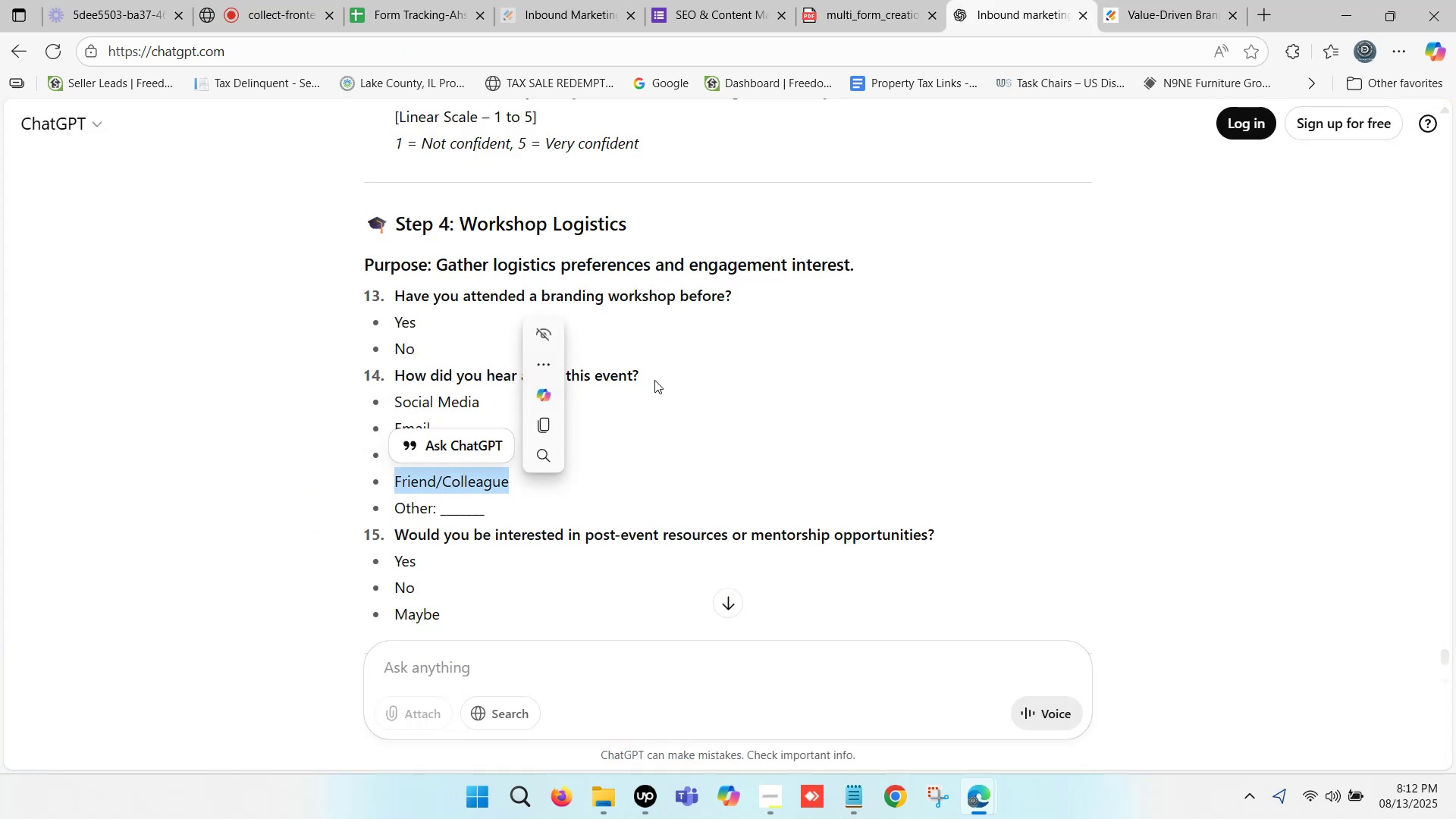 
key(Control+C)
 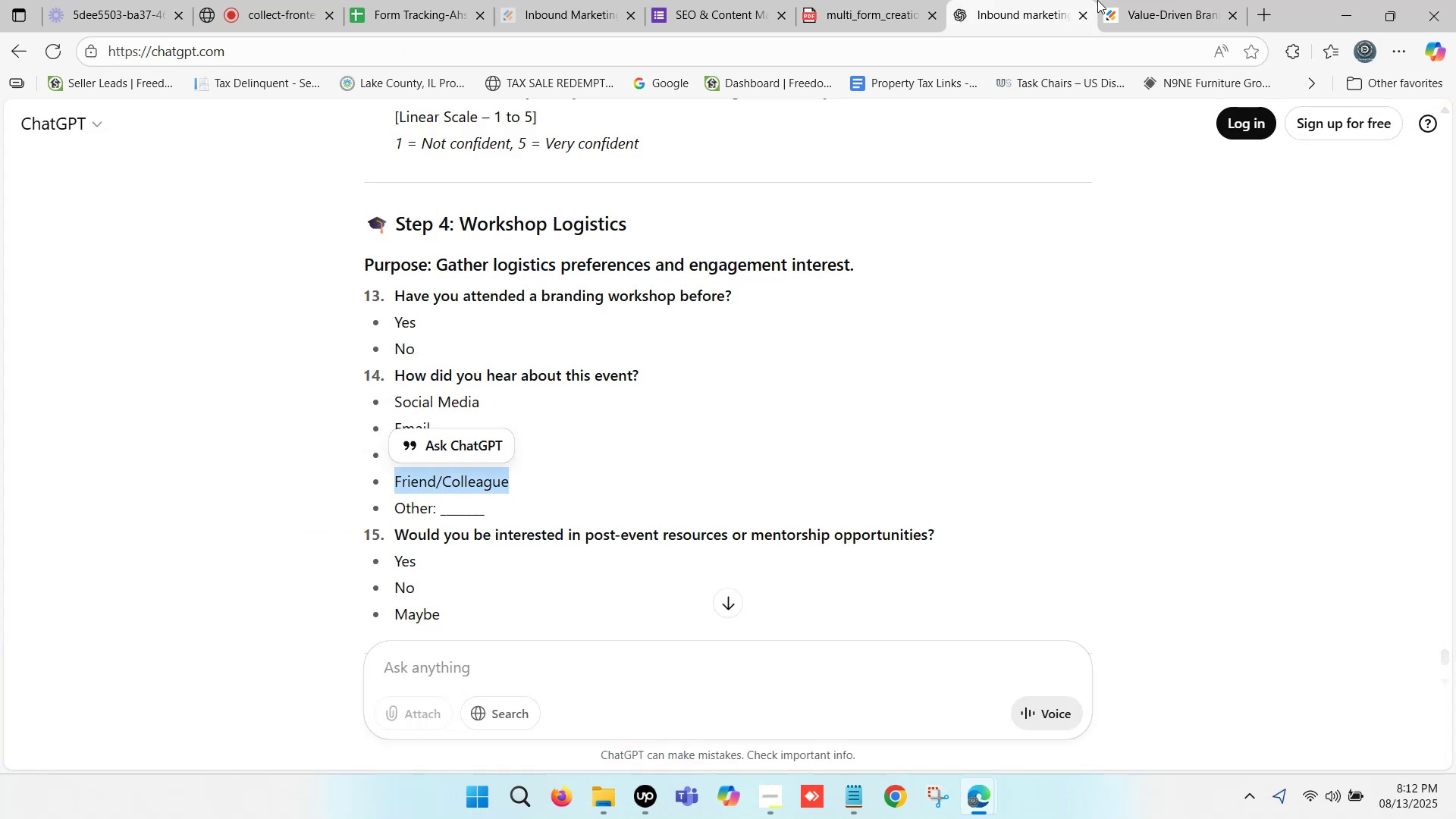 
left_click([1112, 0])
 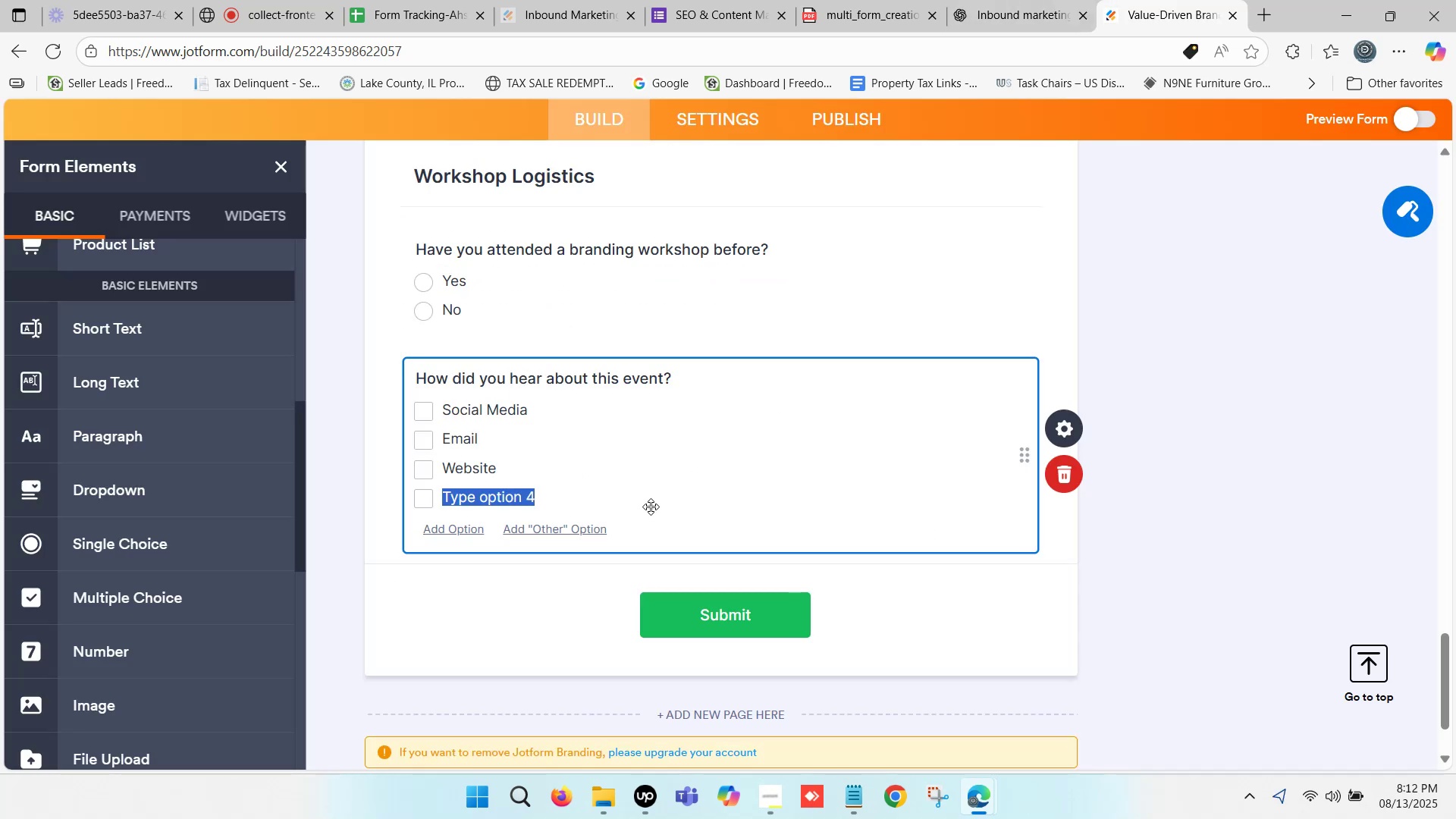 
key(Control+ControlLeft)
 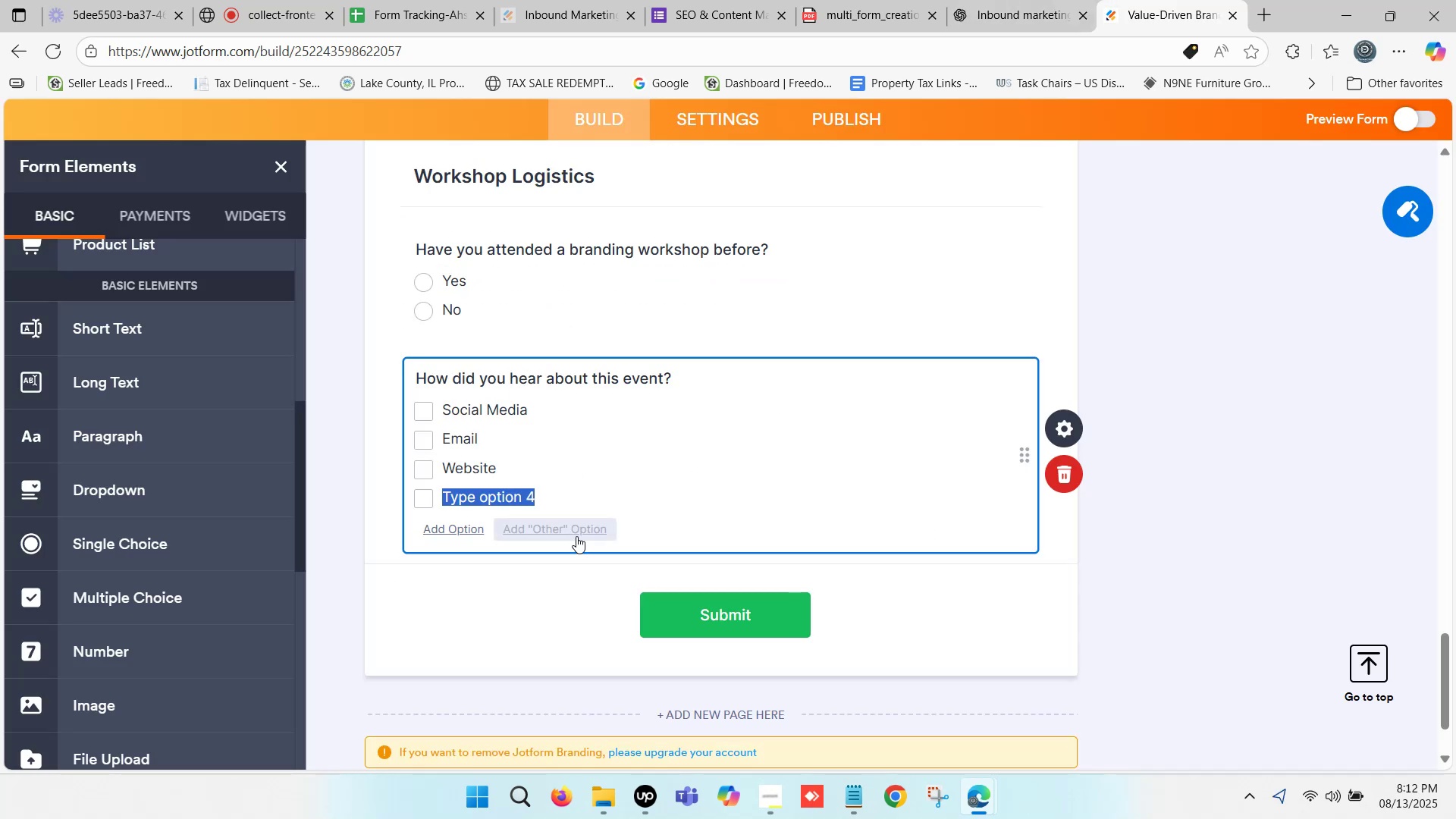 
key(Control+V)
 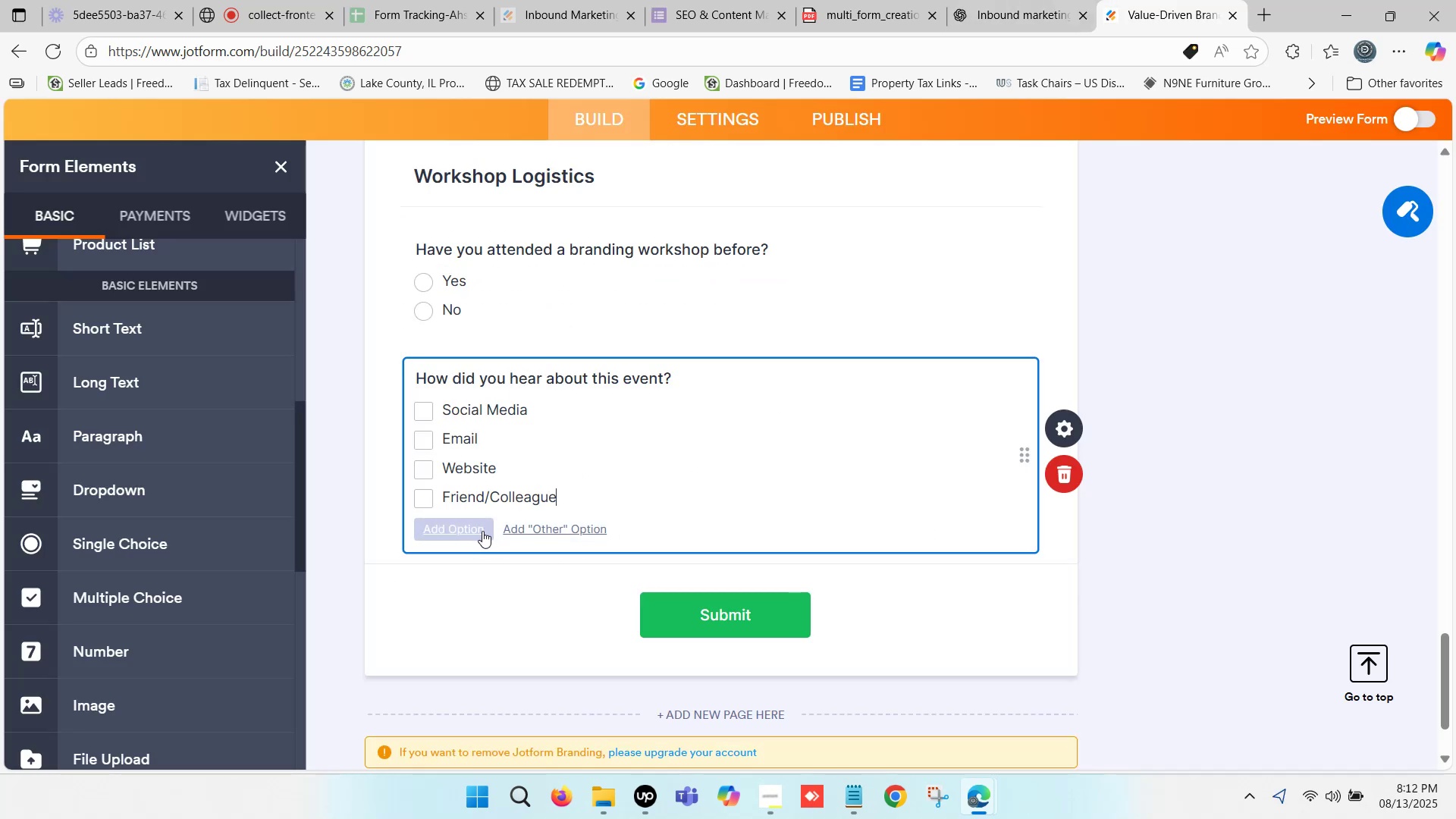 
left_click([550, 535])
 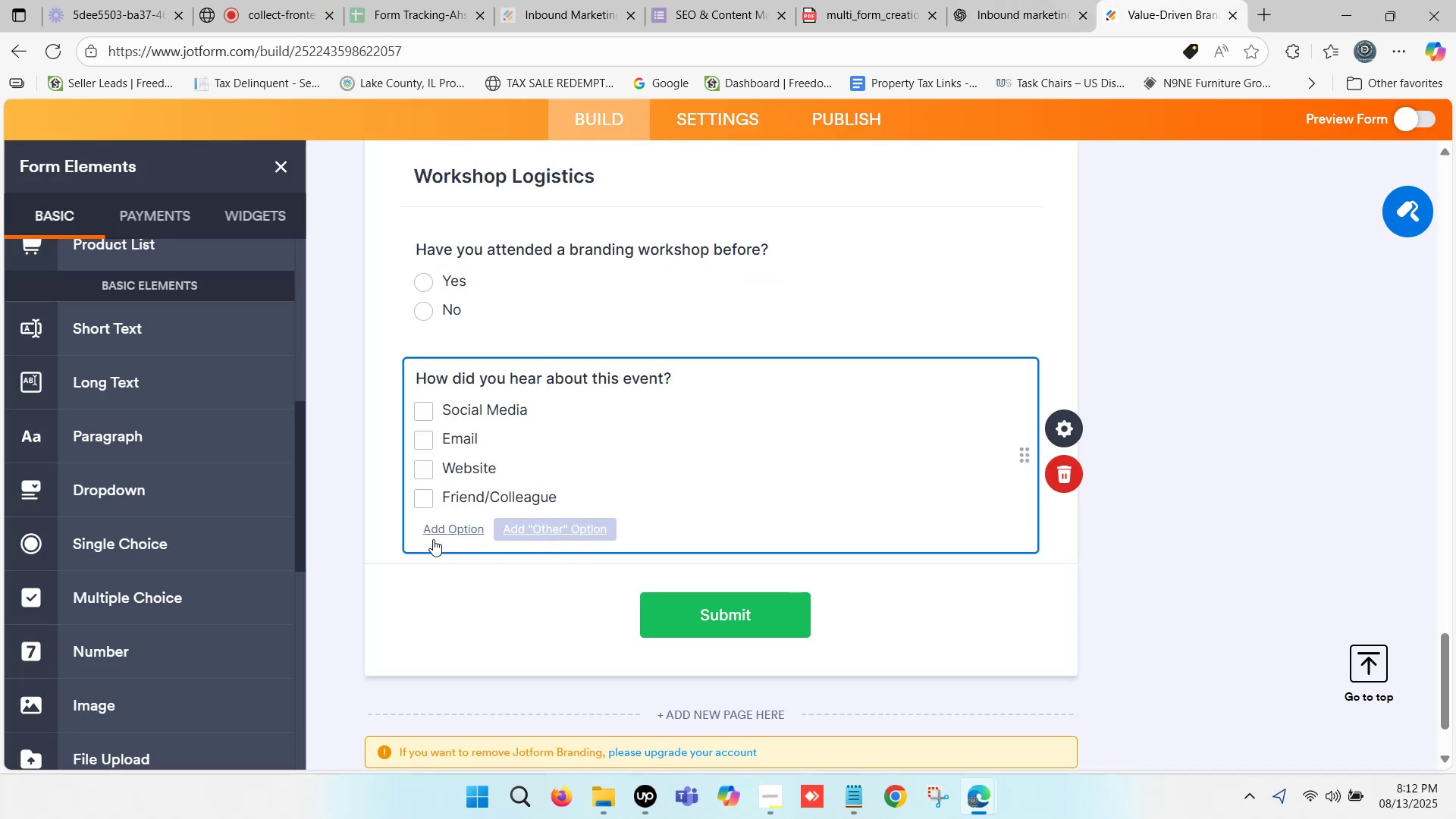 
scroll: coordinate [420, 466], scroll_direction: down, amount: 2.0
 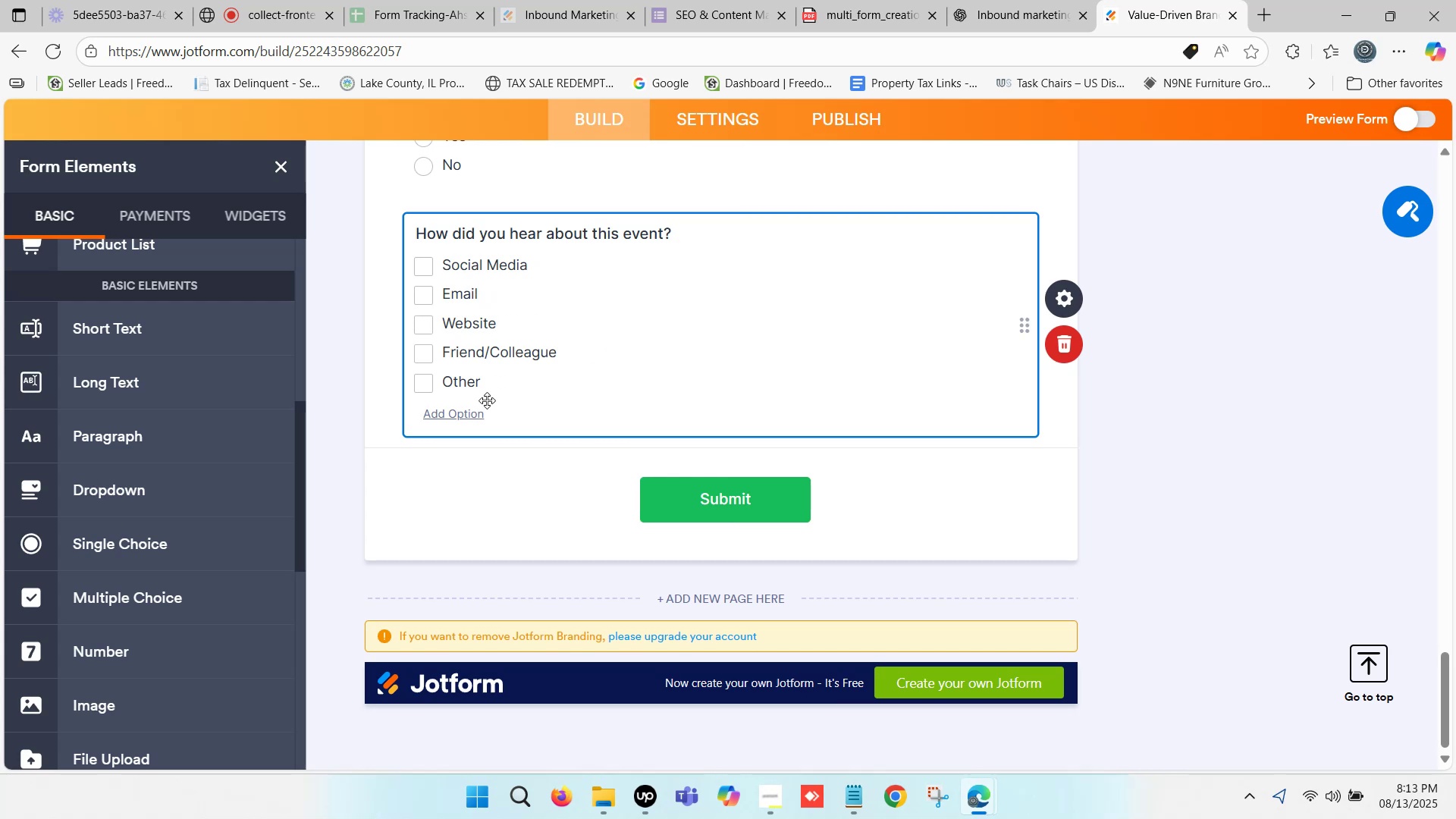 
wait(5.82)
 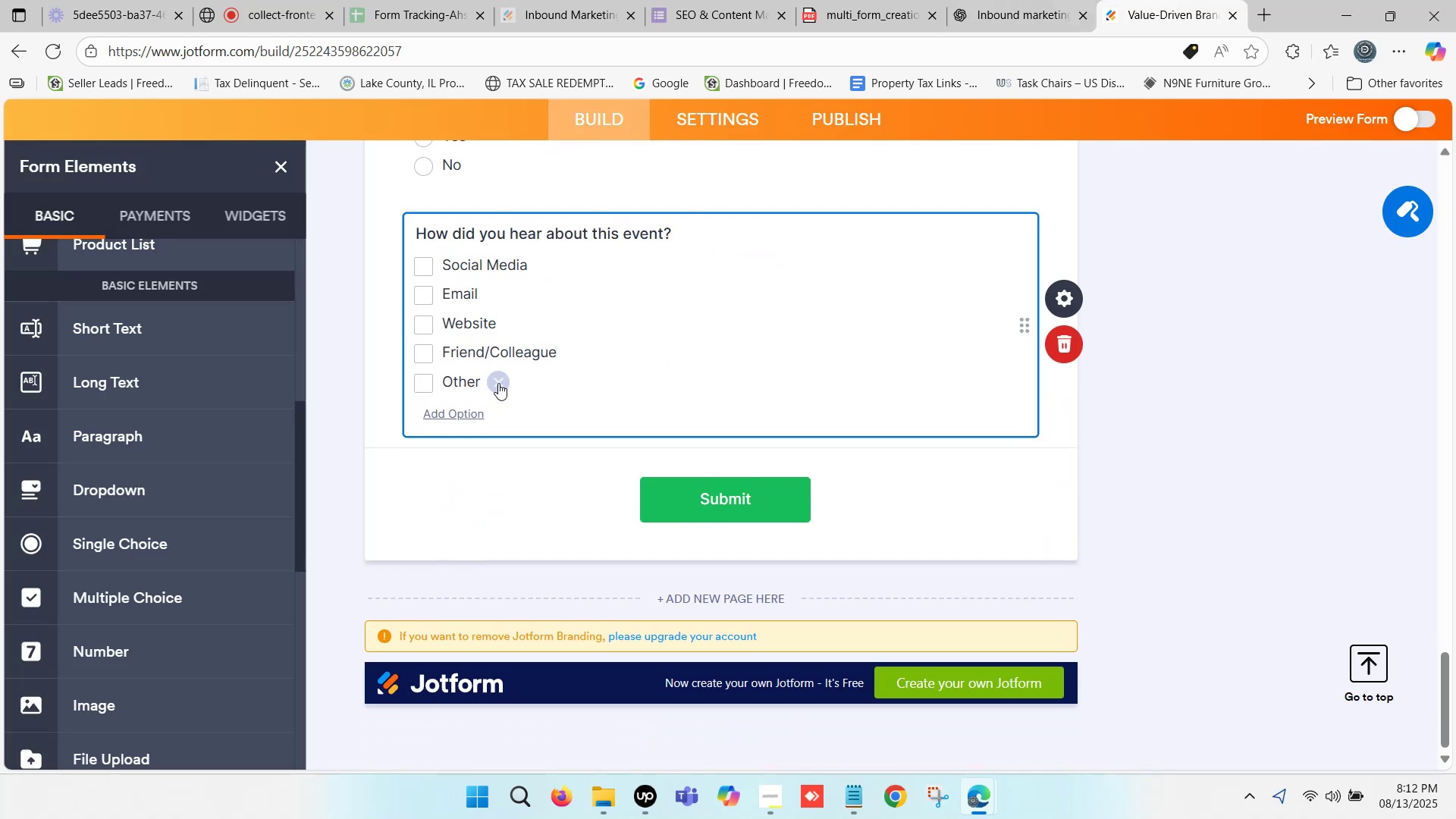 
left_click([1018, 0])
 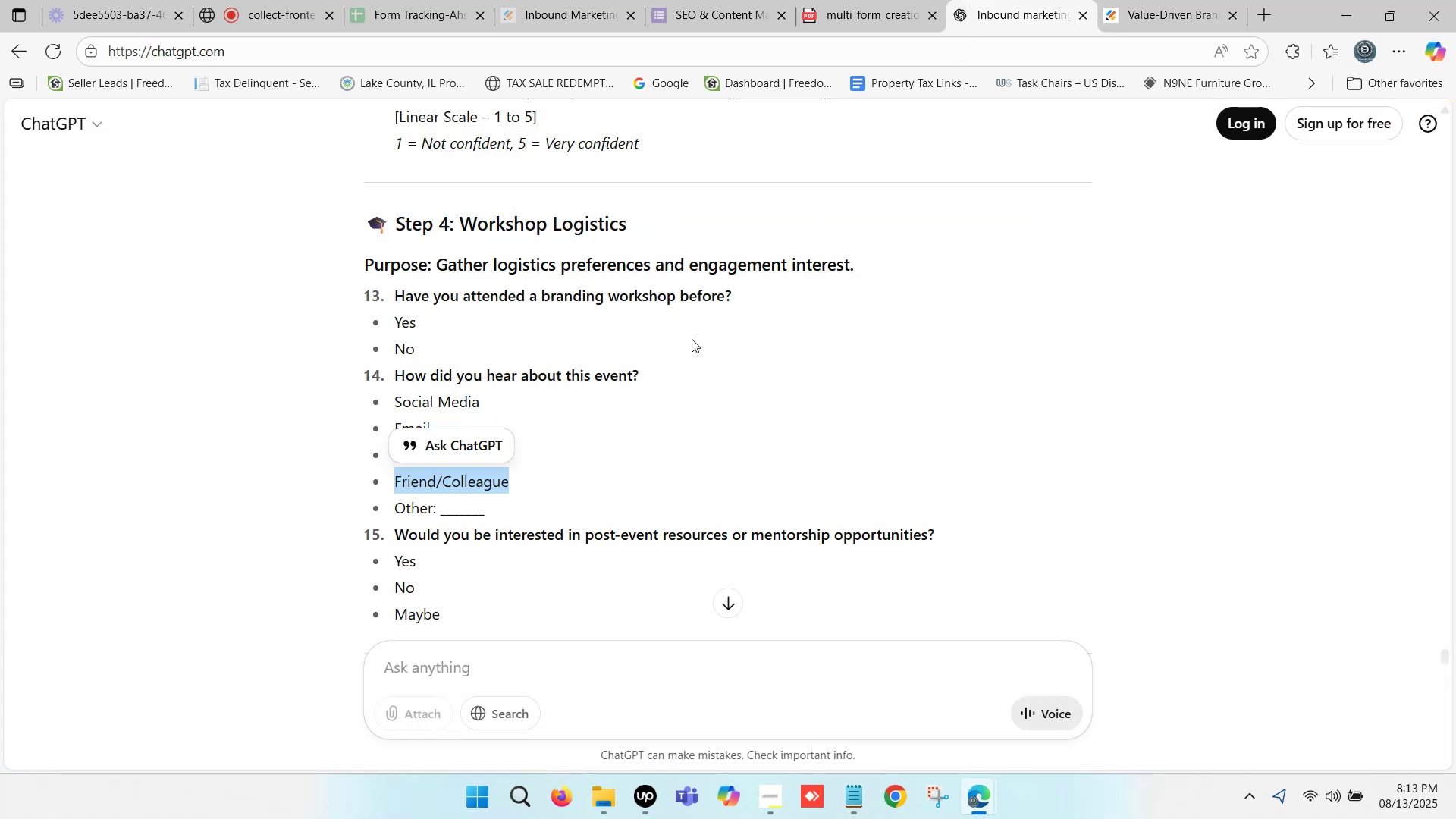 
scroll: coordinate [616, 380], scroll_direction: down, amount: 2.0
 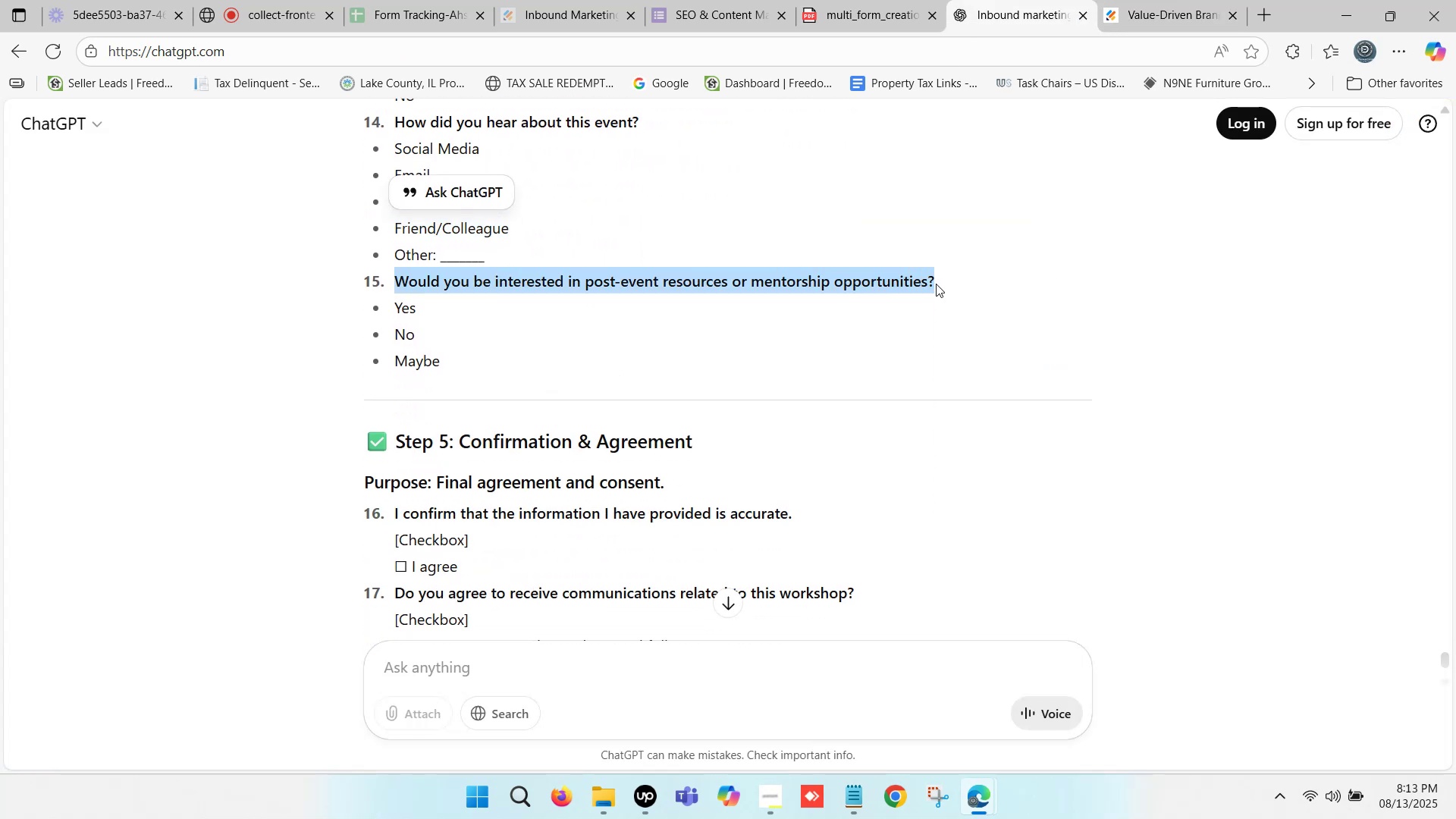 
wait(5.7)
 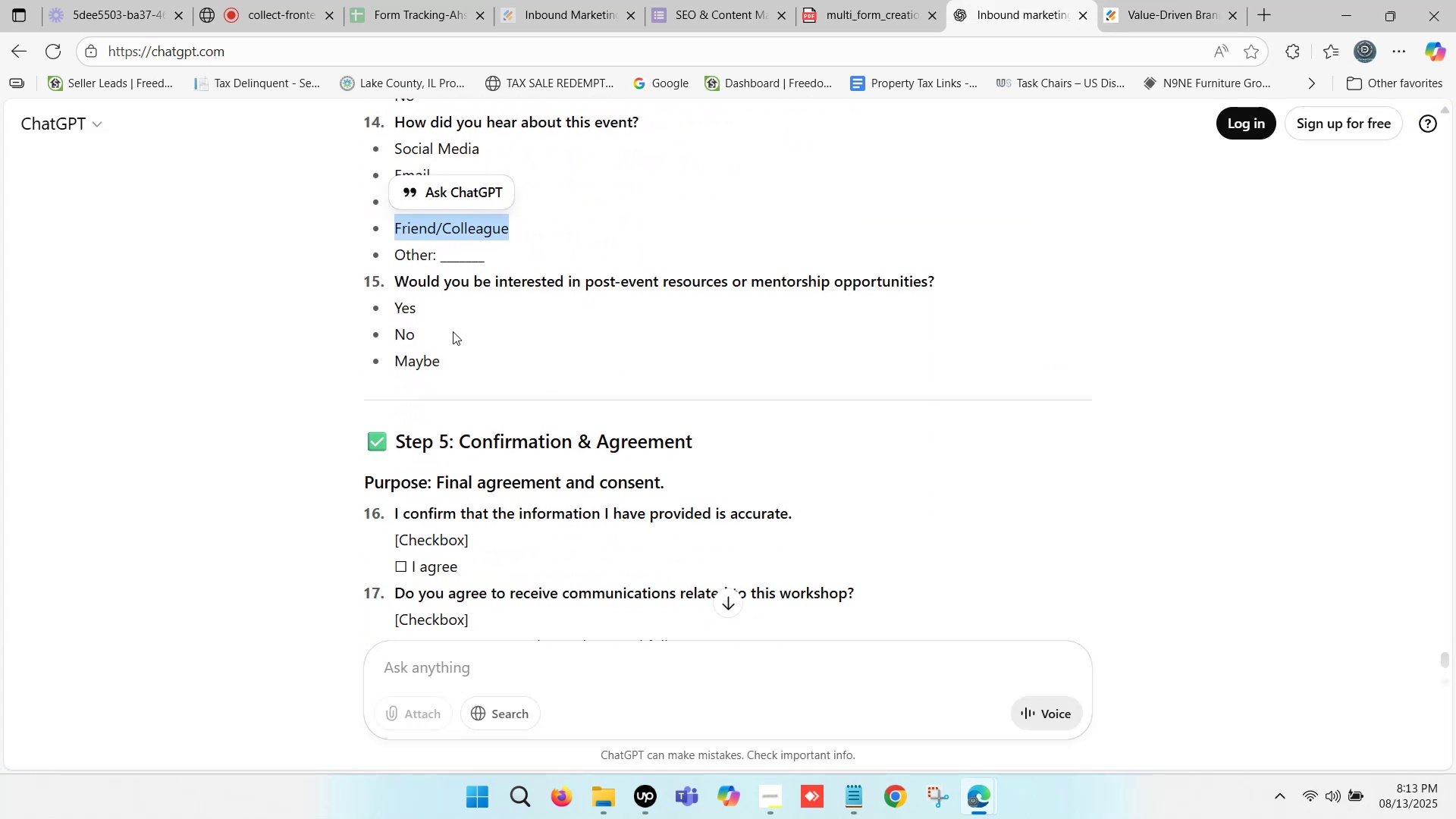 
key(Control+C)
 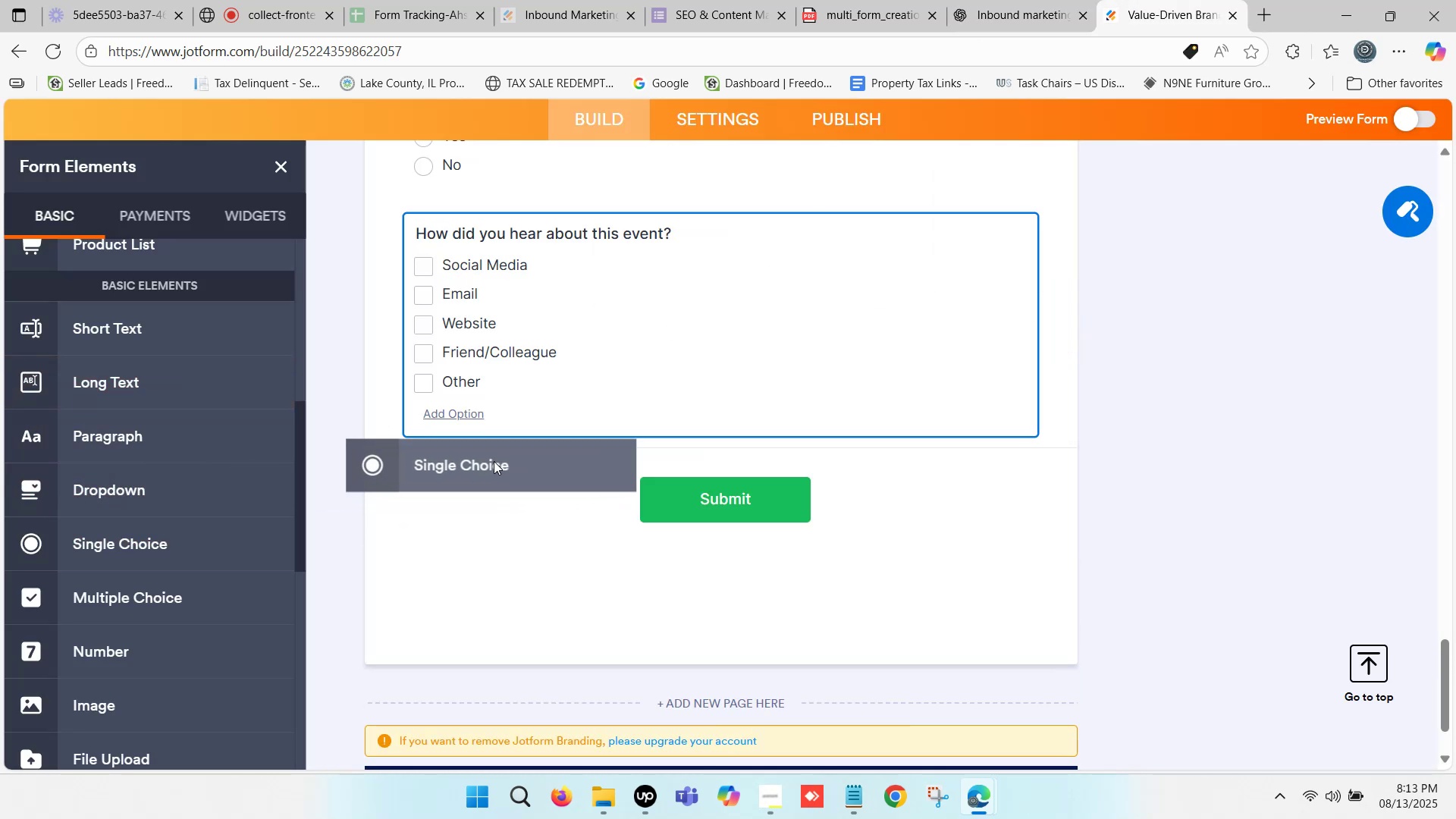 
key(Control+ControlLeft)
 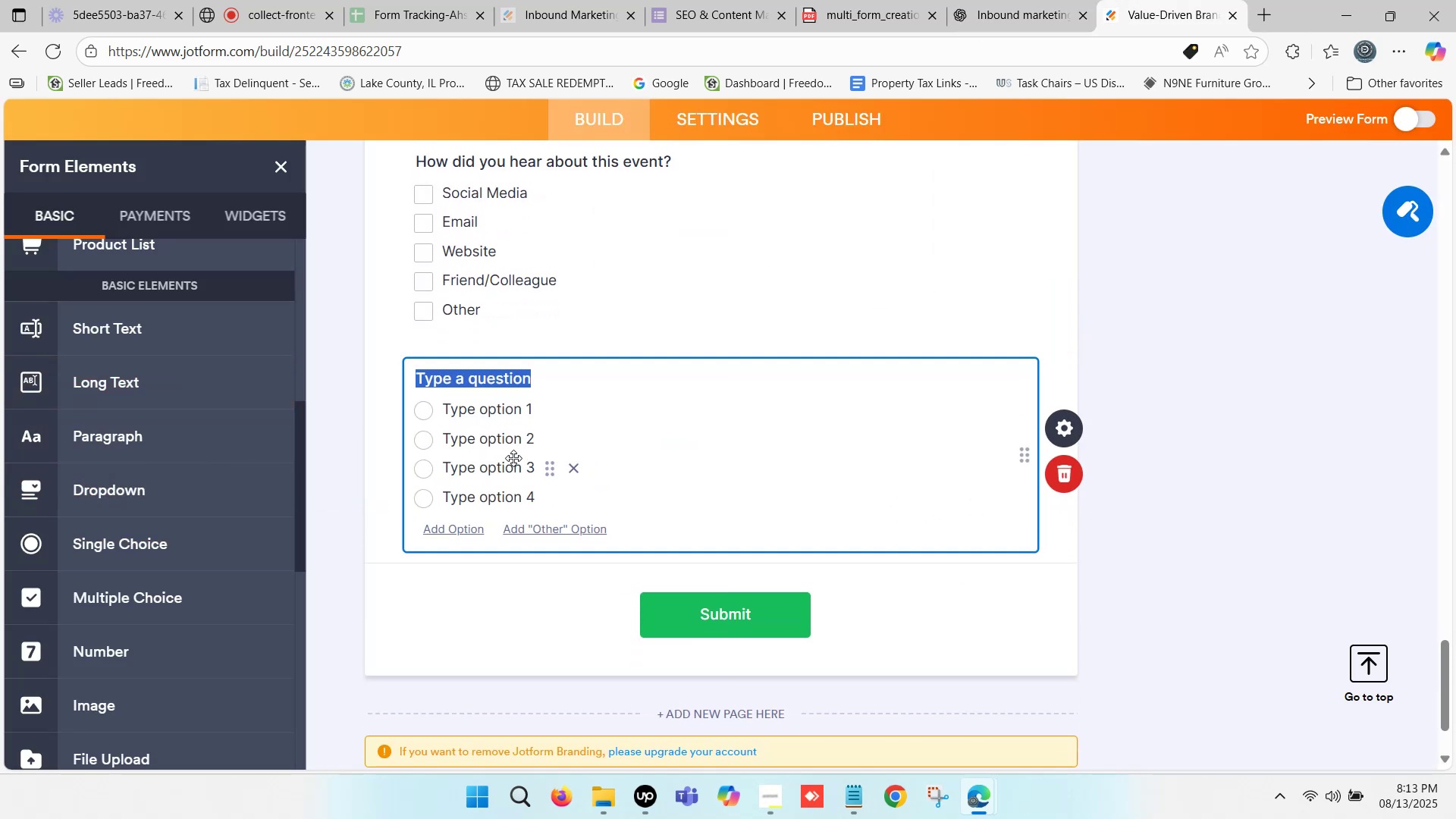 
key(Control+V)
 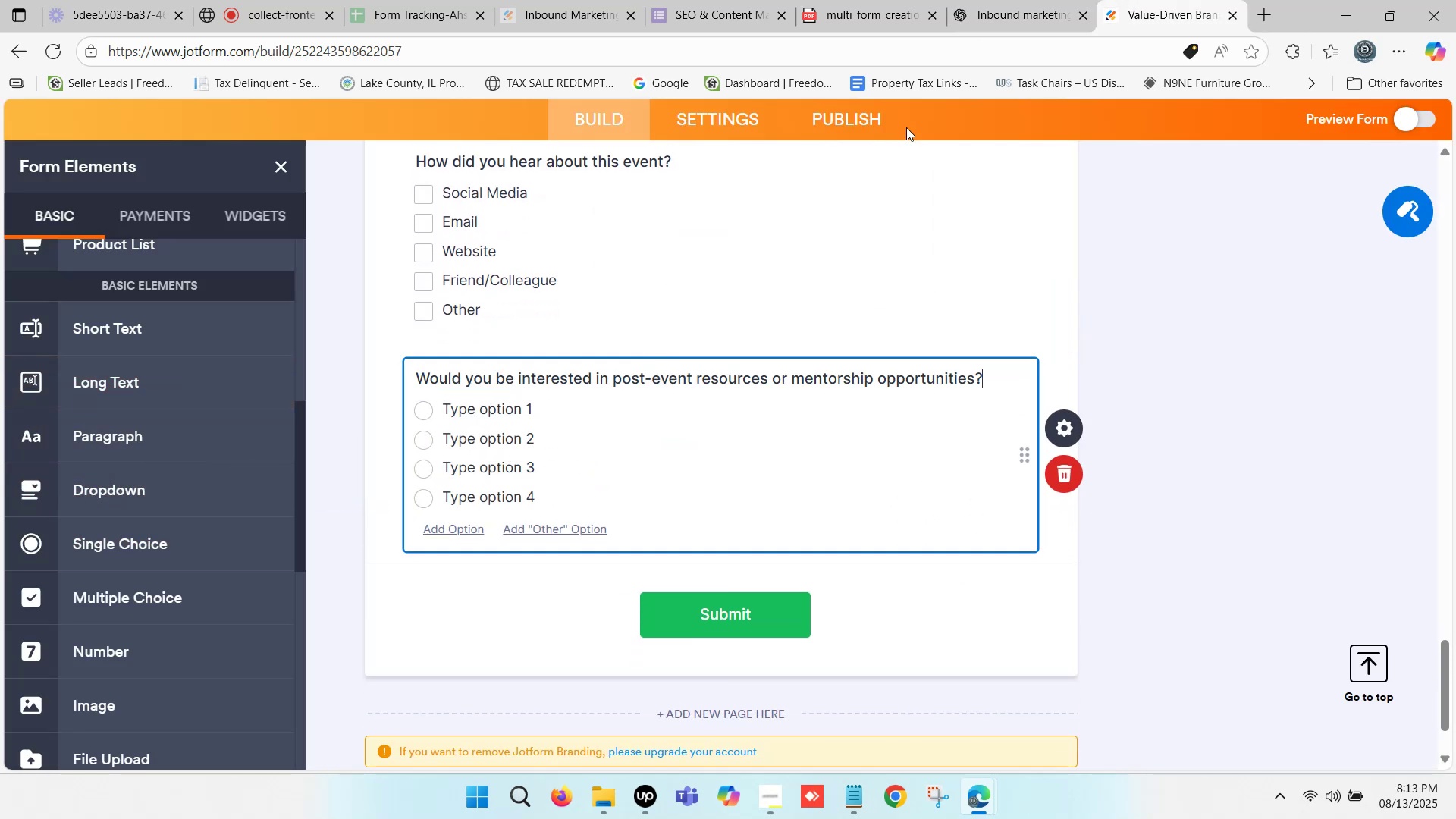 
left_click([1028, 0])
 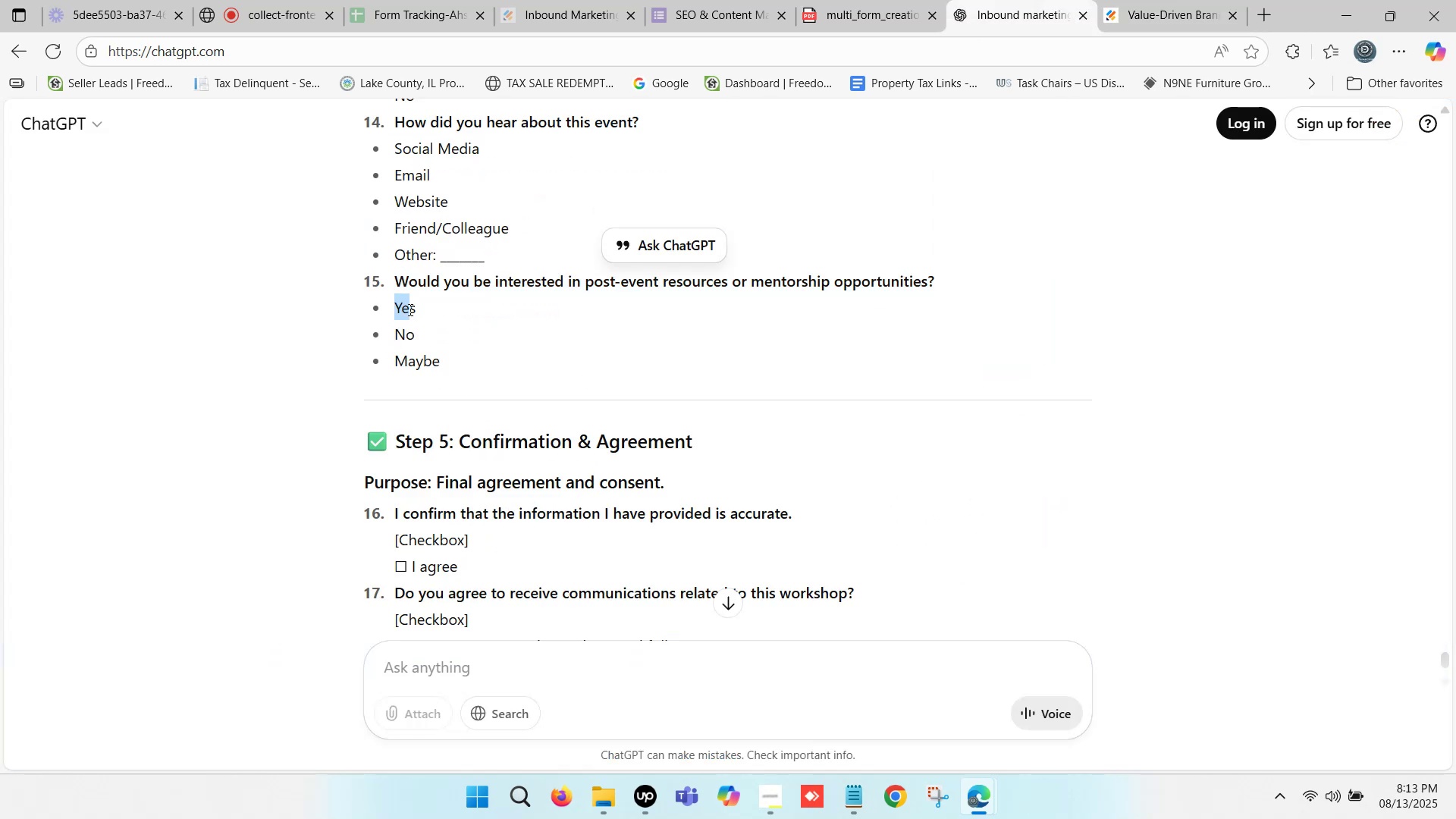 
key(Control+C)
 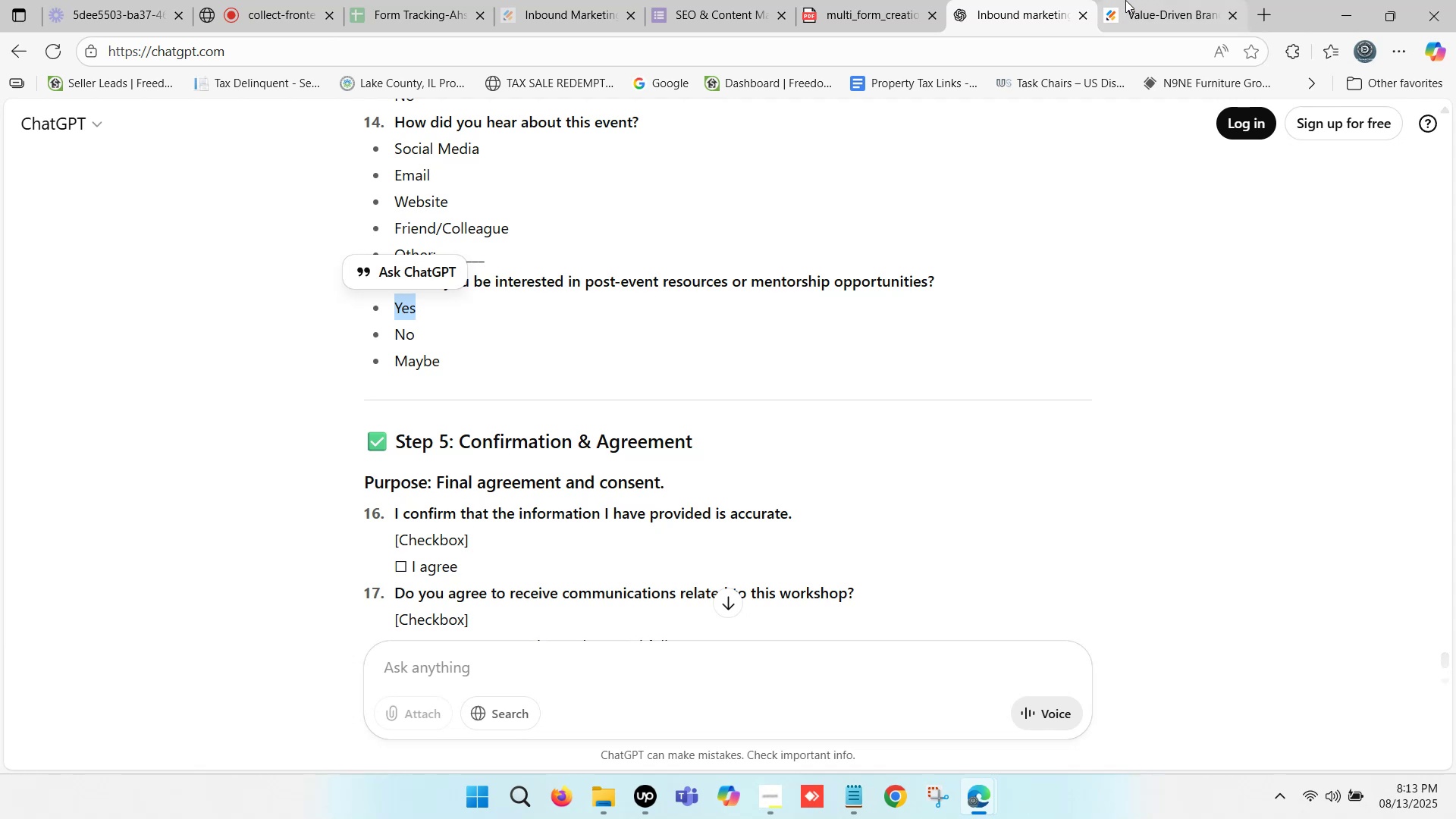 
left_click([1132, 0])
 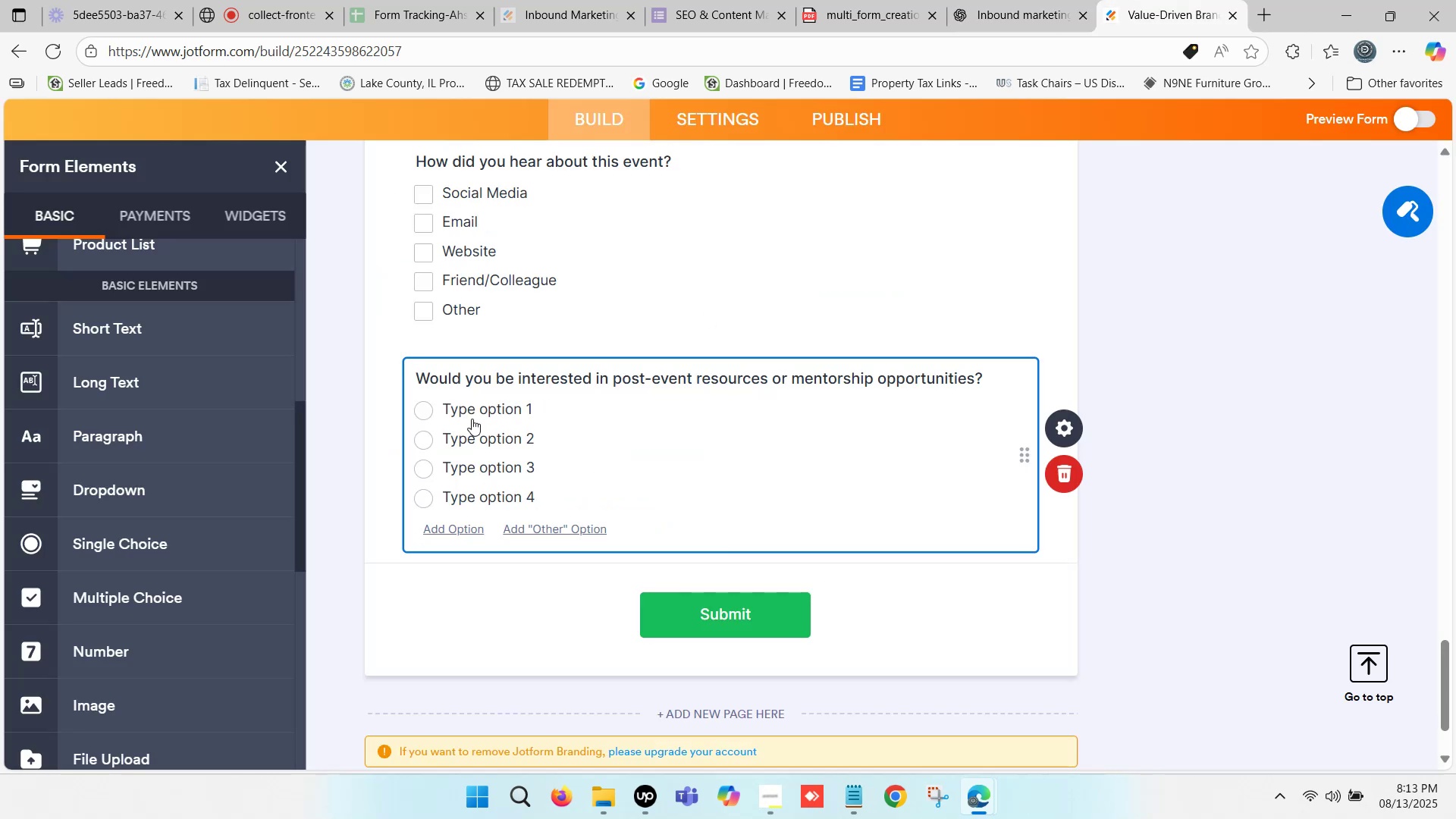 
left_click([472, 404])
 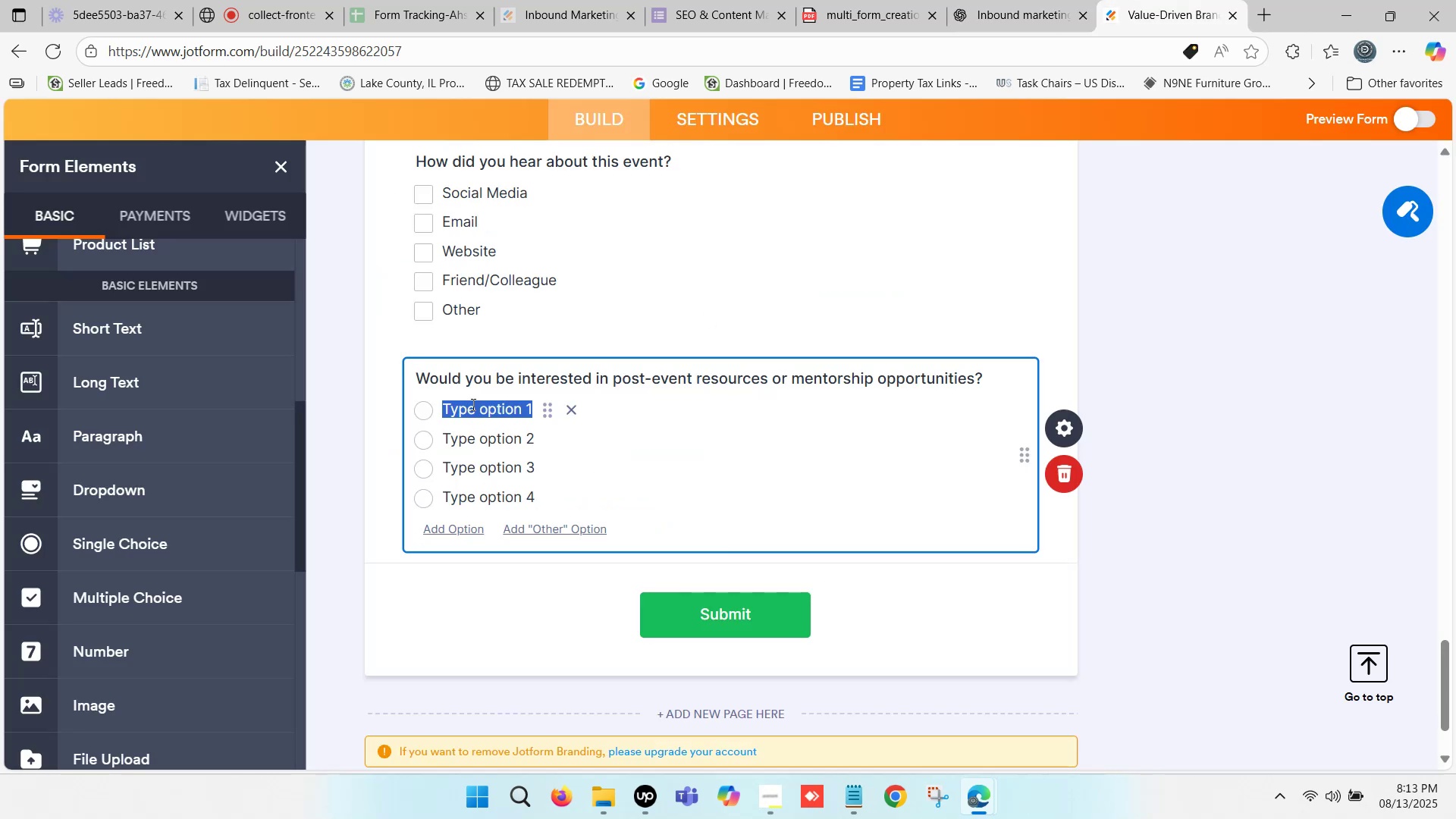 
key(Control+ControlLeft)
 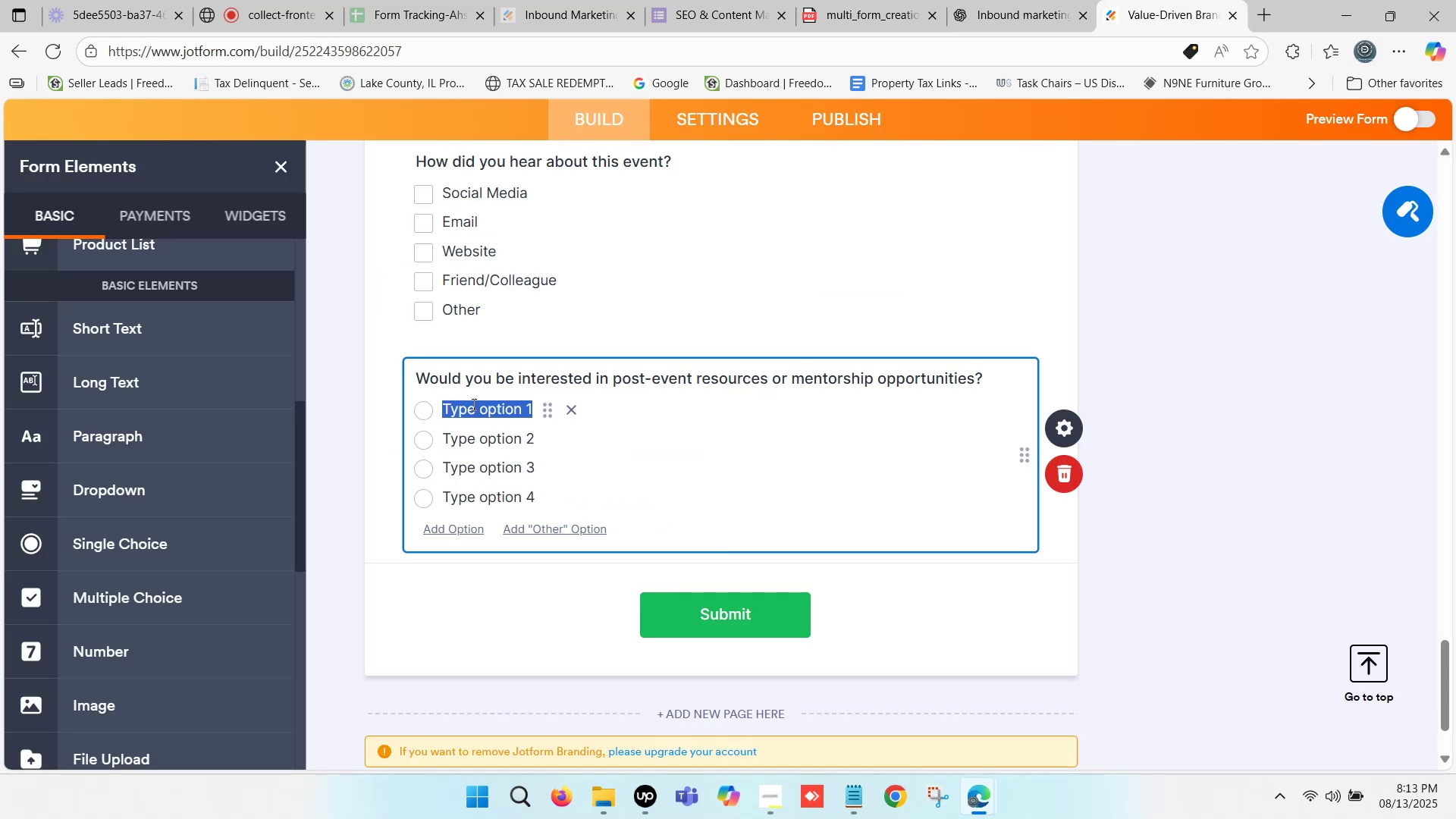 
key(Control+V)
 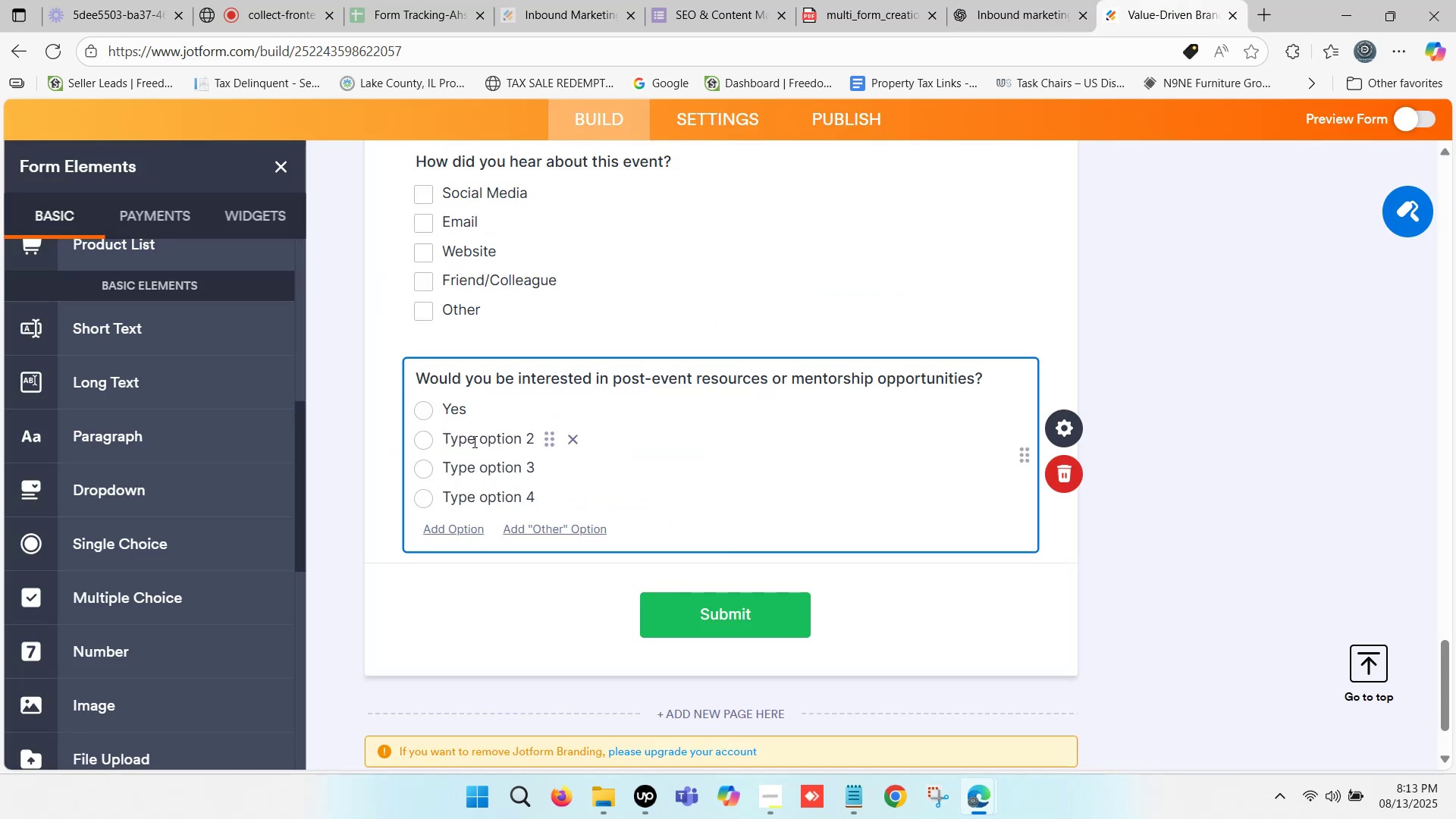 
left_click([473, 441])
 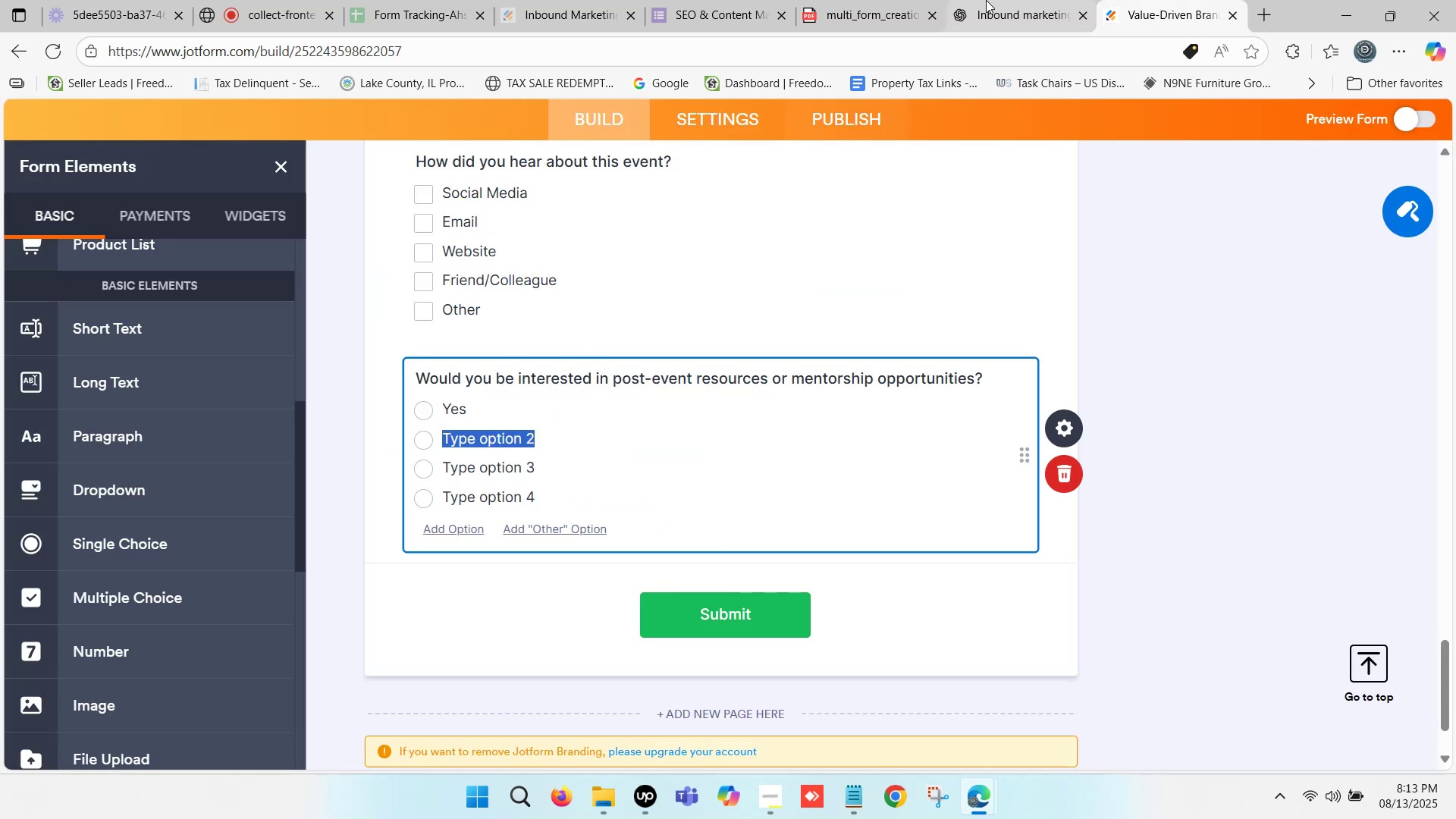 
left_click([993, 0])
 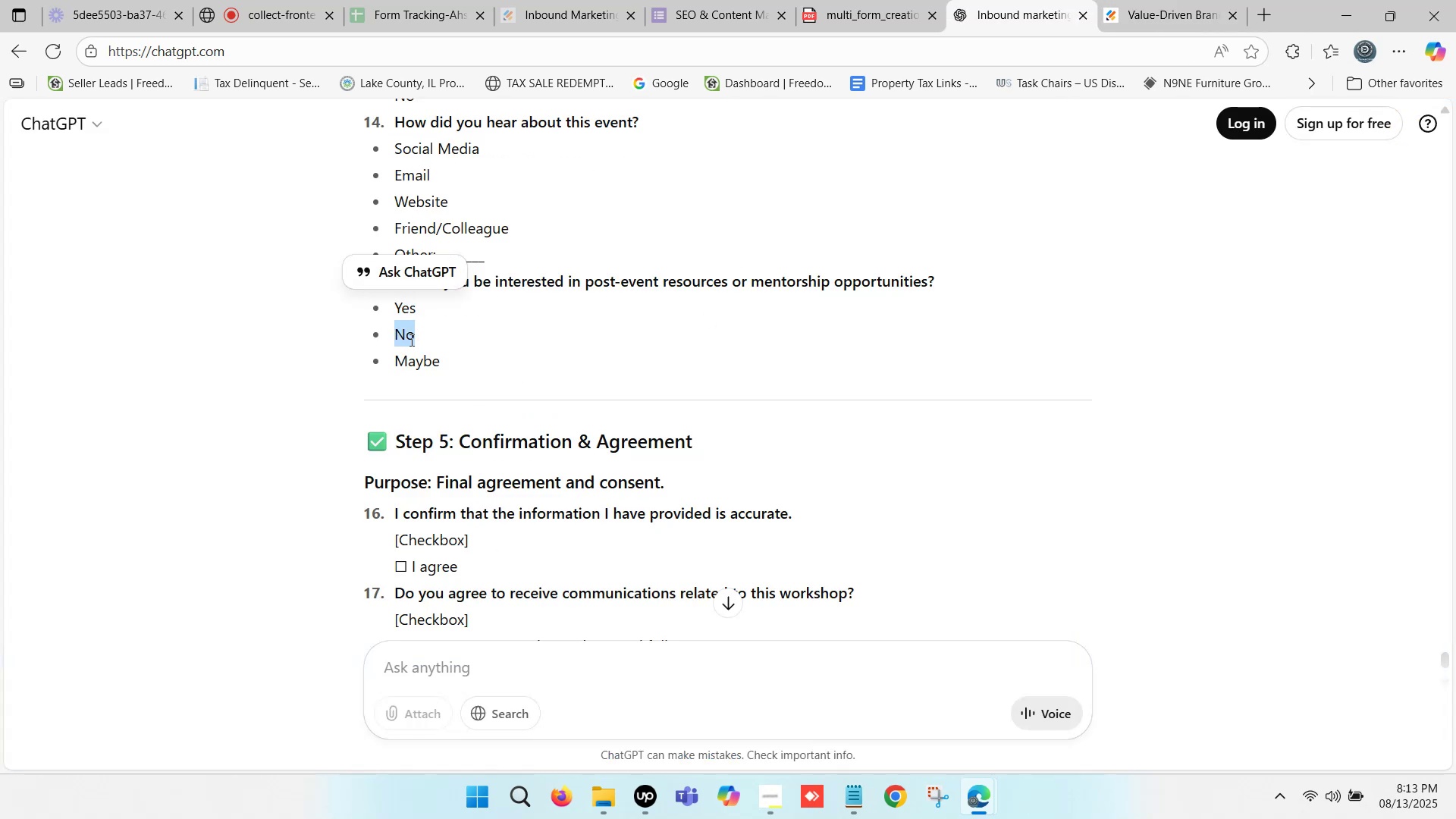 
key(Control+ControlLeft)
 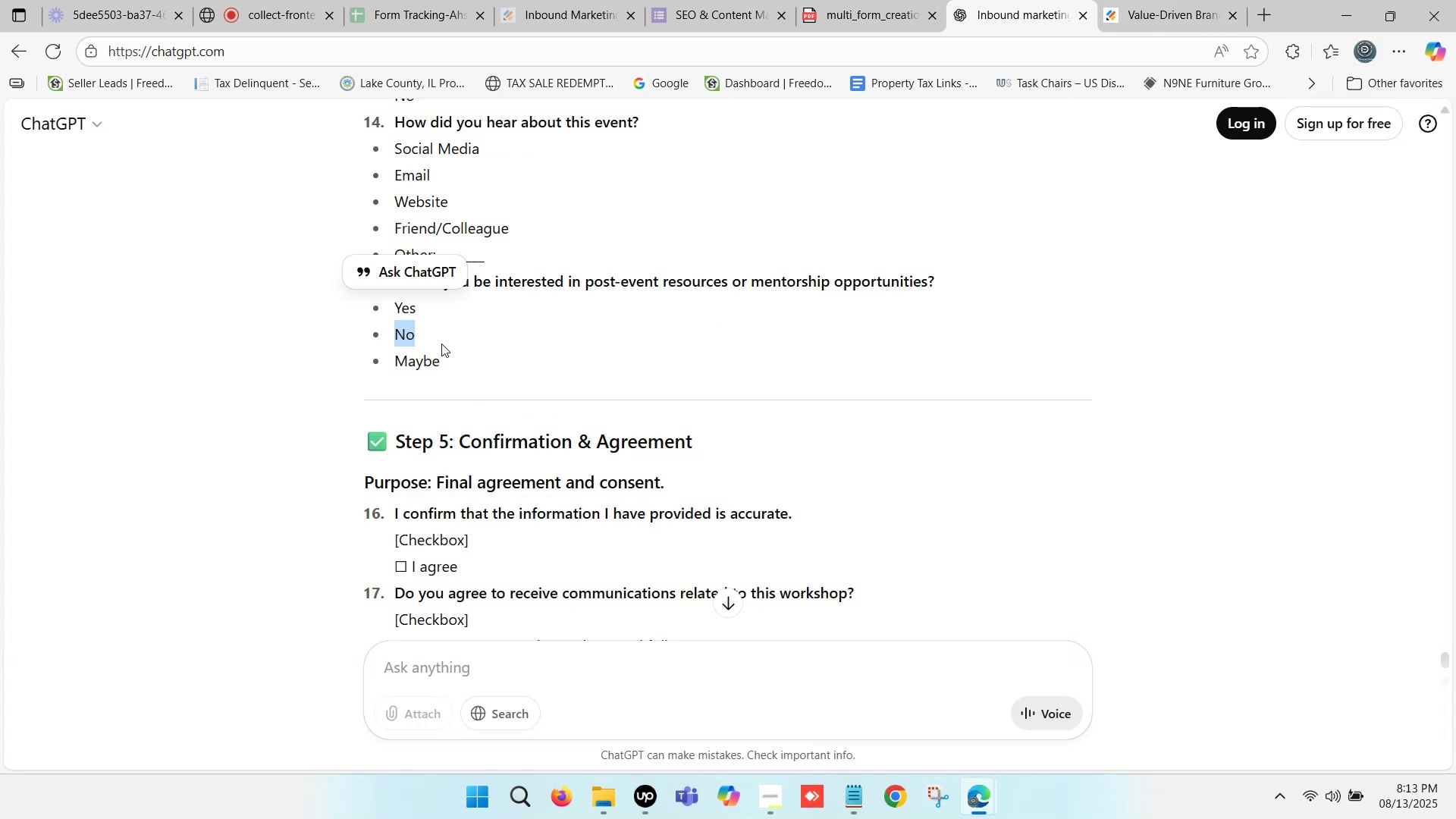 
key(Control+C)
 